 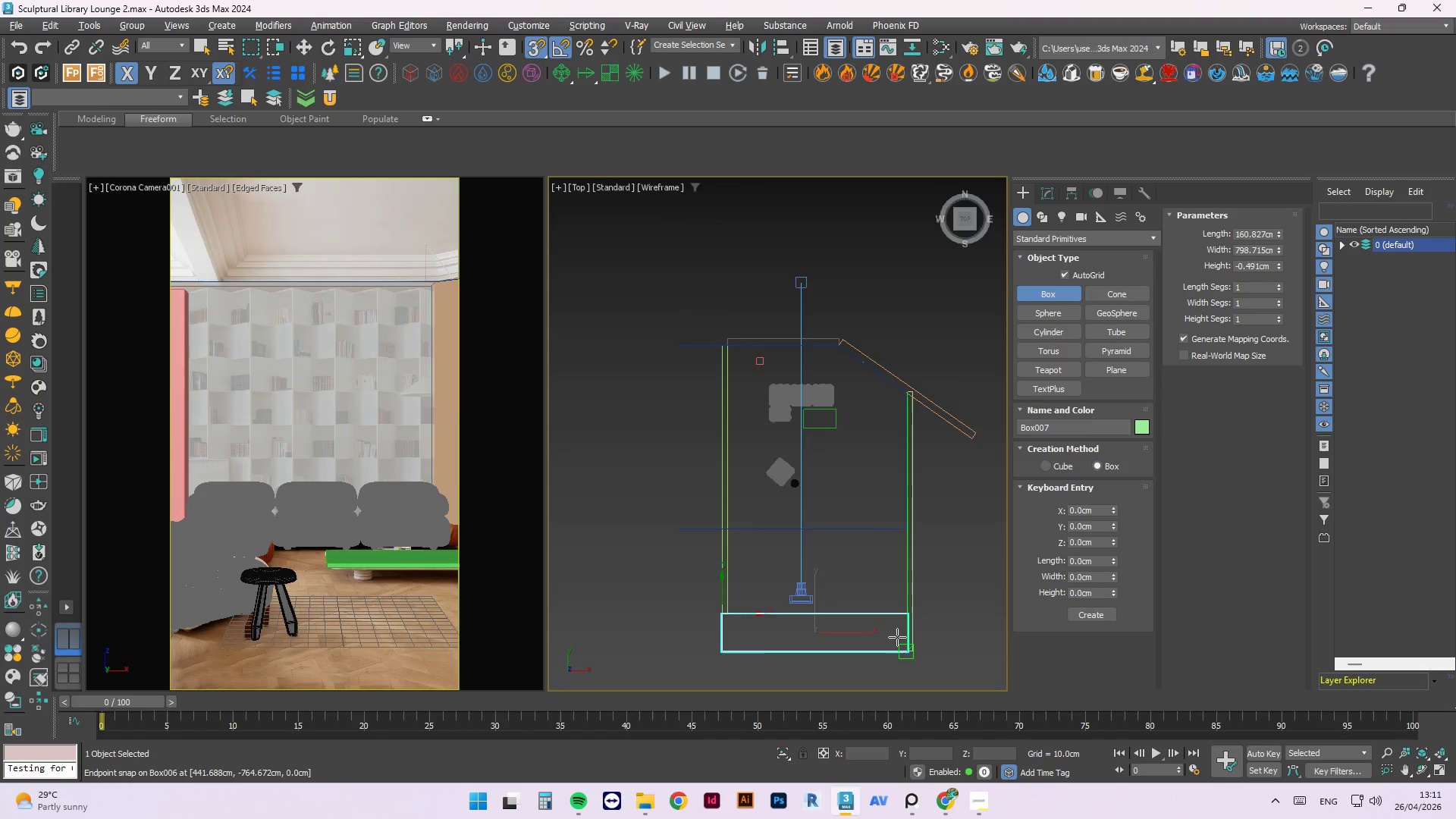 
hold_key(key=AltLeft, duration=0.66)
 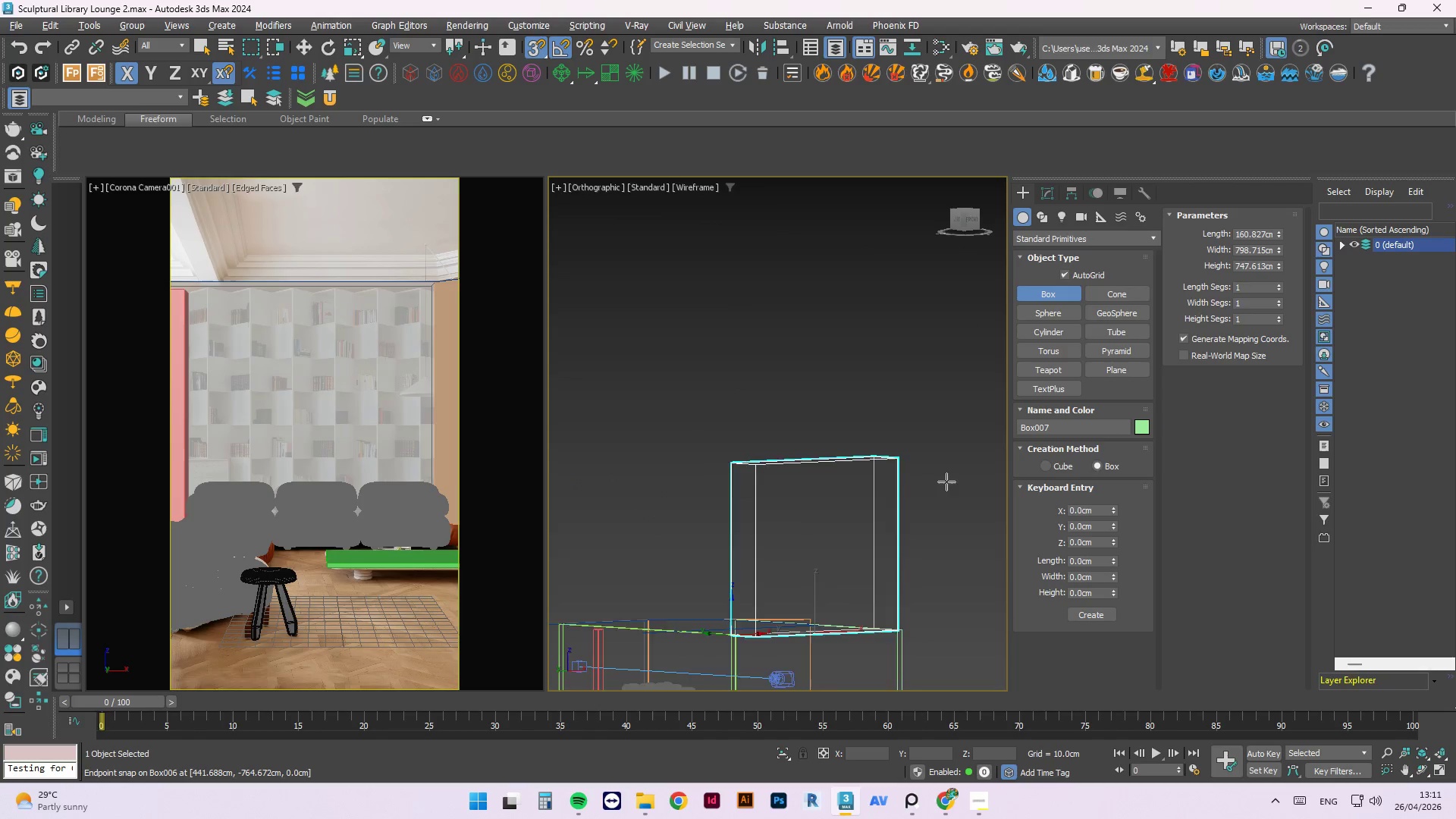 
scroll: coordinate [844, 570], scroll_direction: down, amount: 4.0
 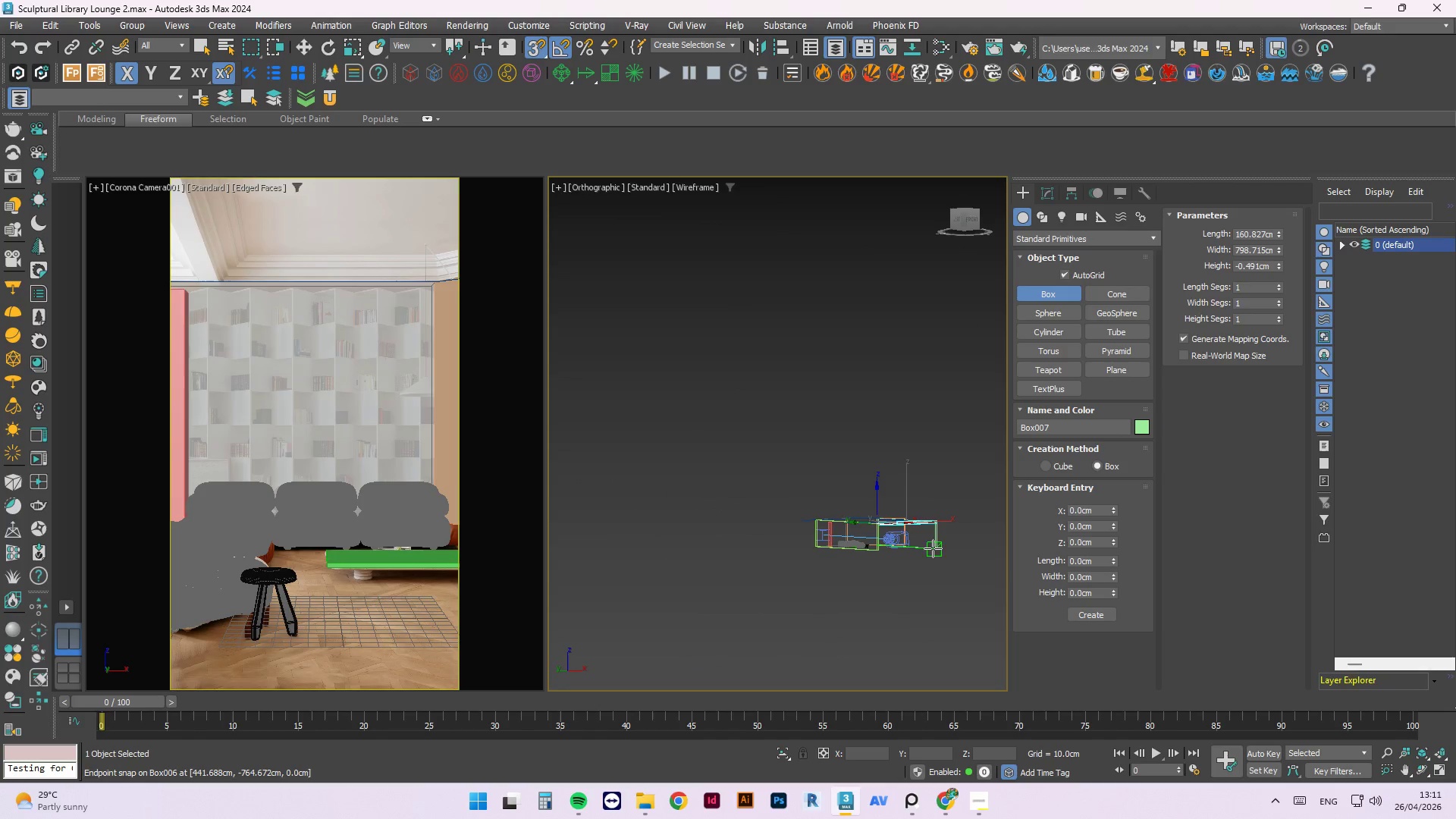 
scroll: coordinate [935, 548], scroll_direction: up, amount: 4.0
 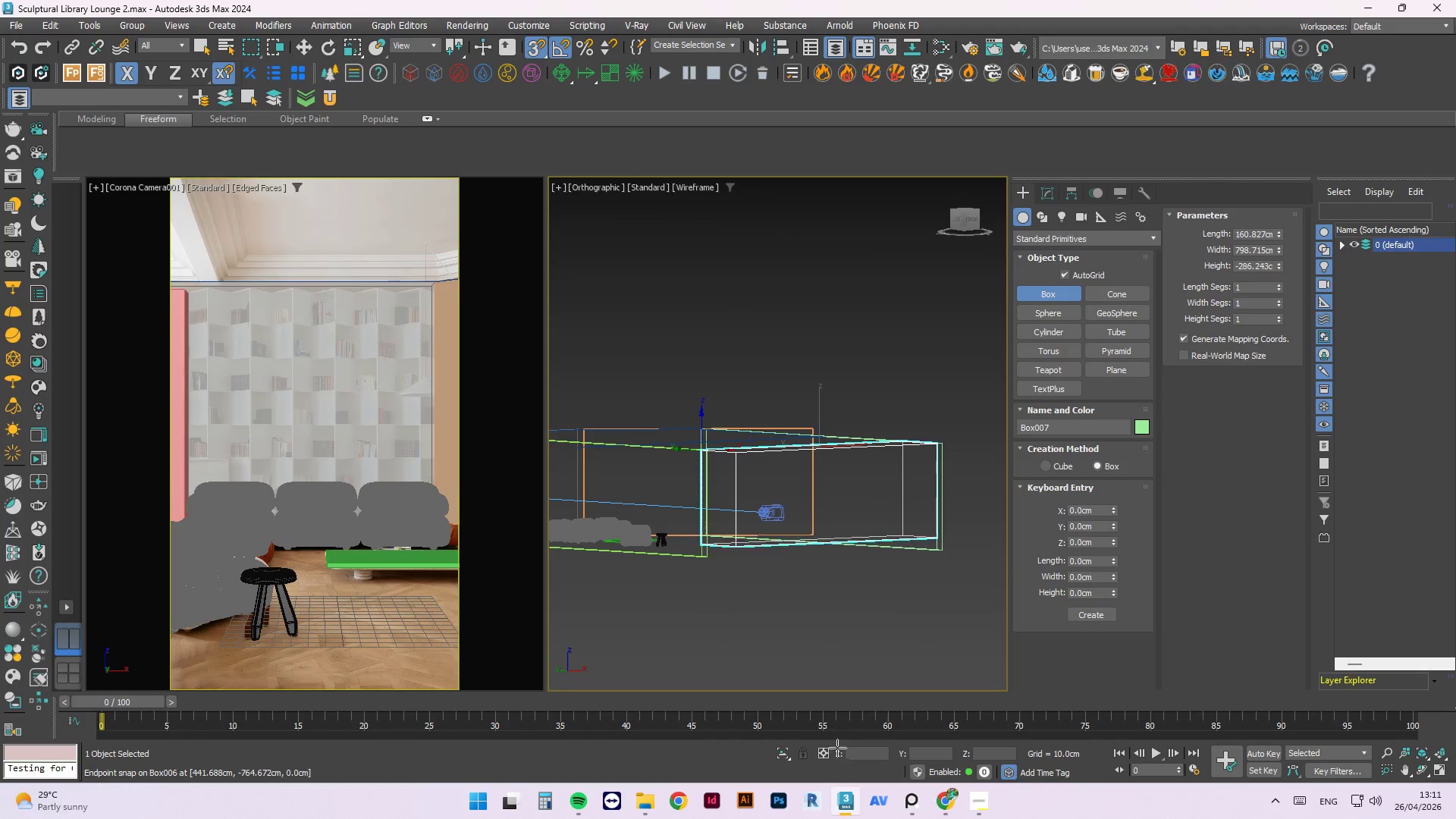 
left_click([853, 774])
 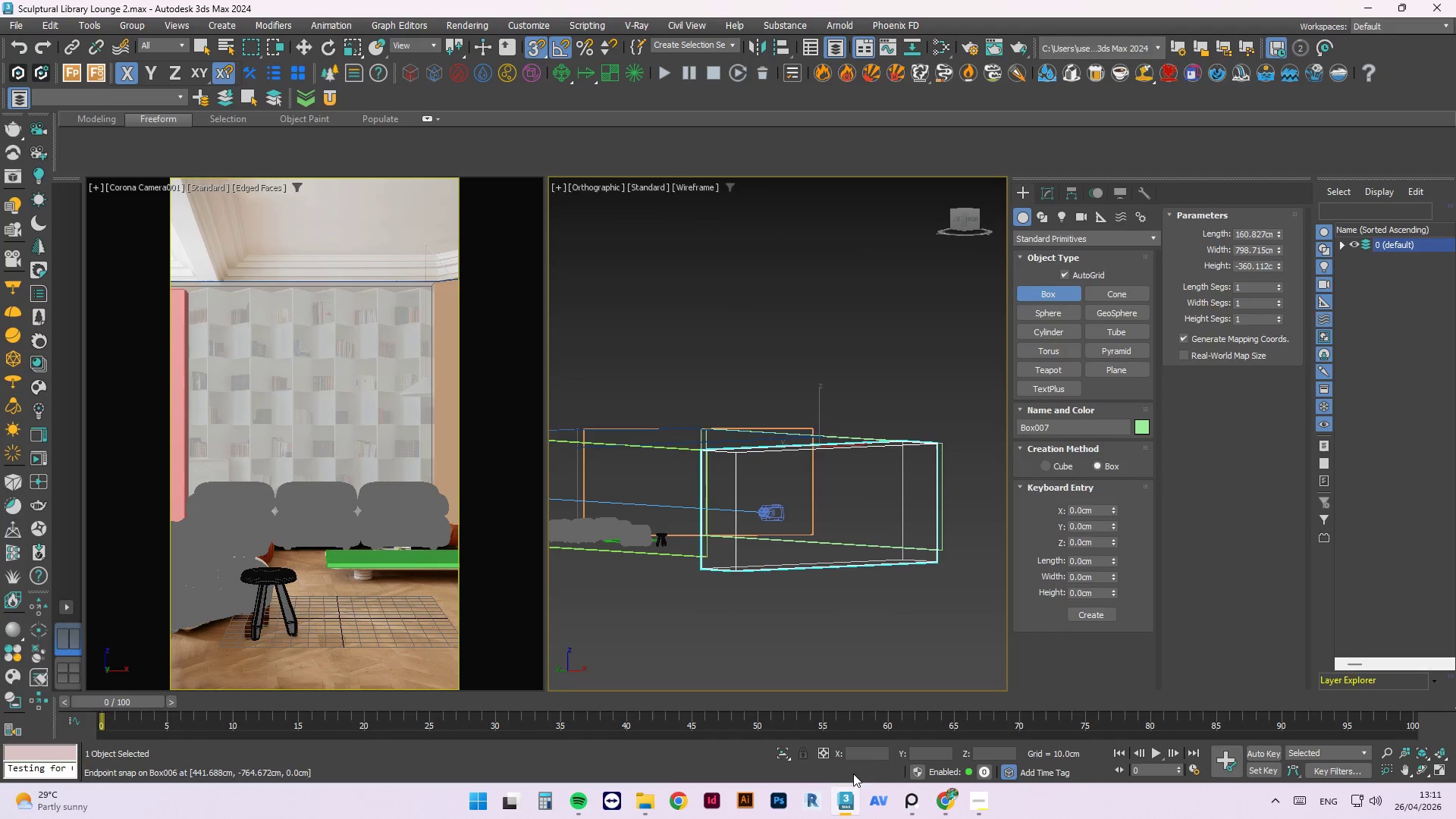 
key(Escape)
 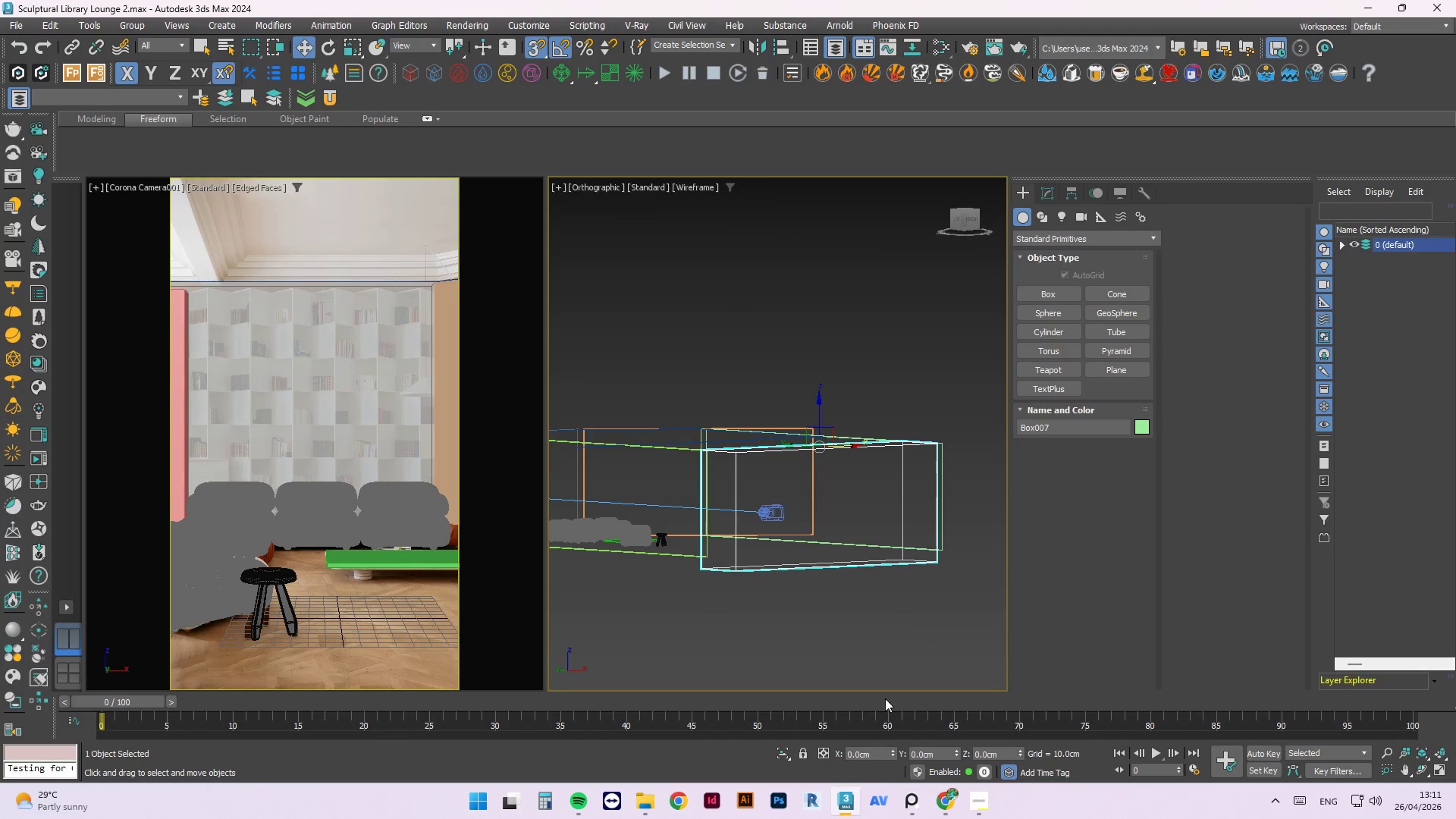 
key(Escape)
 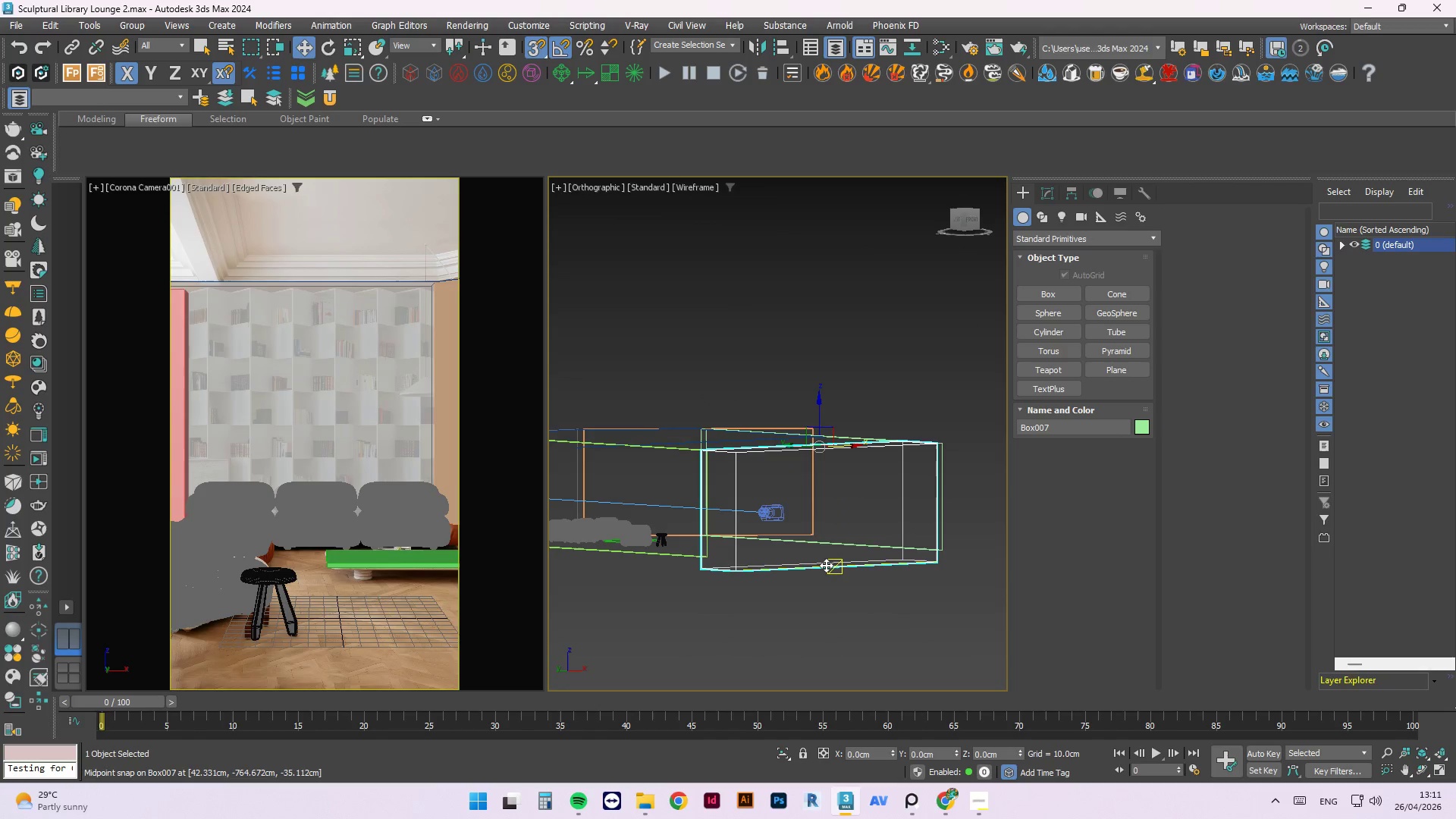 
key(W)
 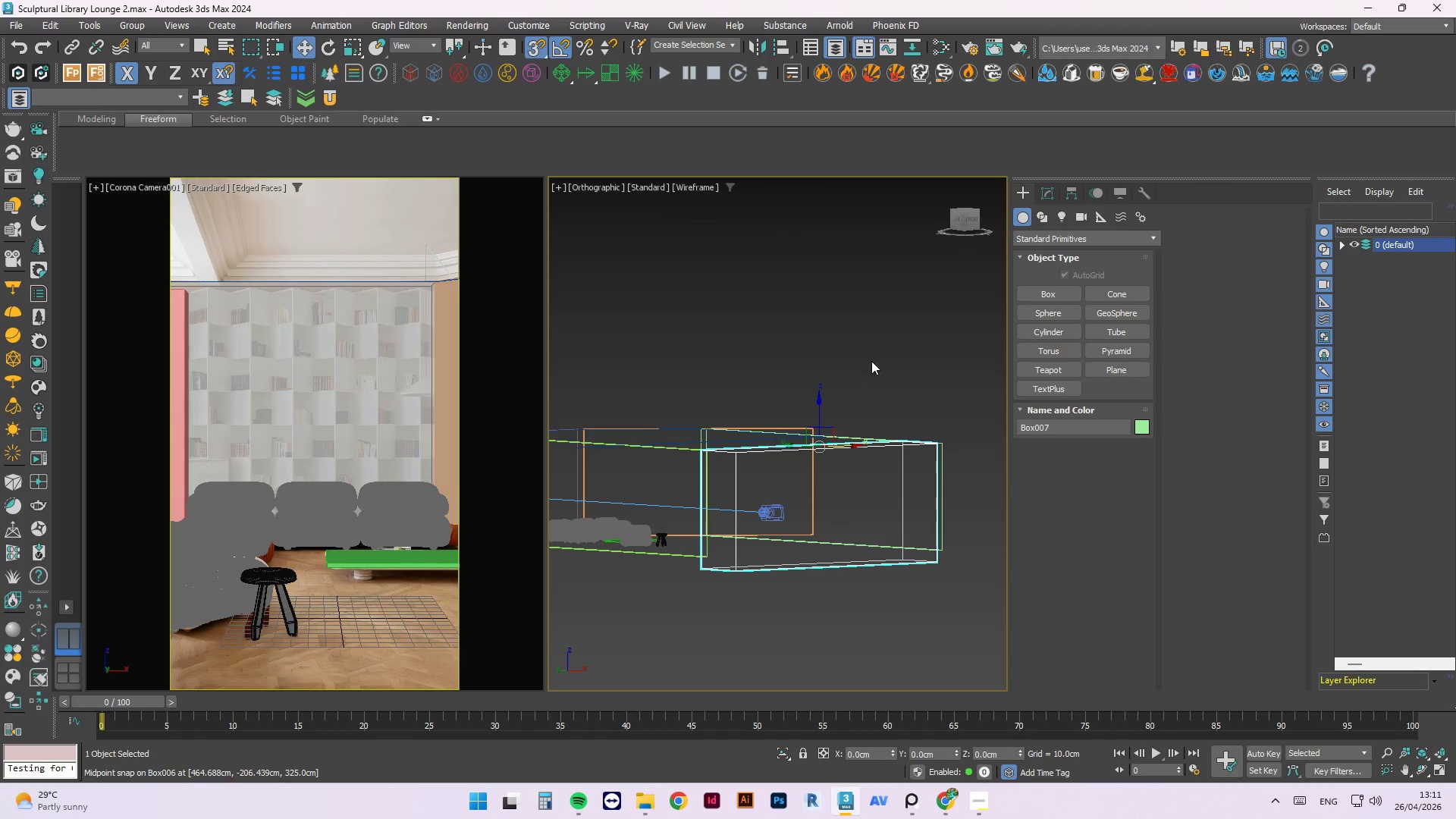 
left_click([875, 355])
 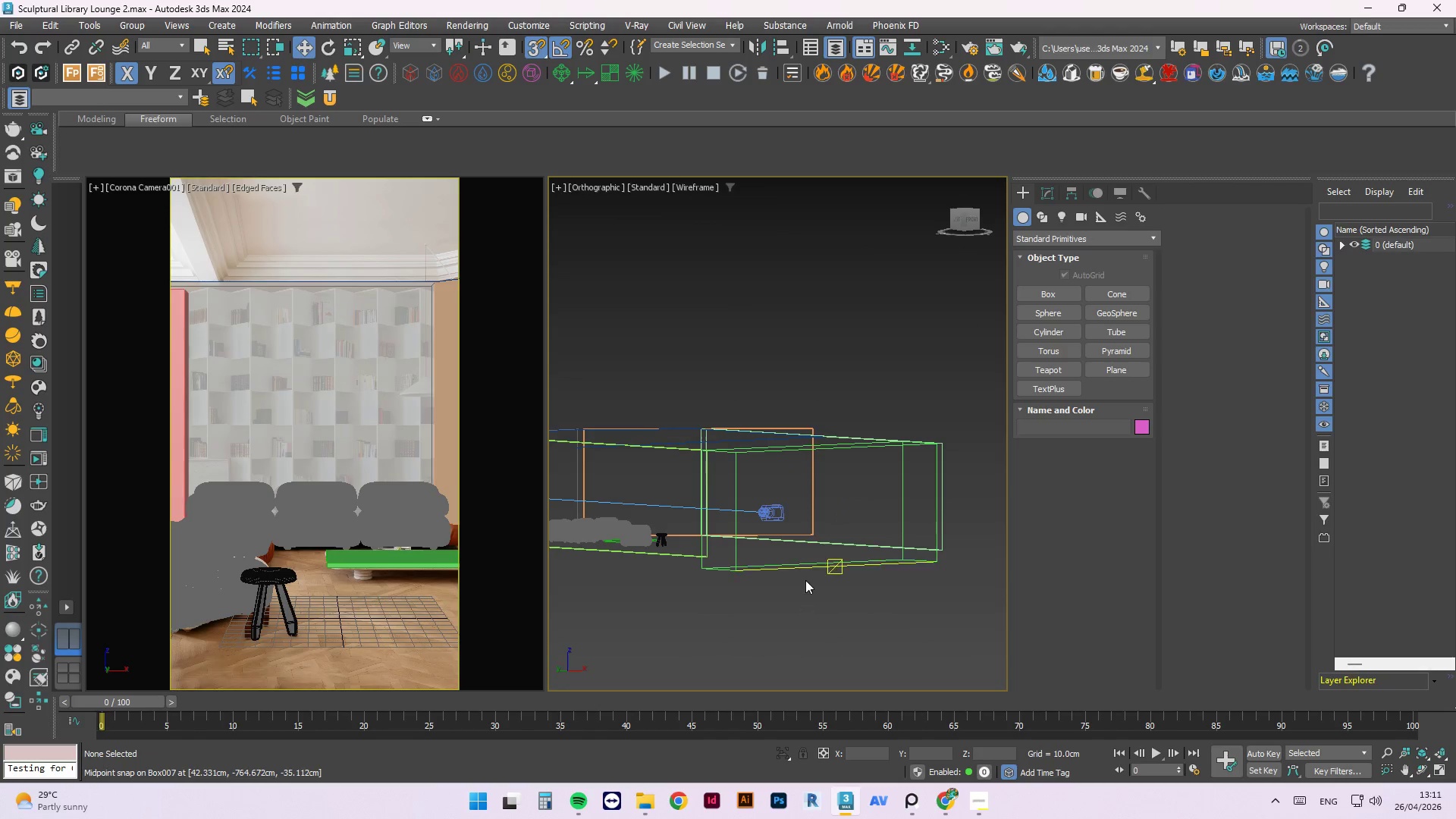 
left_click([810, 566])
 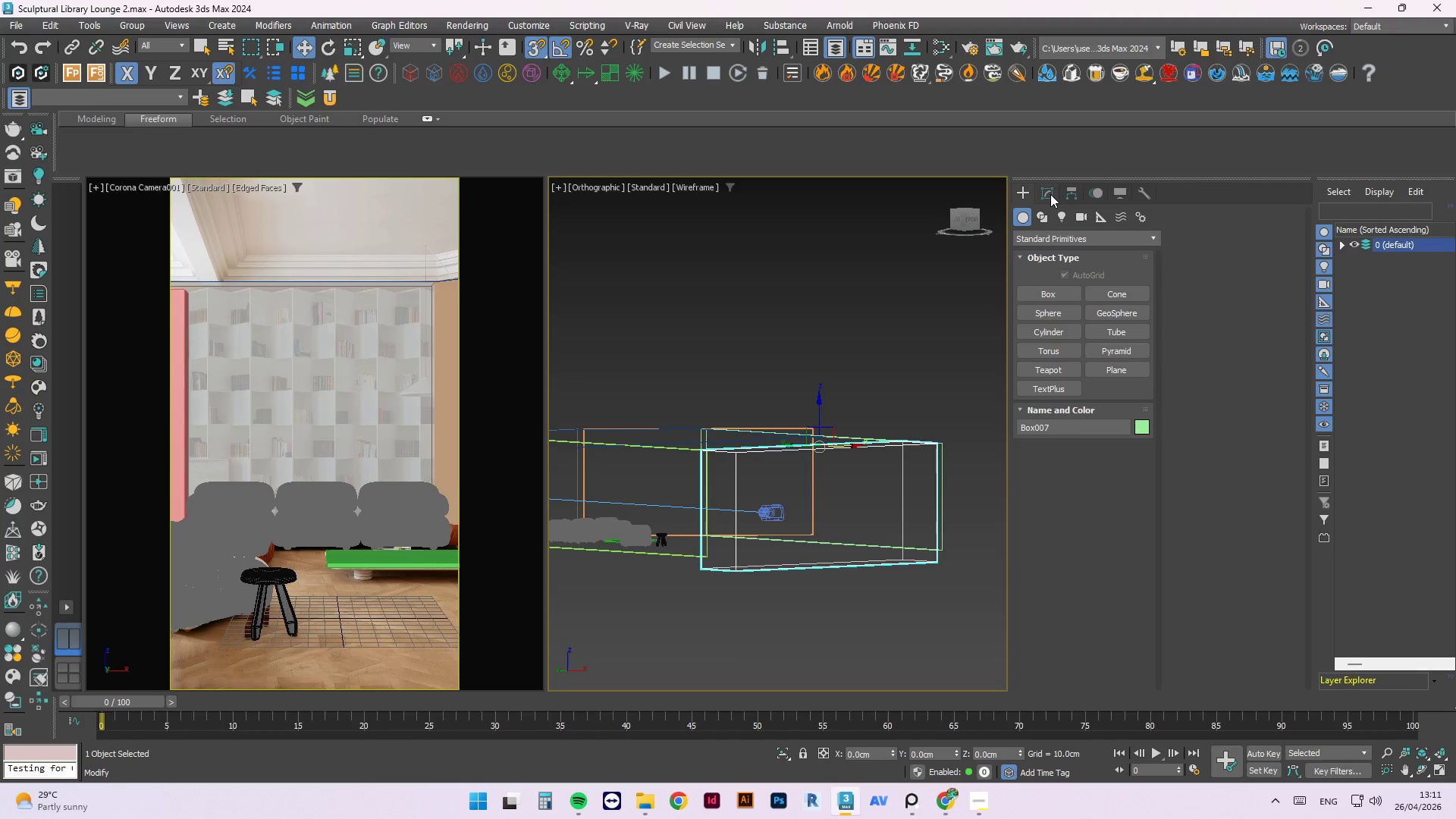 
left_click([1050, 194])
 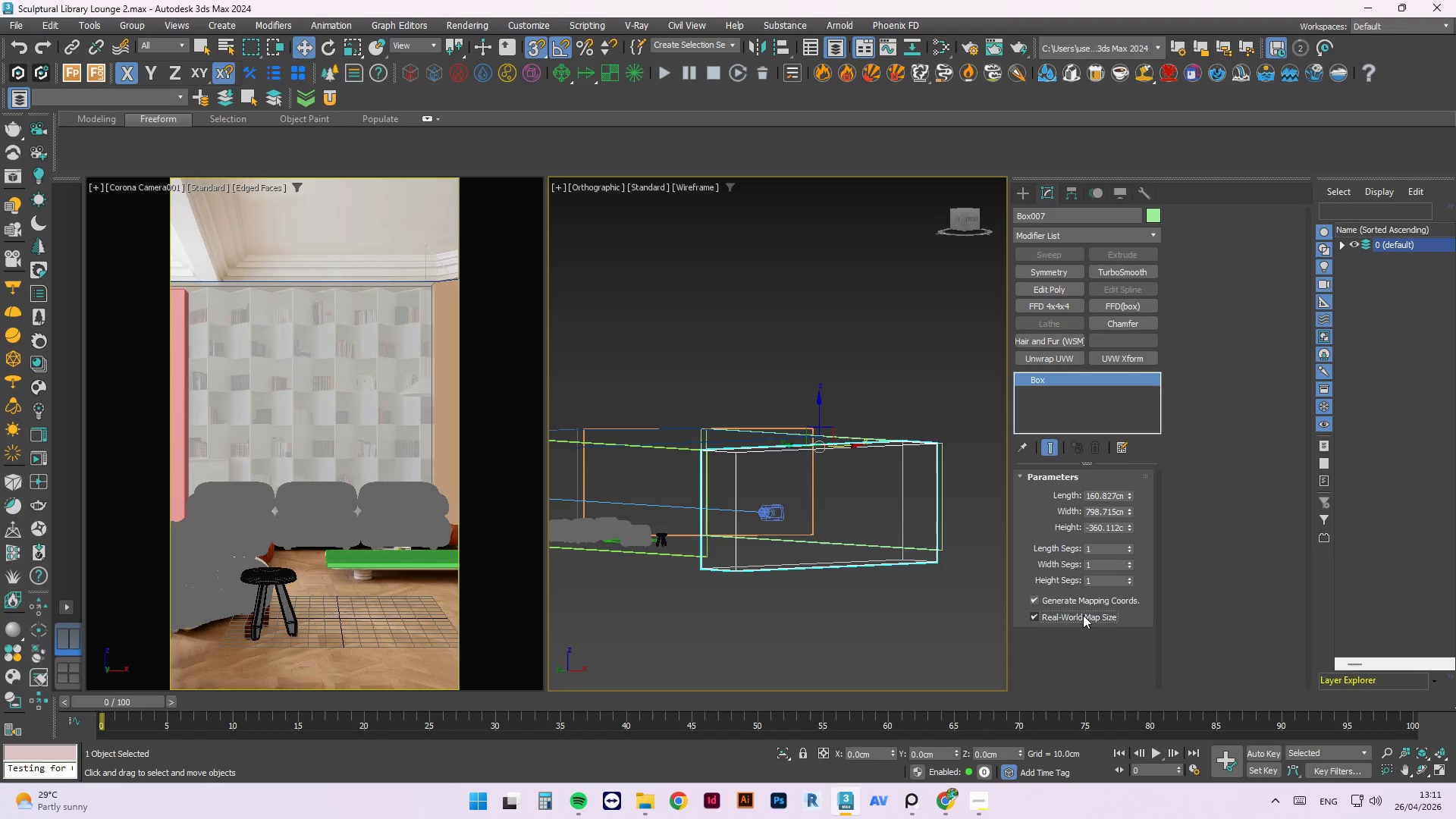 
left_click_drag(start_coordinate=[1093, 526], to_coordinate=[1156, 529])
 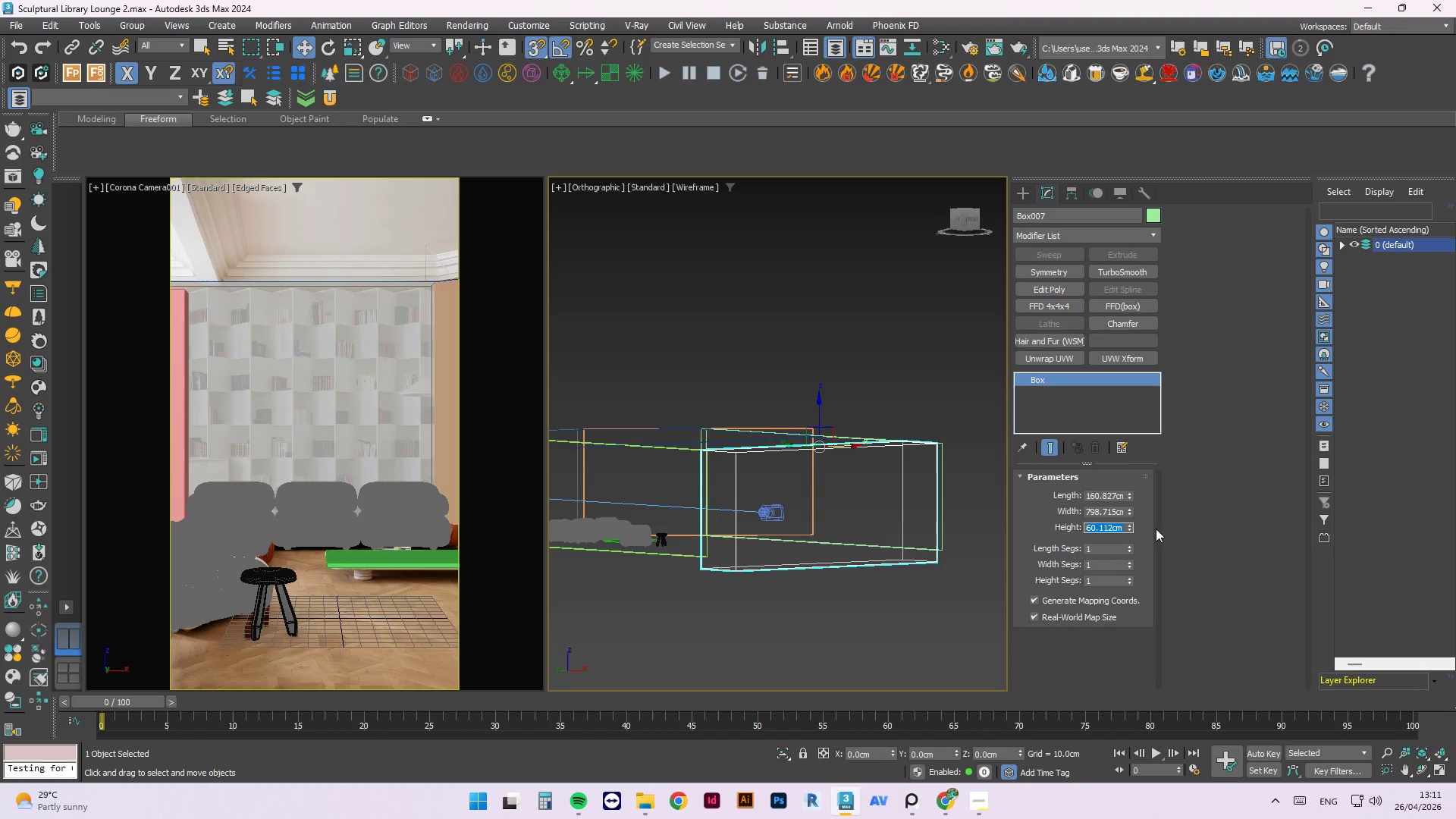 
key(Numpad2)
 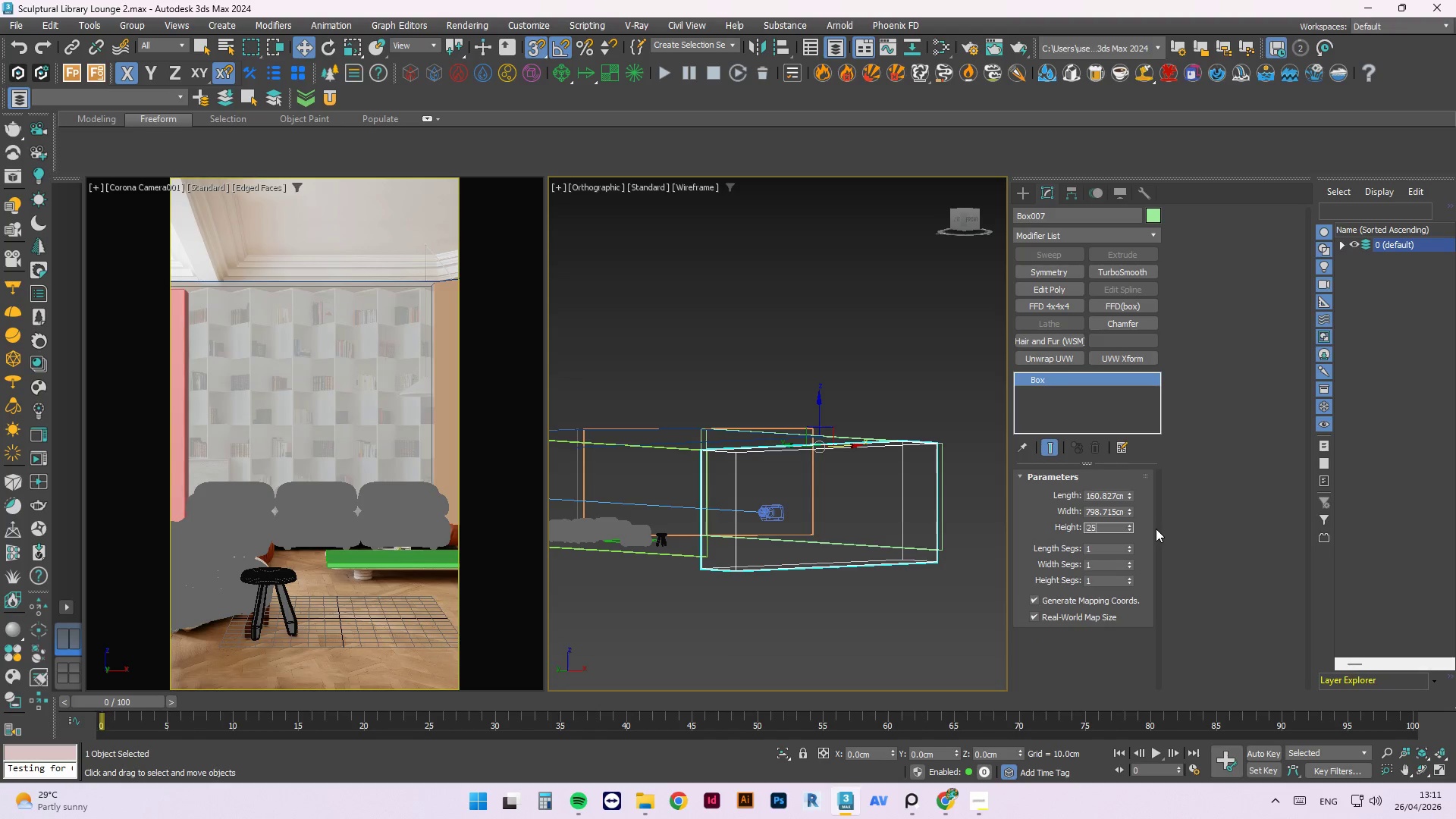 
key(Numpad5)
 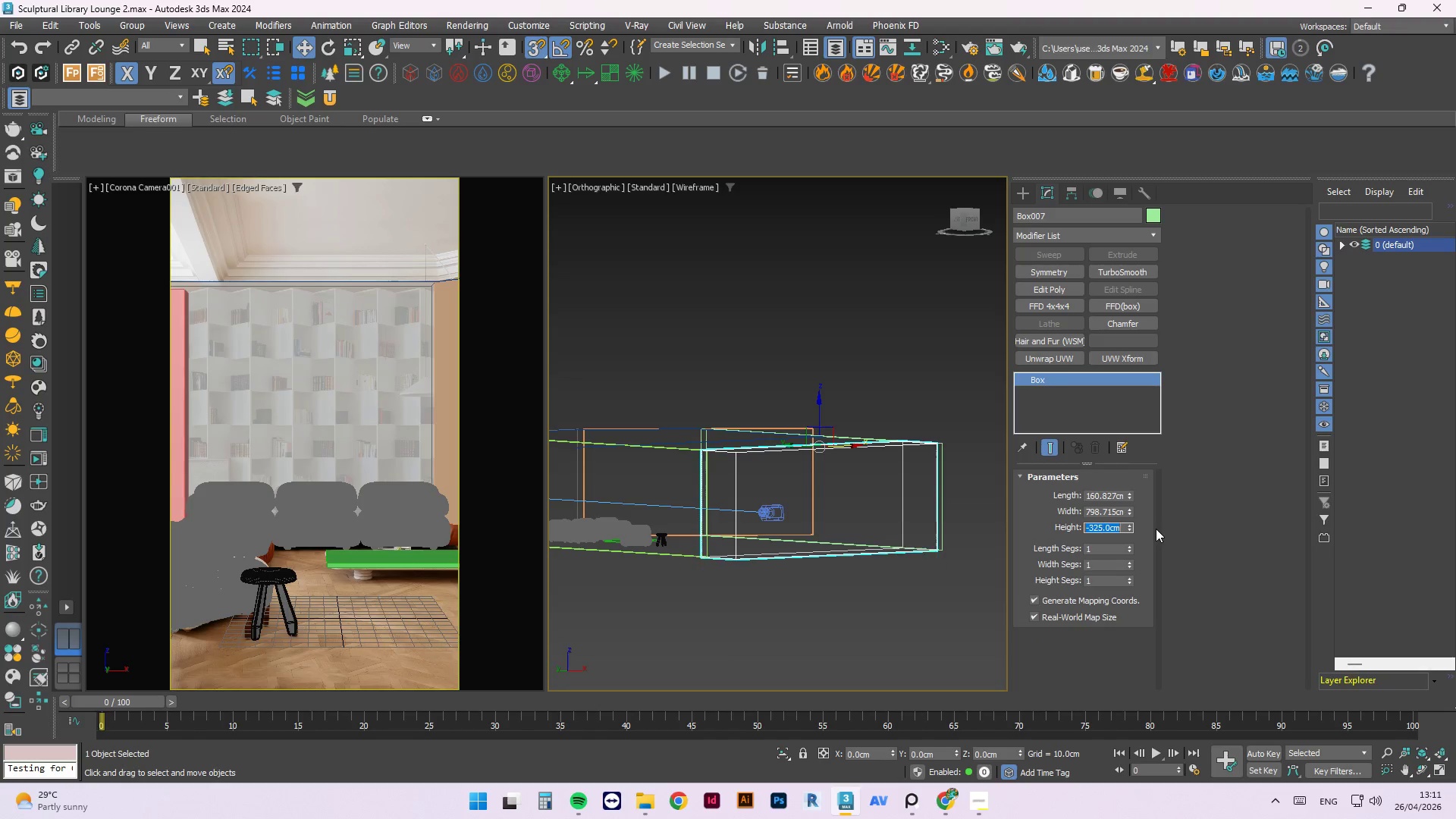 
key(NumpadEnter)
 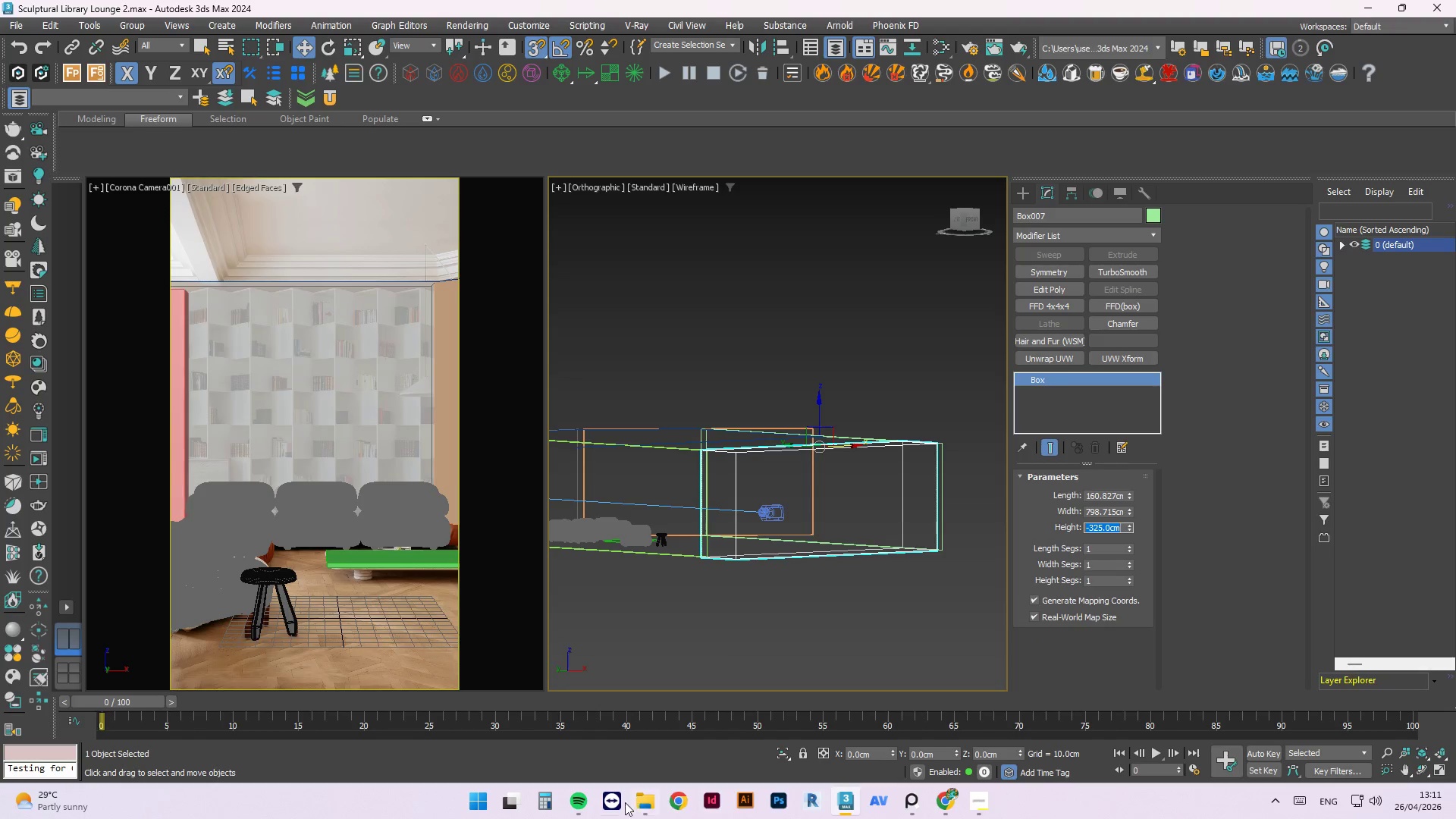 
left_click([585, 810])
 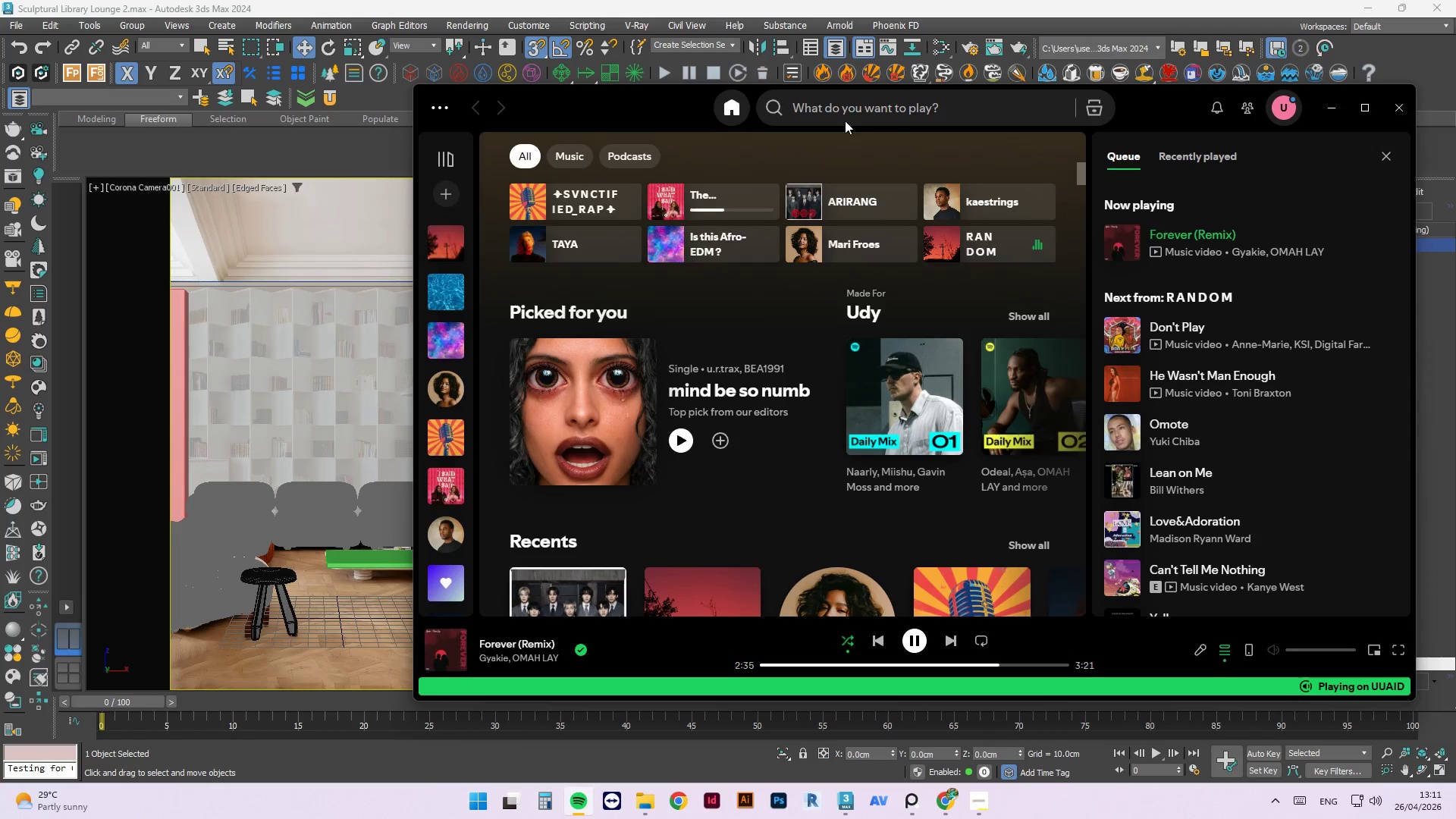 
left_click([840, 116])
 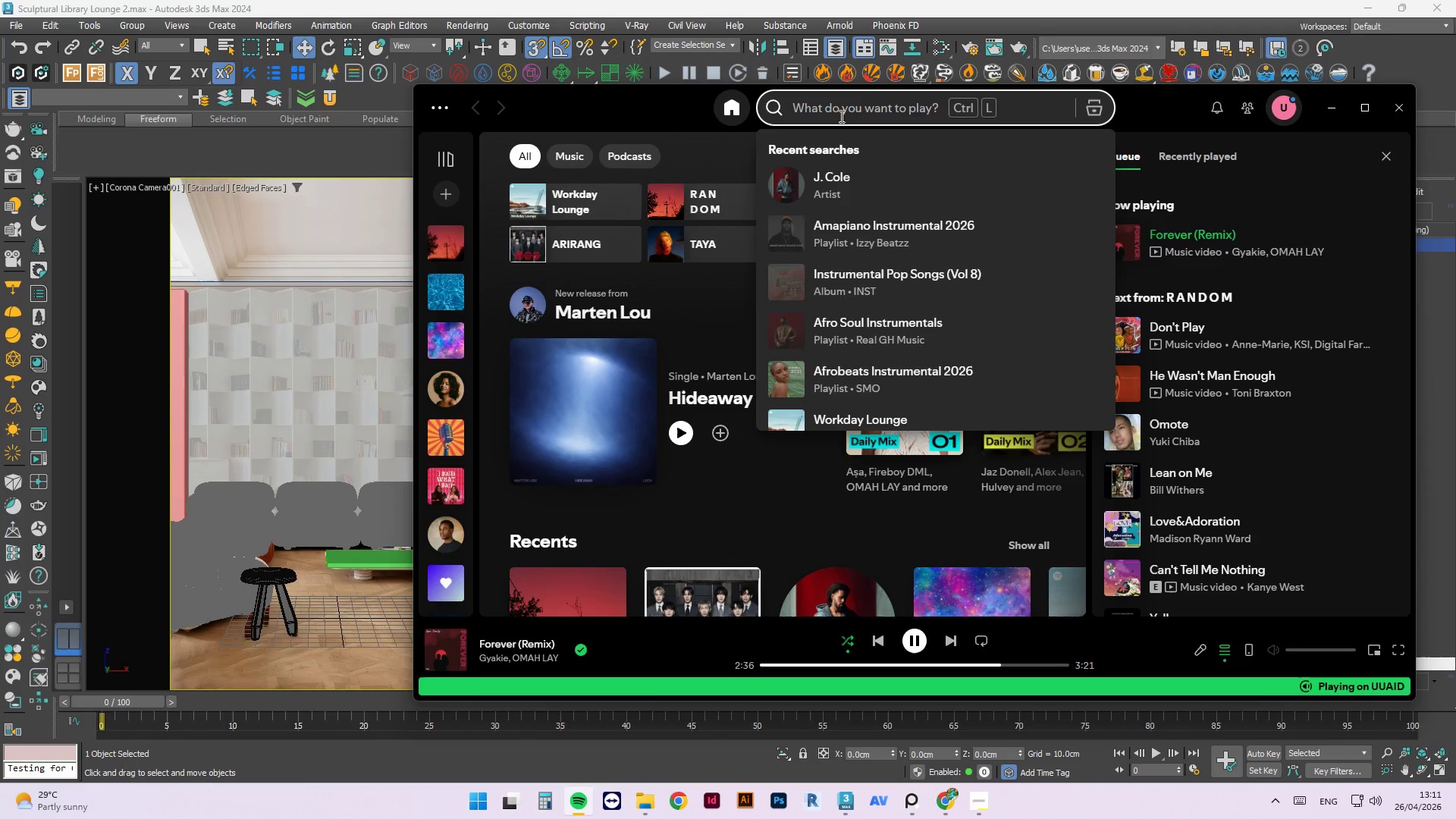 
type(eazi)
 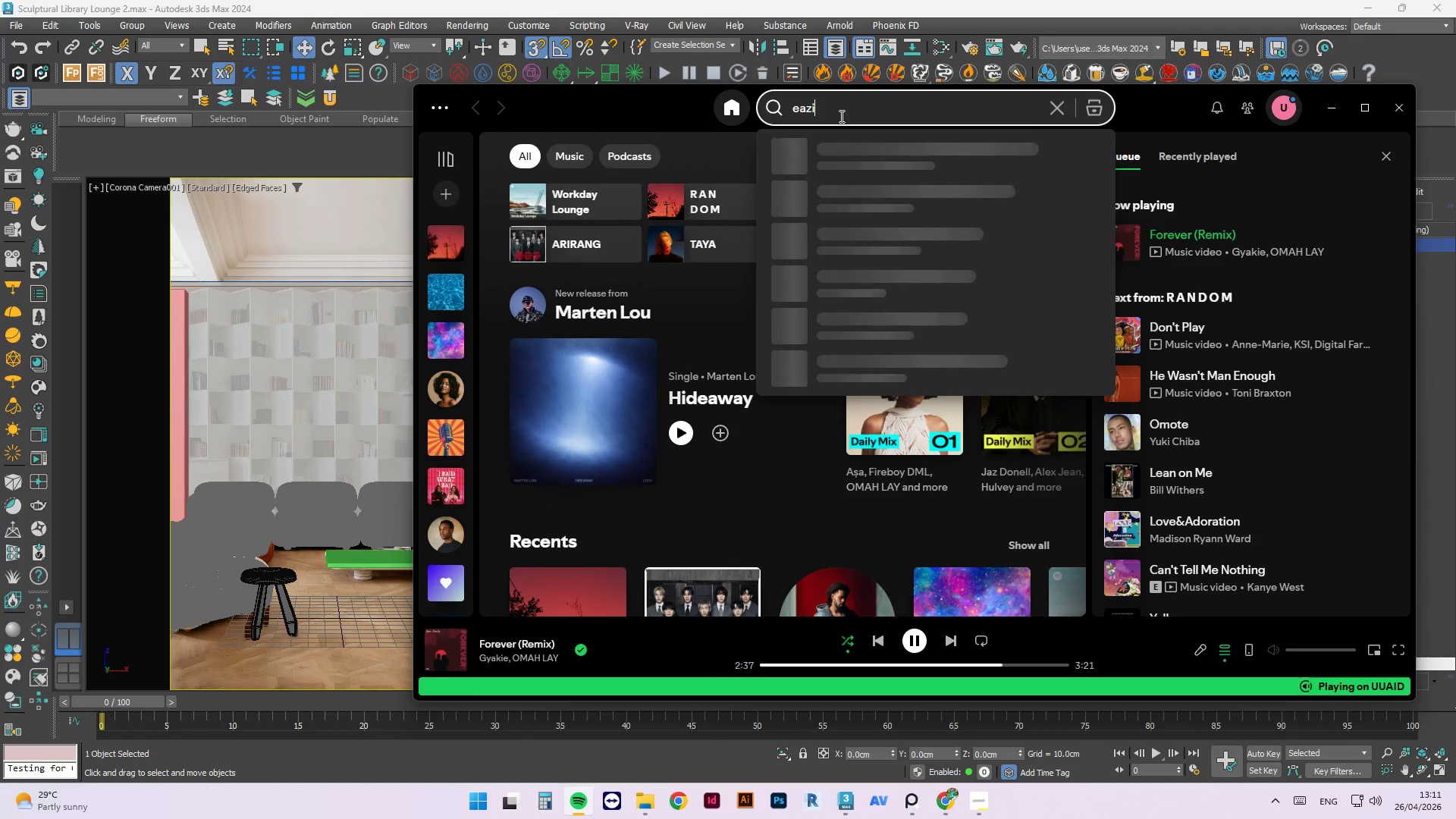 
key(Enter)
 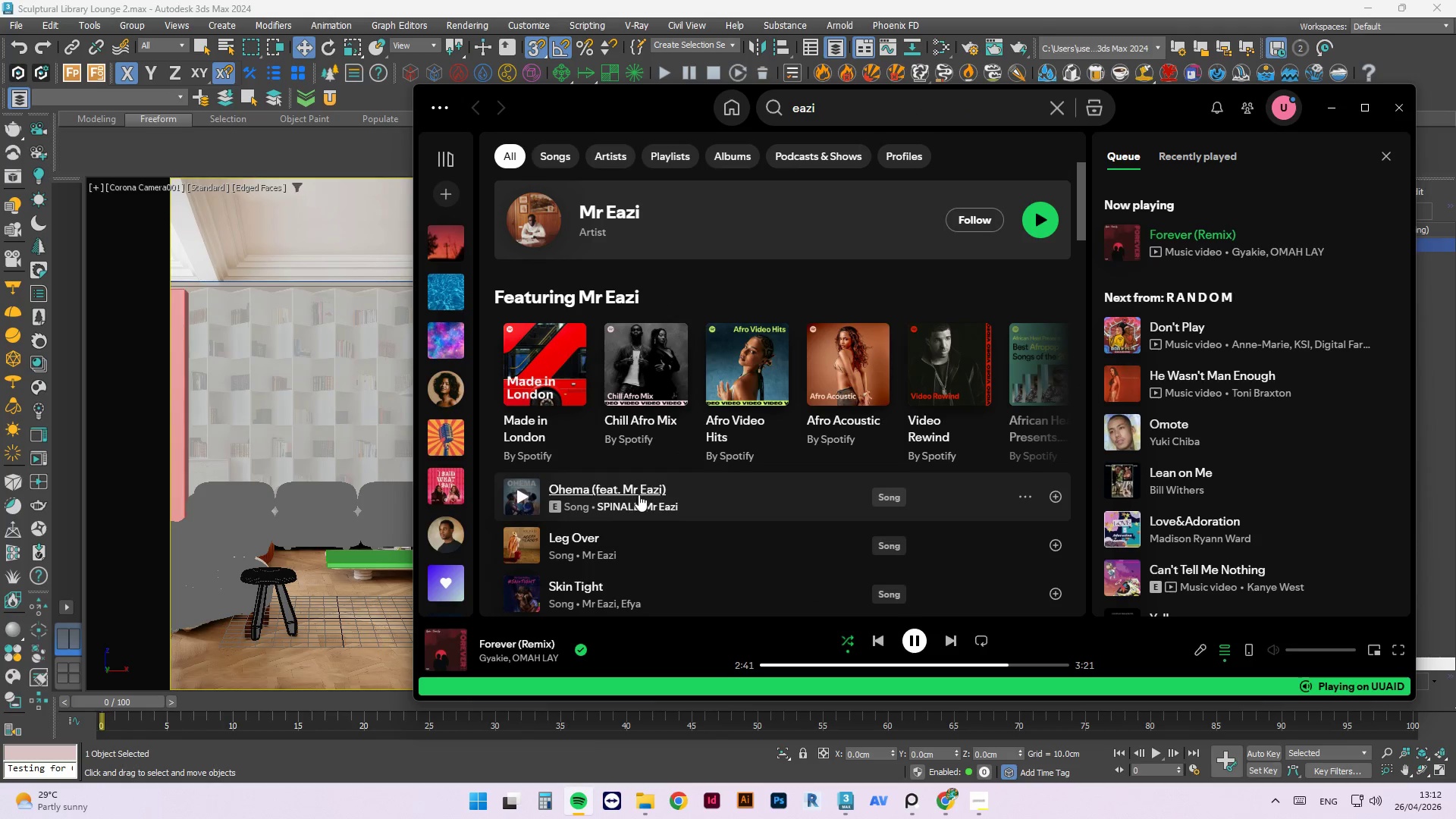 
wait(8.53)
 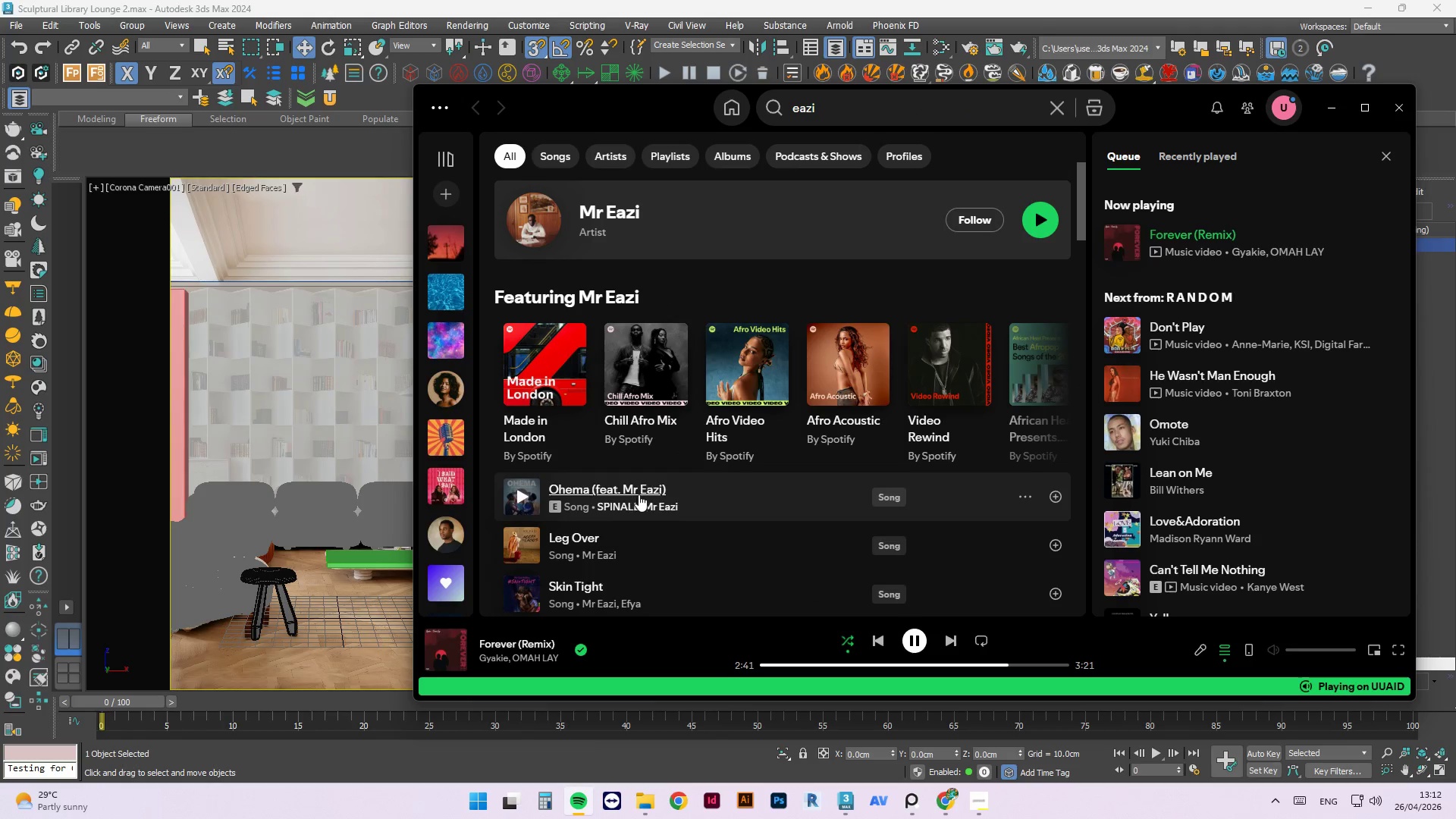 
right_click([696, 499])
 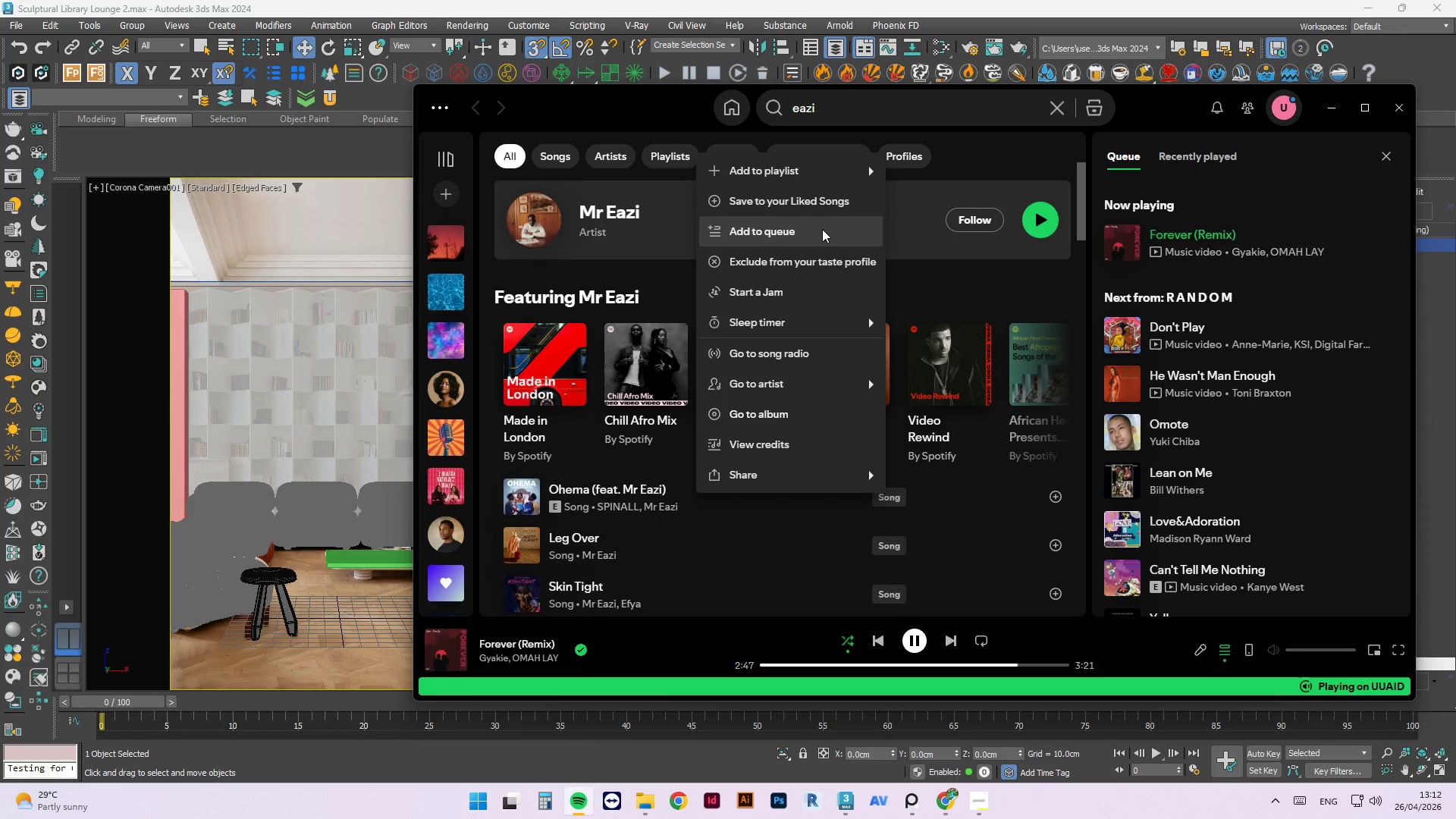 
left_click([822, 229])
 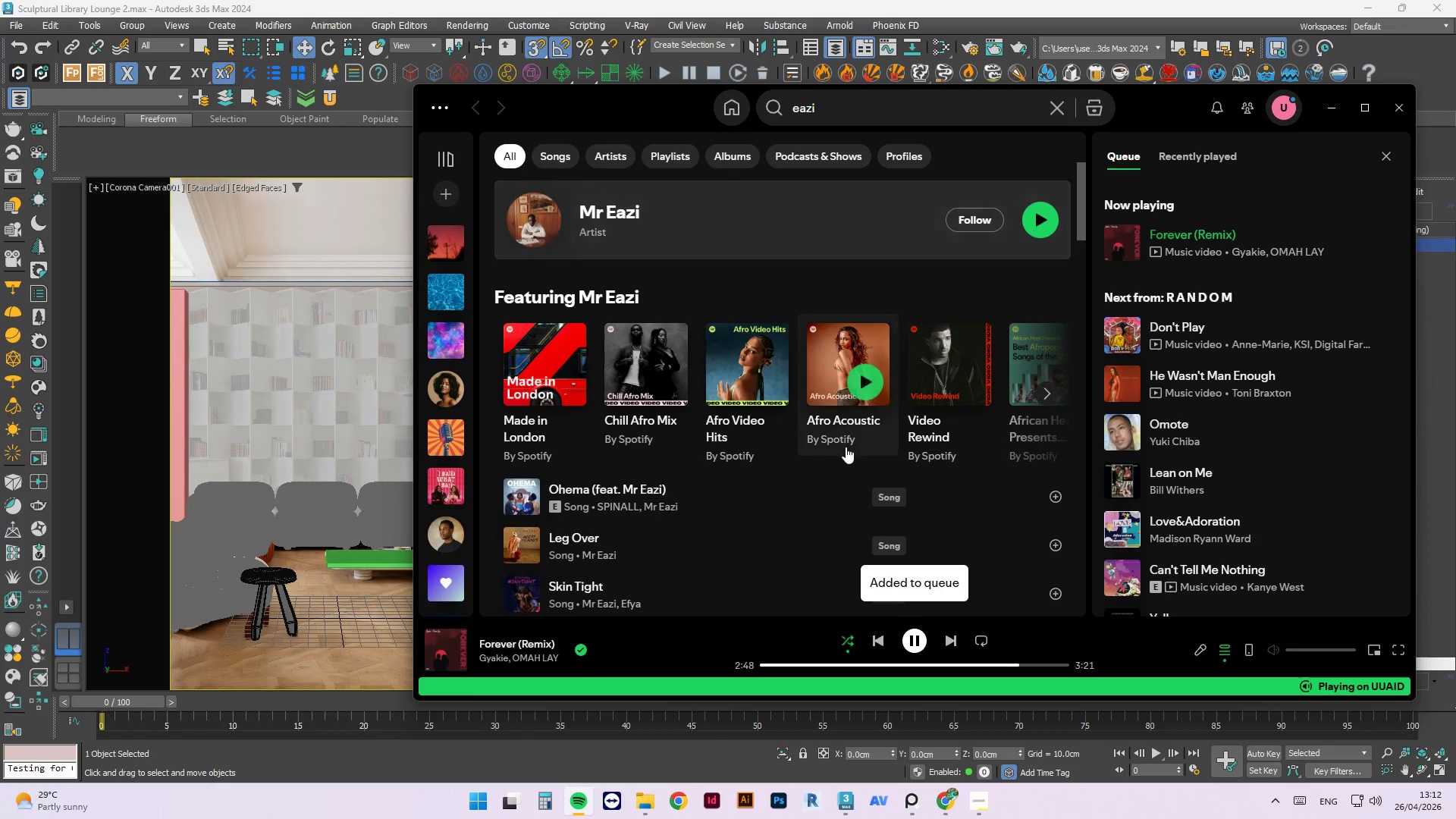 
scroll: coordinate [853, 426], scroll_direction: down, amount: 4.0
 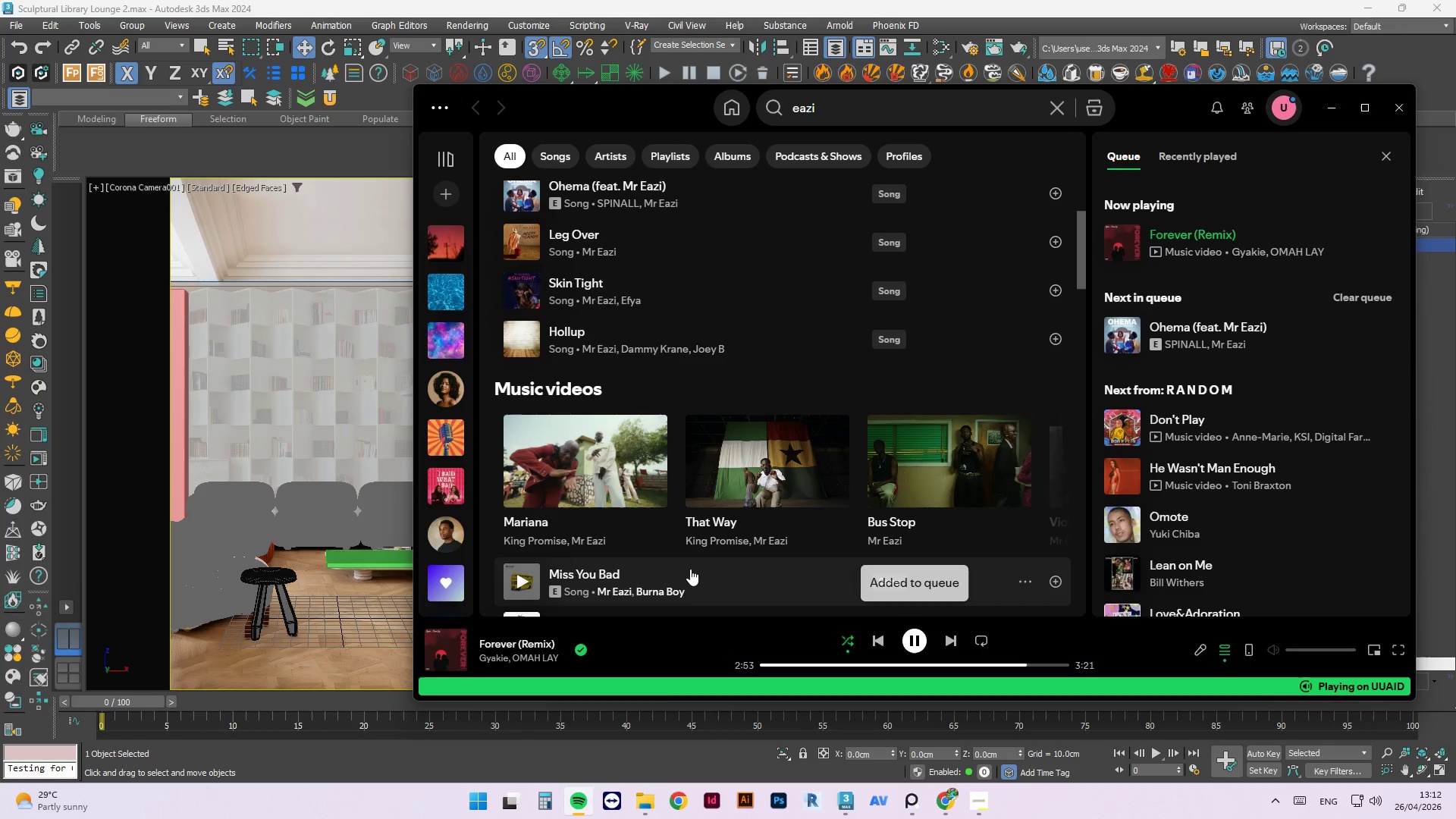 
wait(5.52)
 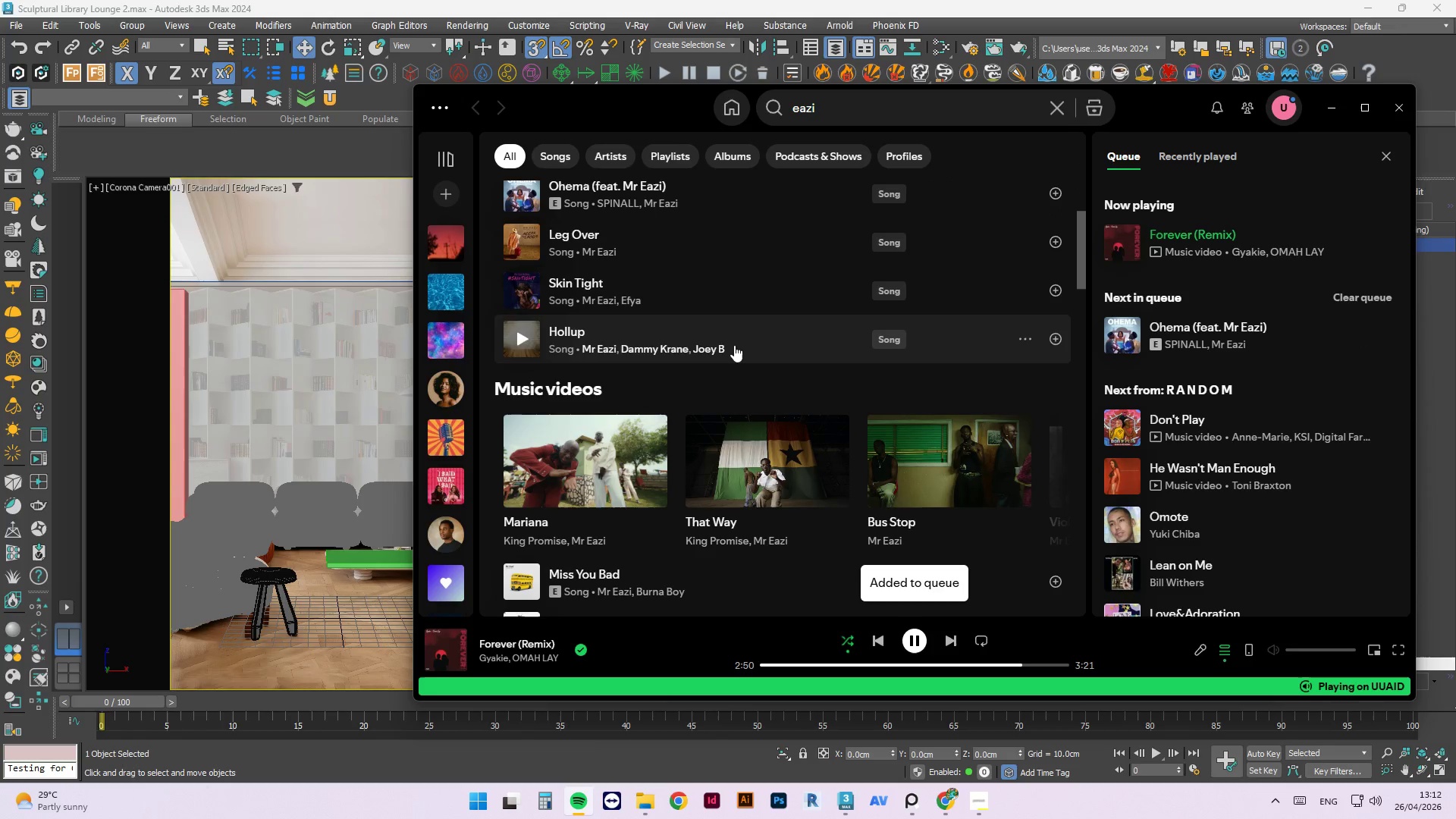 
right_click([692, 569])
 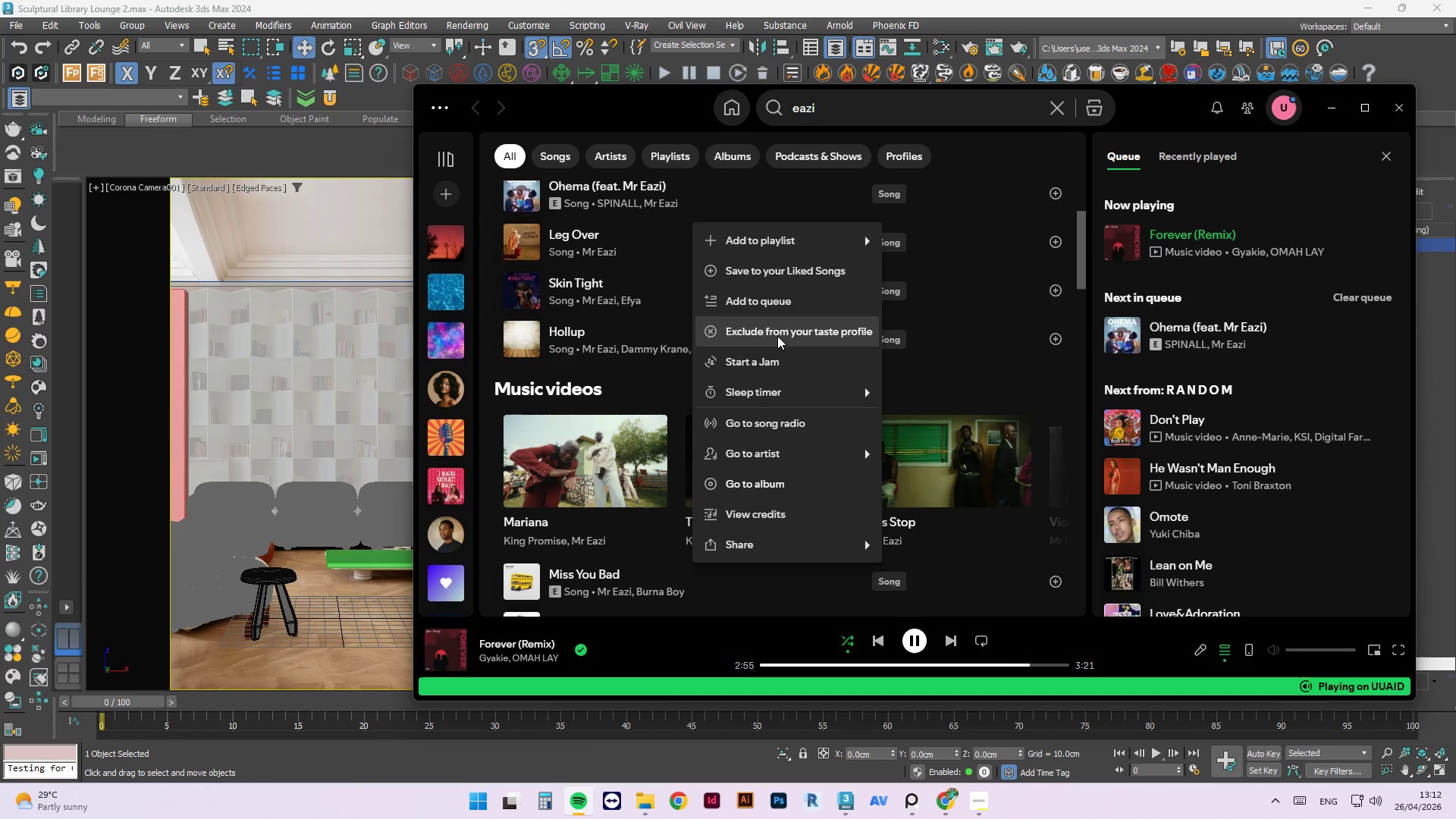 
left_click([780, 303])
 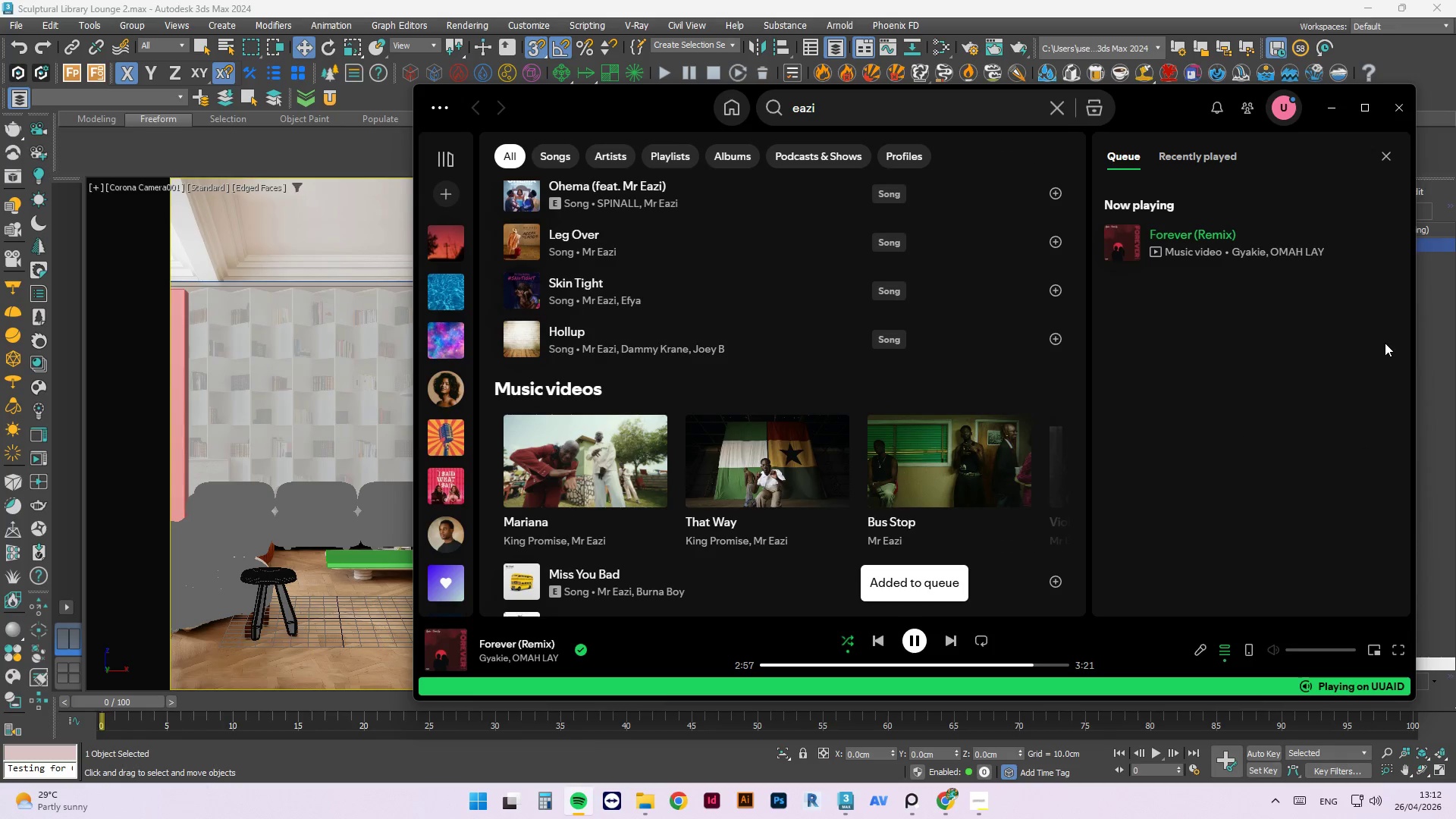 
mouse_move([1384, 332])
 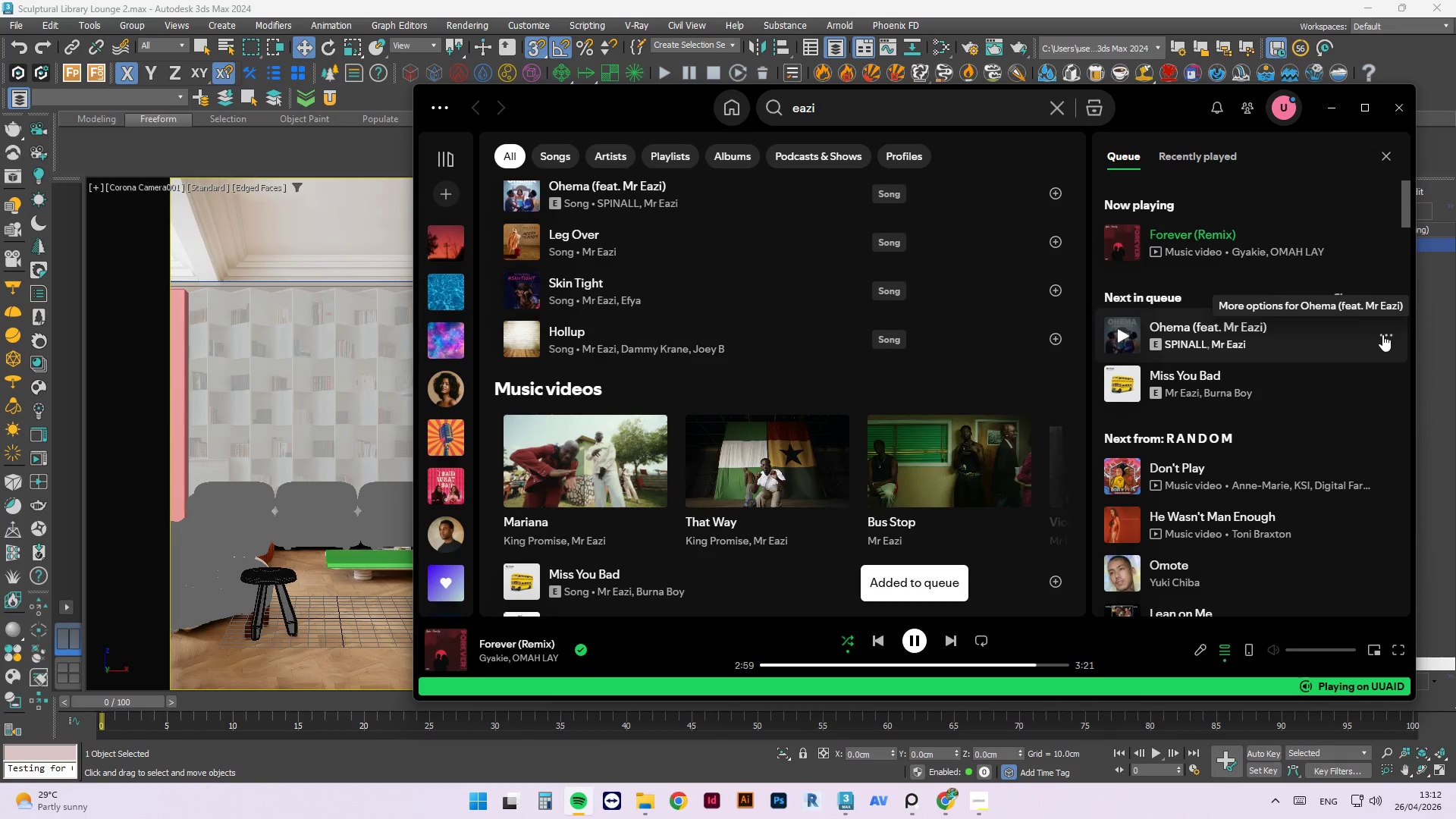 
left_click_drag(start_coordinate=[1382, 334], to_coordinate=[1344, 457])
 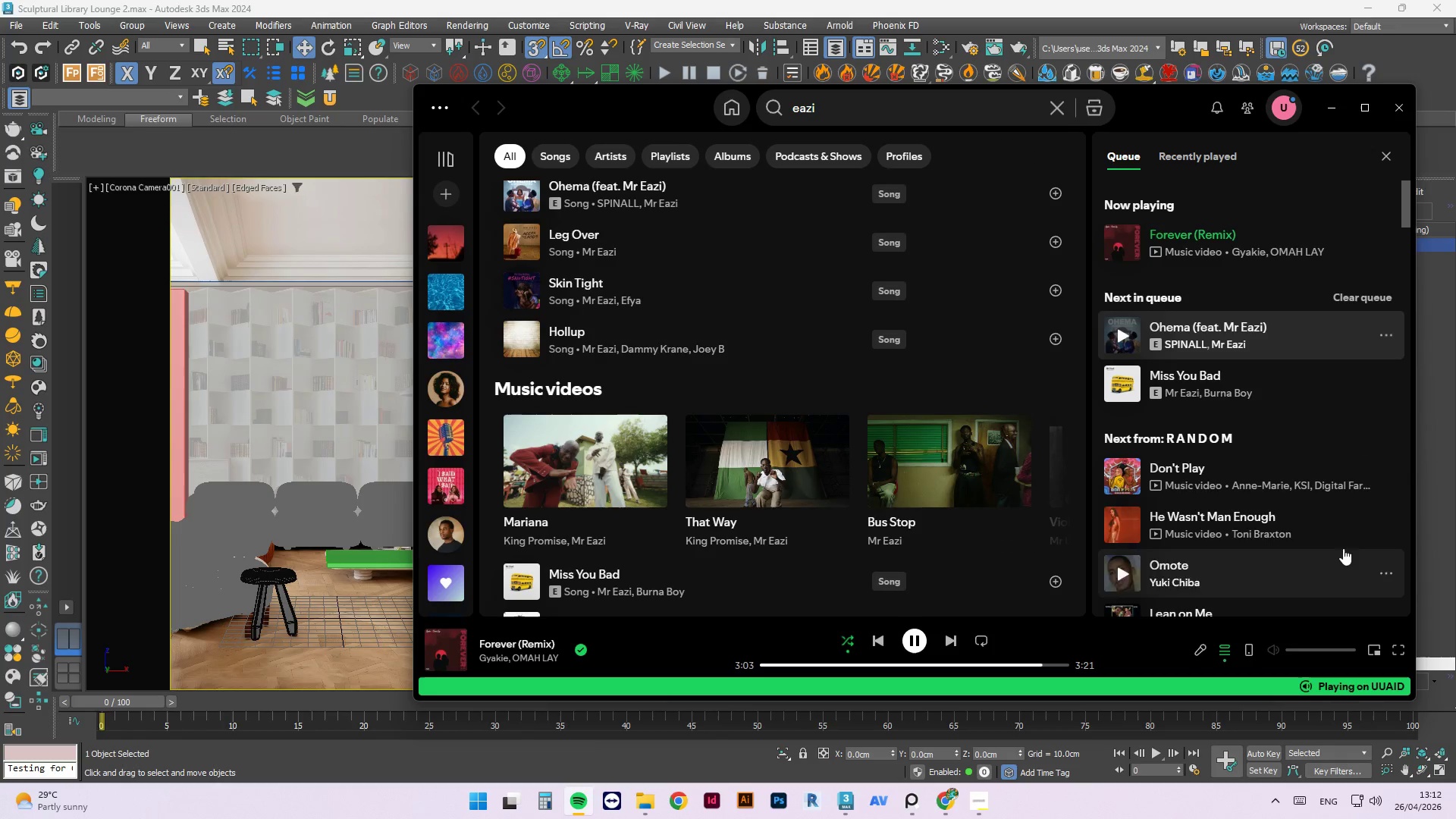 
scroll: coordinate [1351, 504], scroll_direction: down, amount: 8.0
 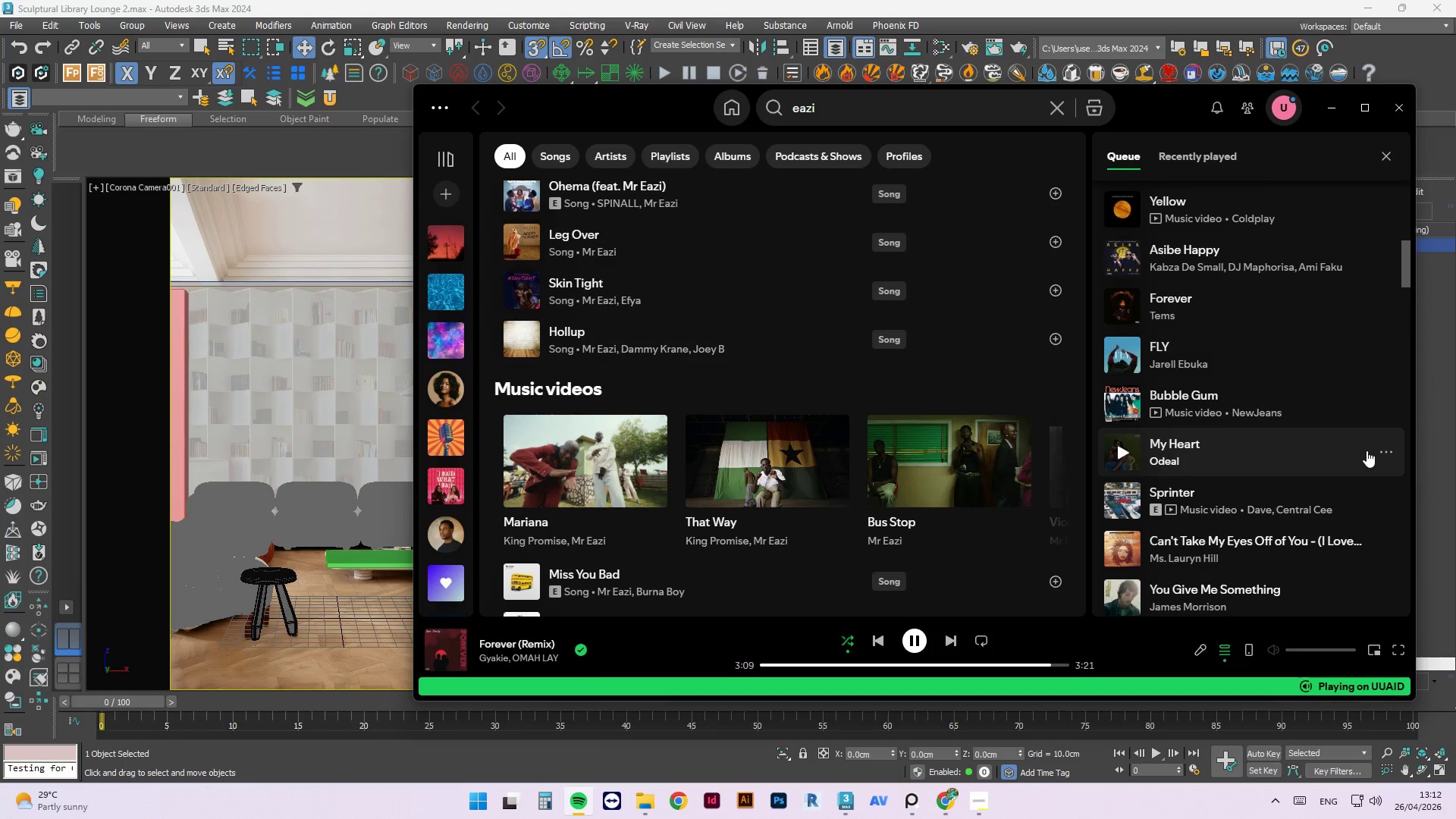 
left_click_drag(start_coordinate=[1376, 453], to_coordinate=[1350, 460])
 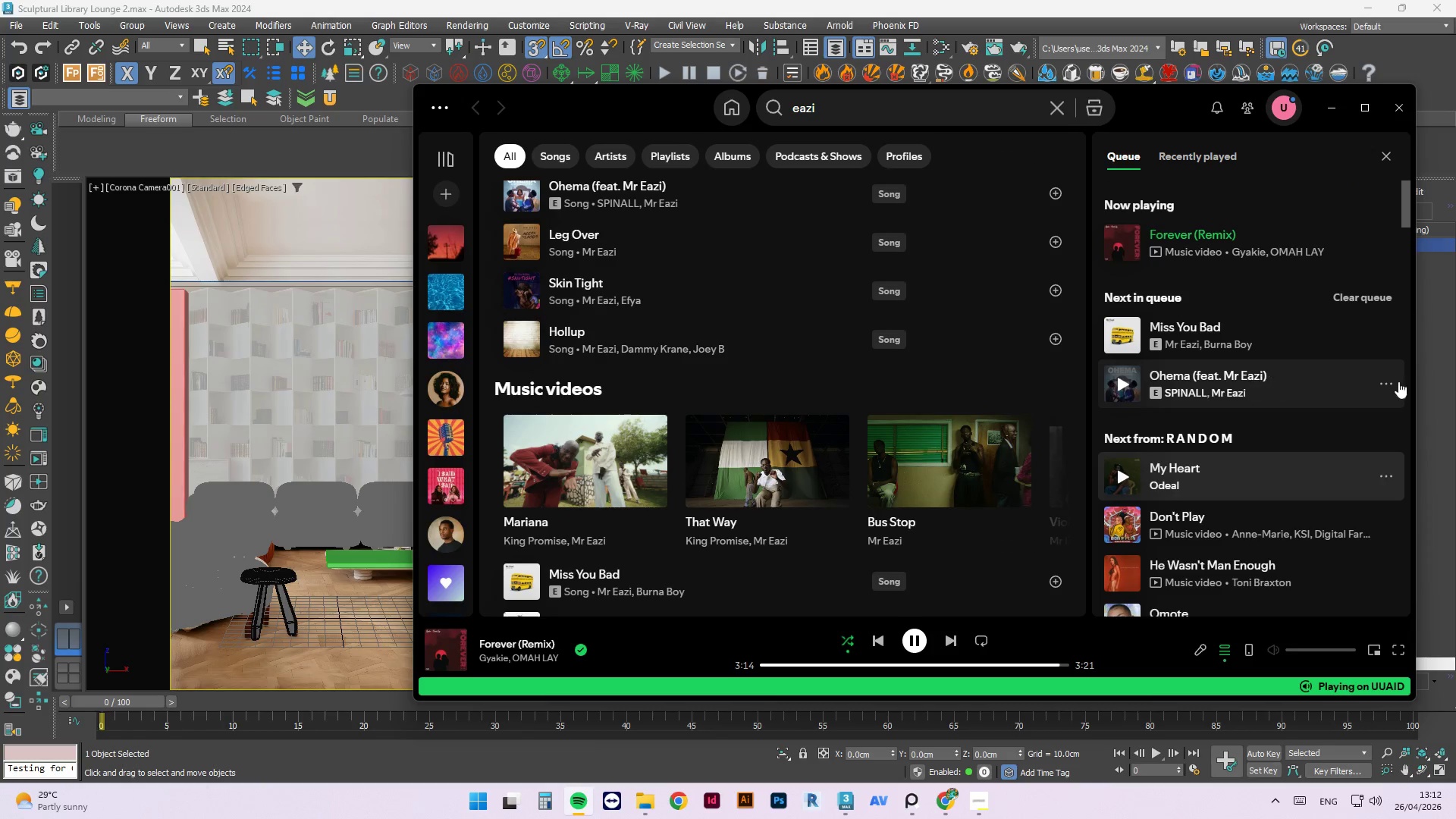 
left_click_drag(start_coordinate=[1394, 384], to_coordinate=[1335, 513])
 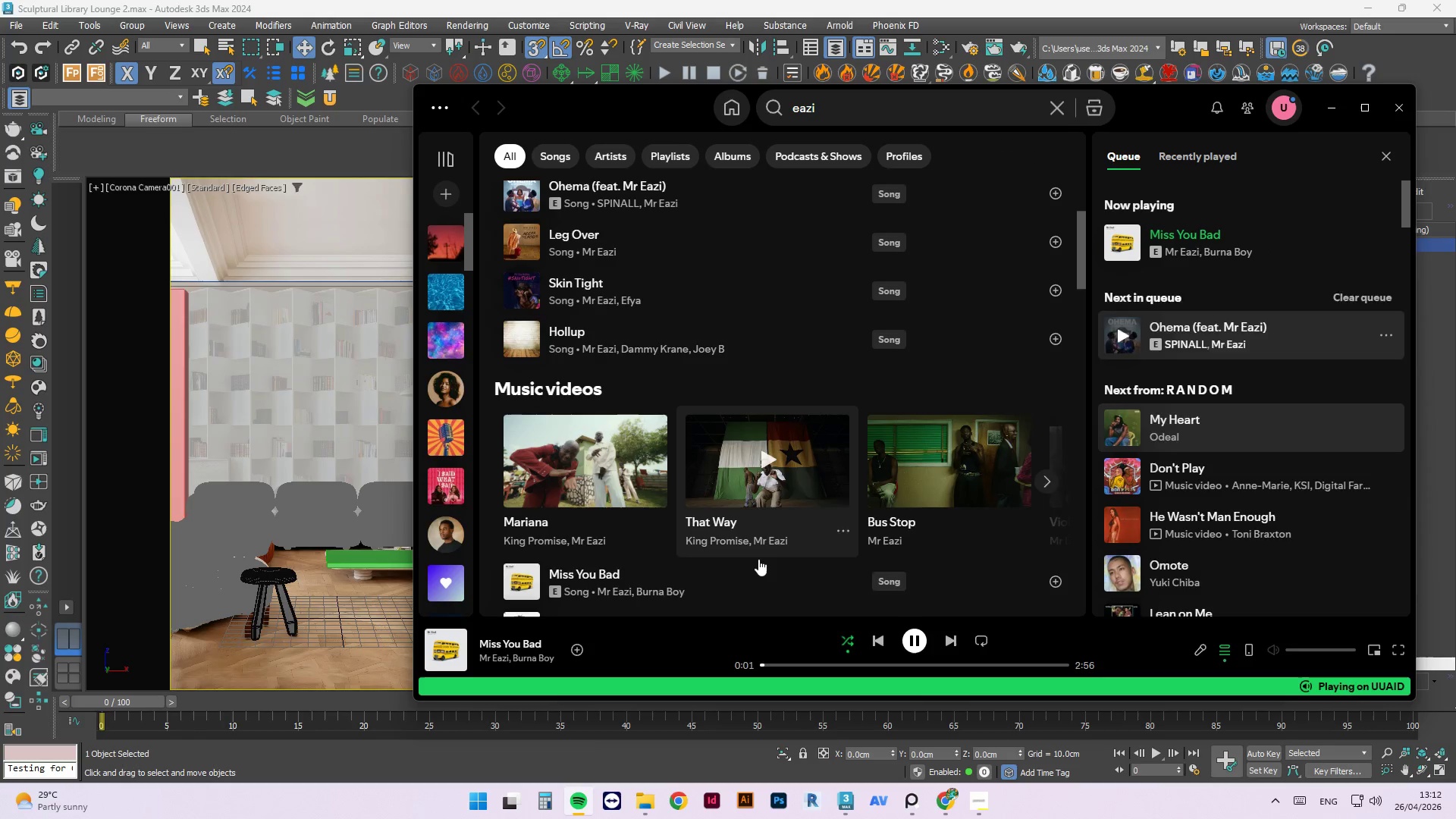 
scroll: coordinate [642, 369], scroll_direction: down, amount: 3.0
 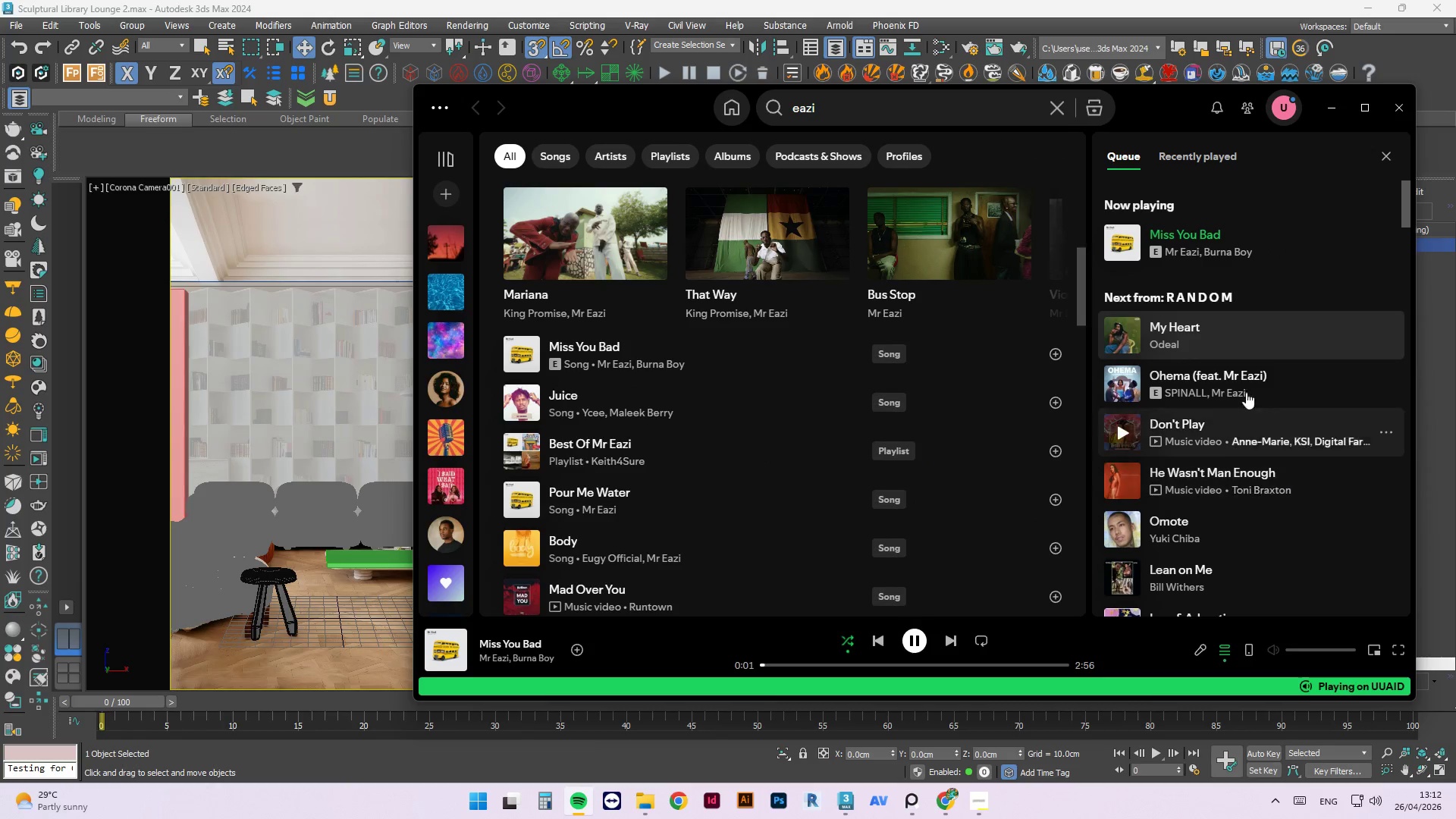 
scroll: coordinate [1177, 310], scroll_direction: up, amount: 3.0
 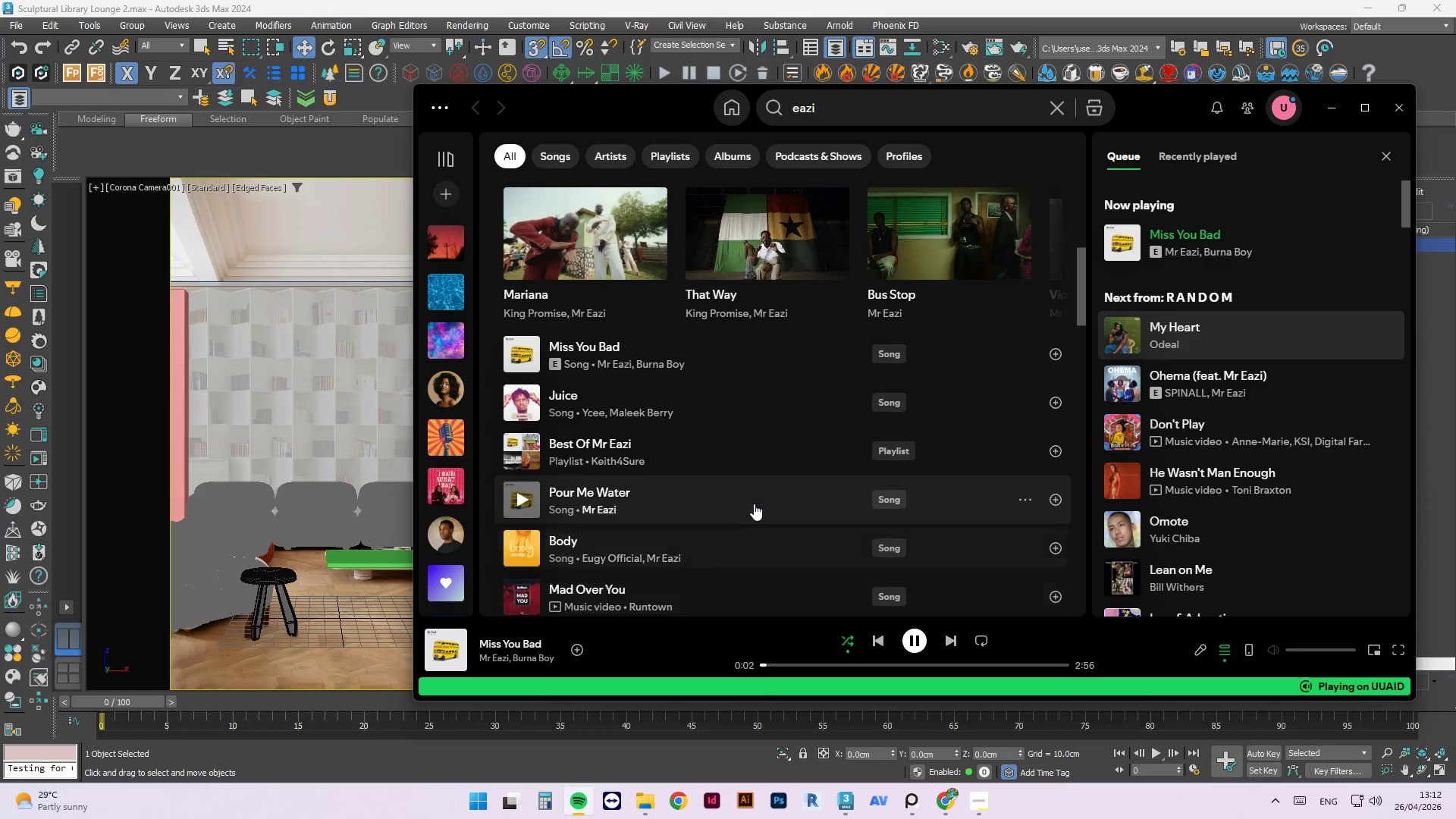 
scroll: coordinate [625, 533], scroll_direction: down, amount: 7.0
 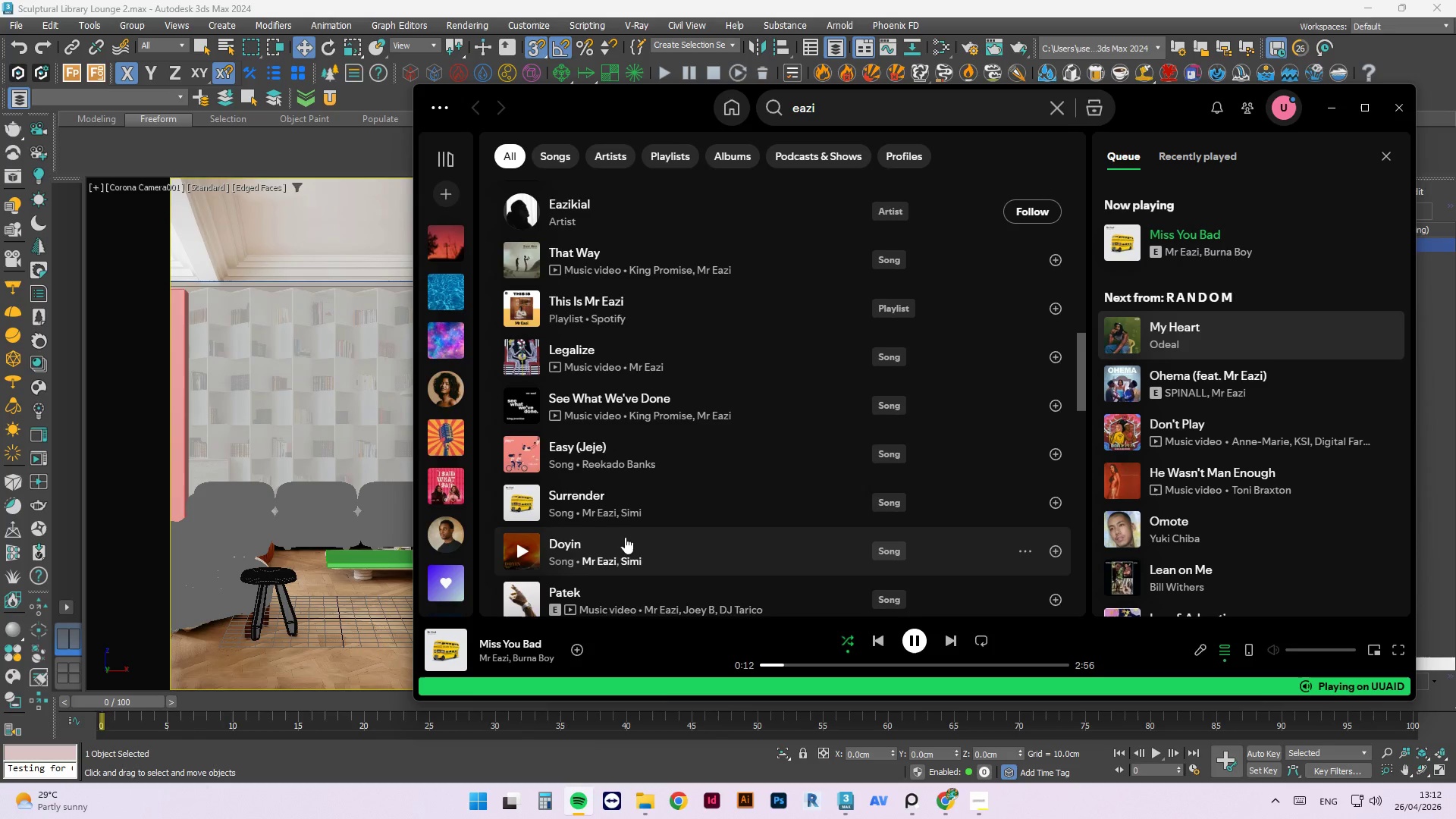 
scroll: coordinate [625, 537], scroll_direction: down, amount: 1.0
 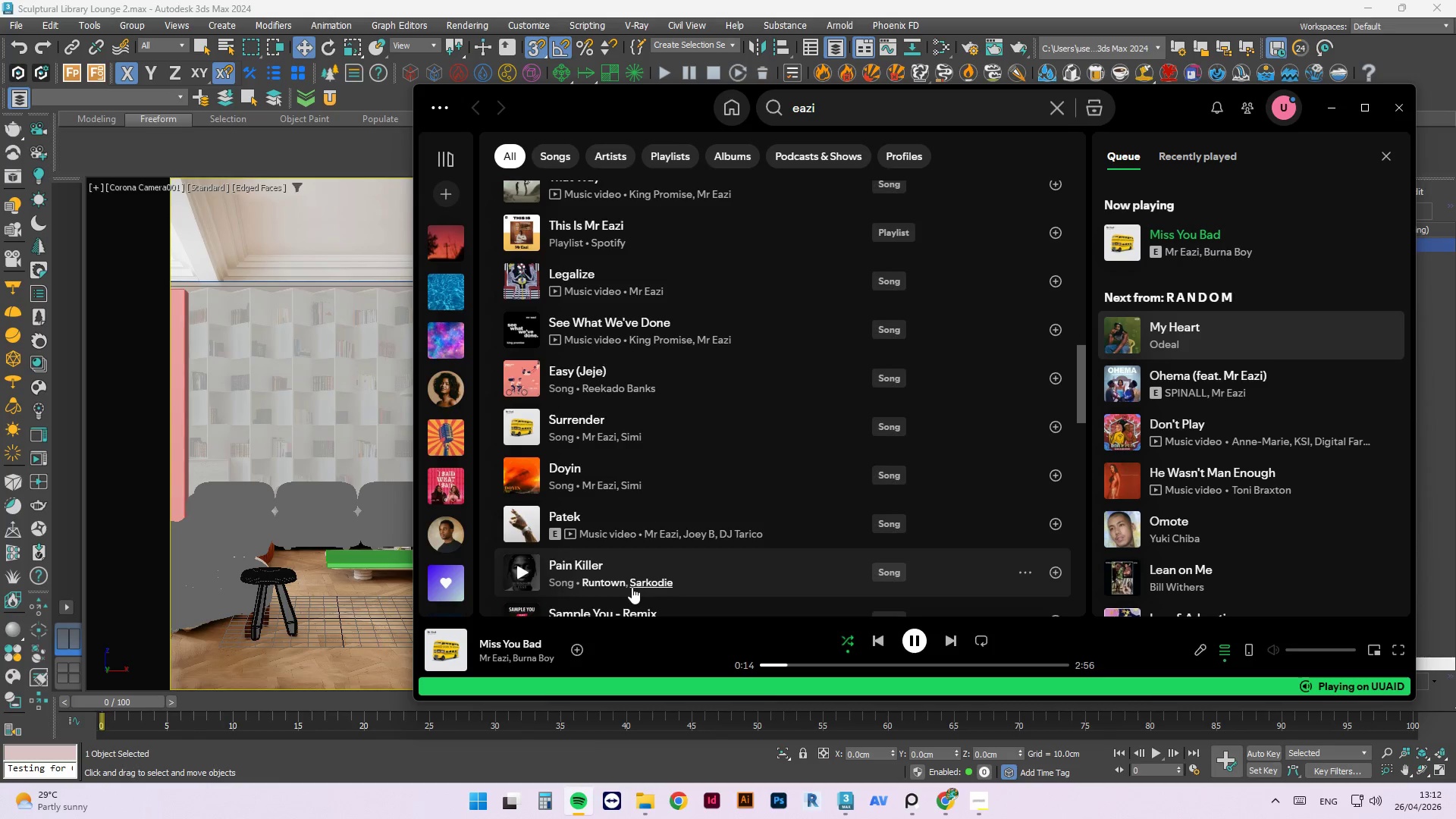 
left_click([607, 581])
 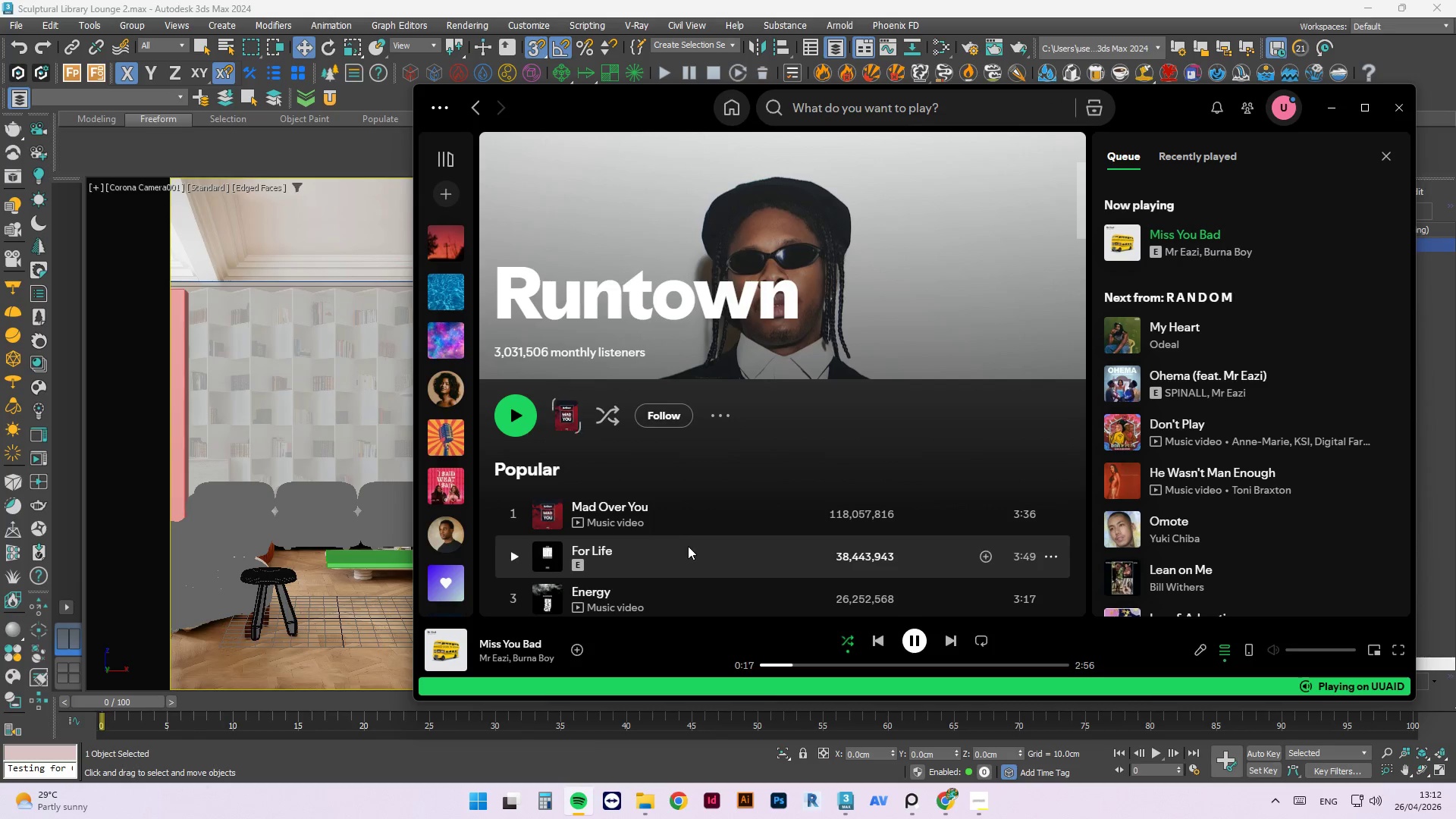 
right_click([685, 511])
 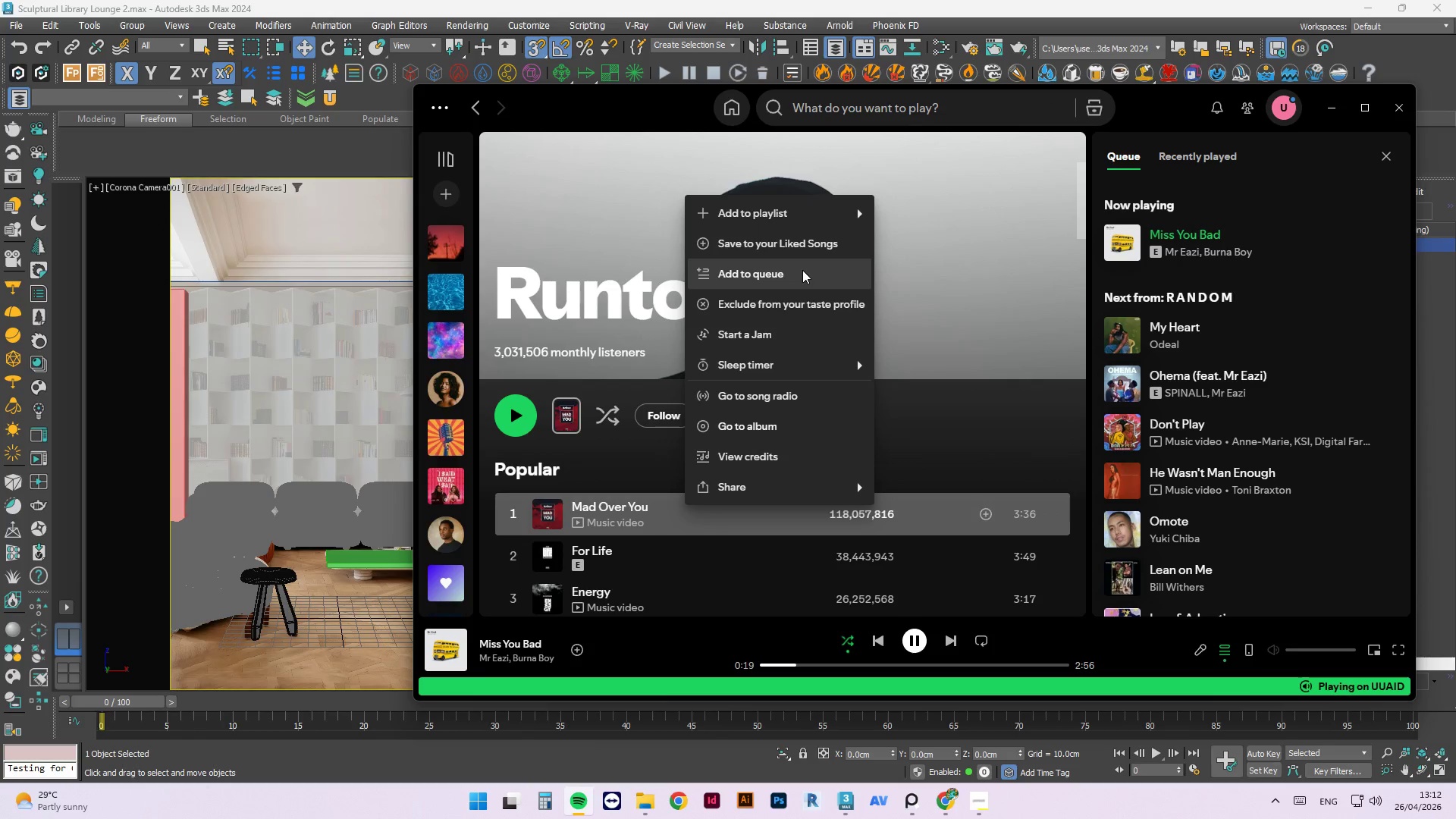 
left_click([802, 270])
 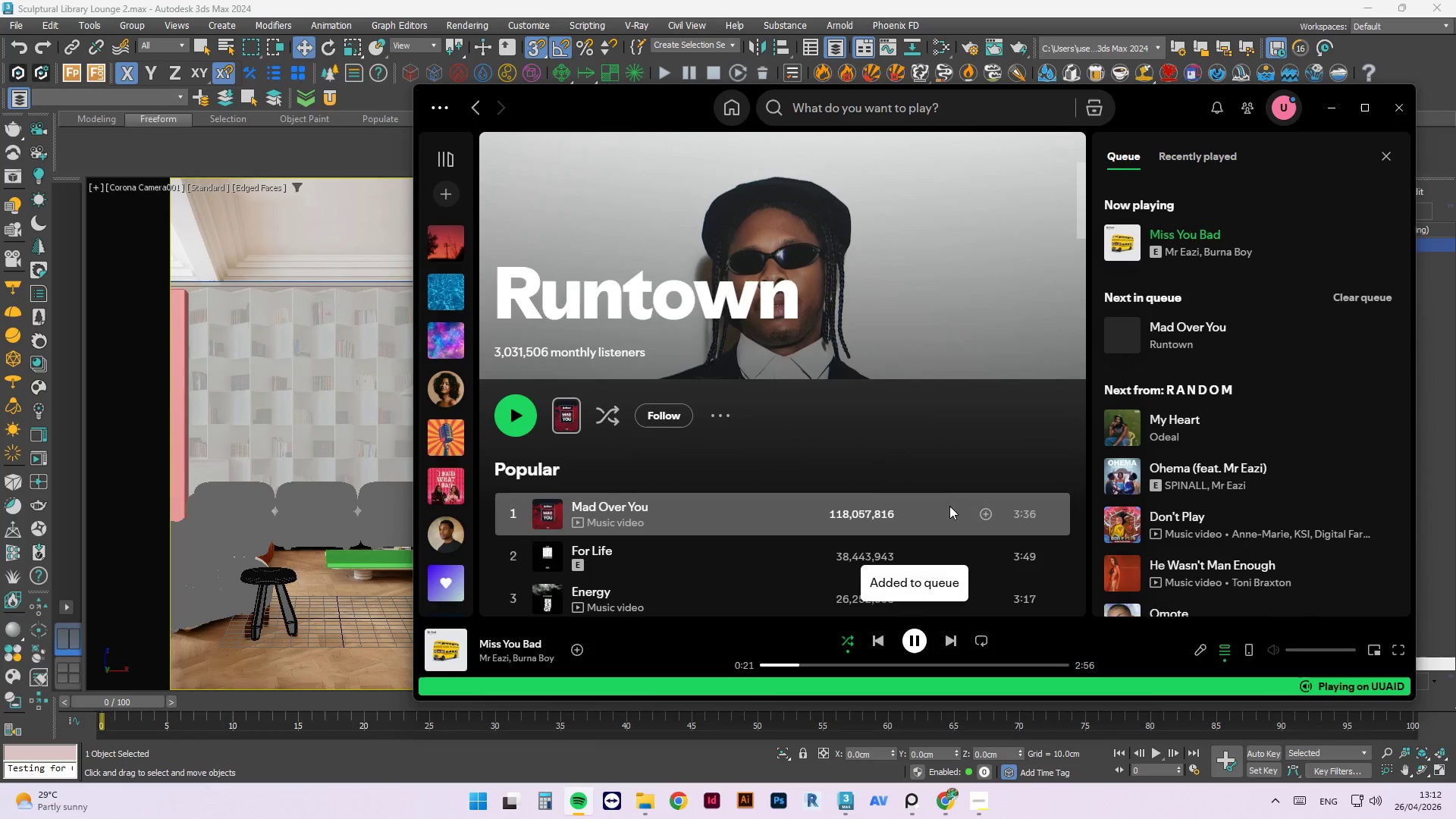 
scroll: coordinate [879, 510], scroll_direction: down, amount: 3.0
 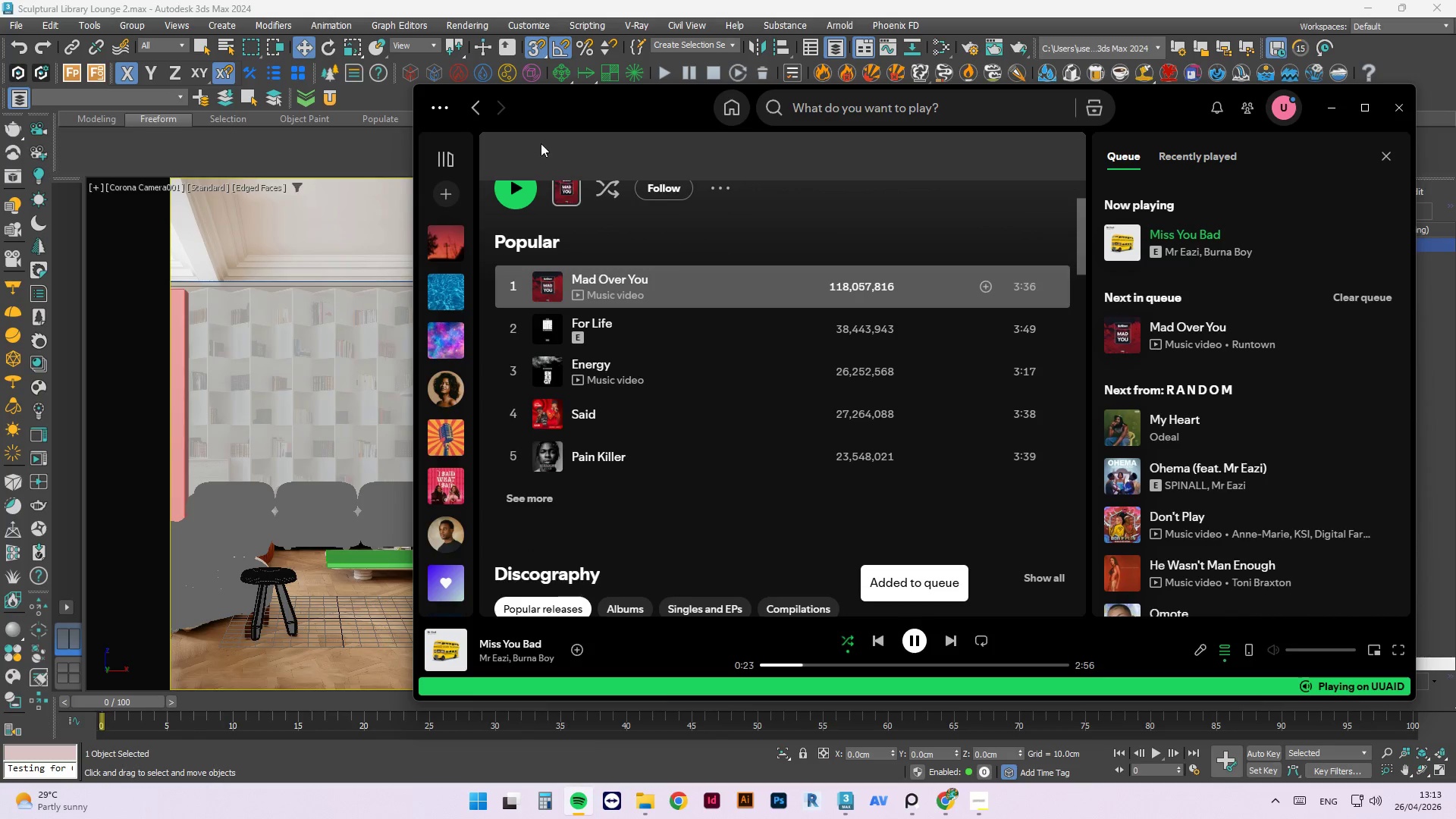 
left_click([467, 114])
 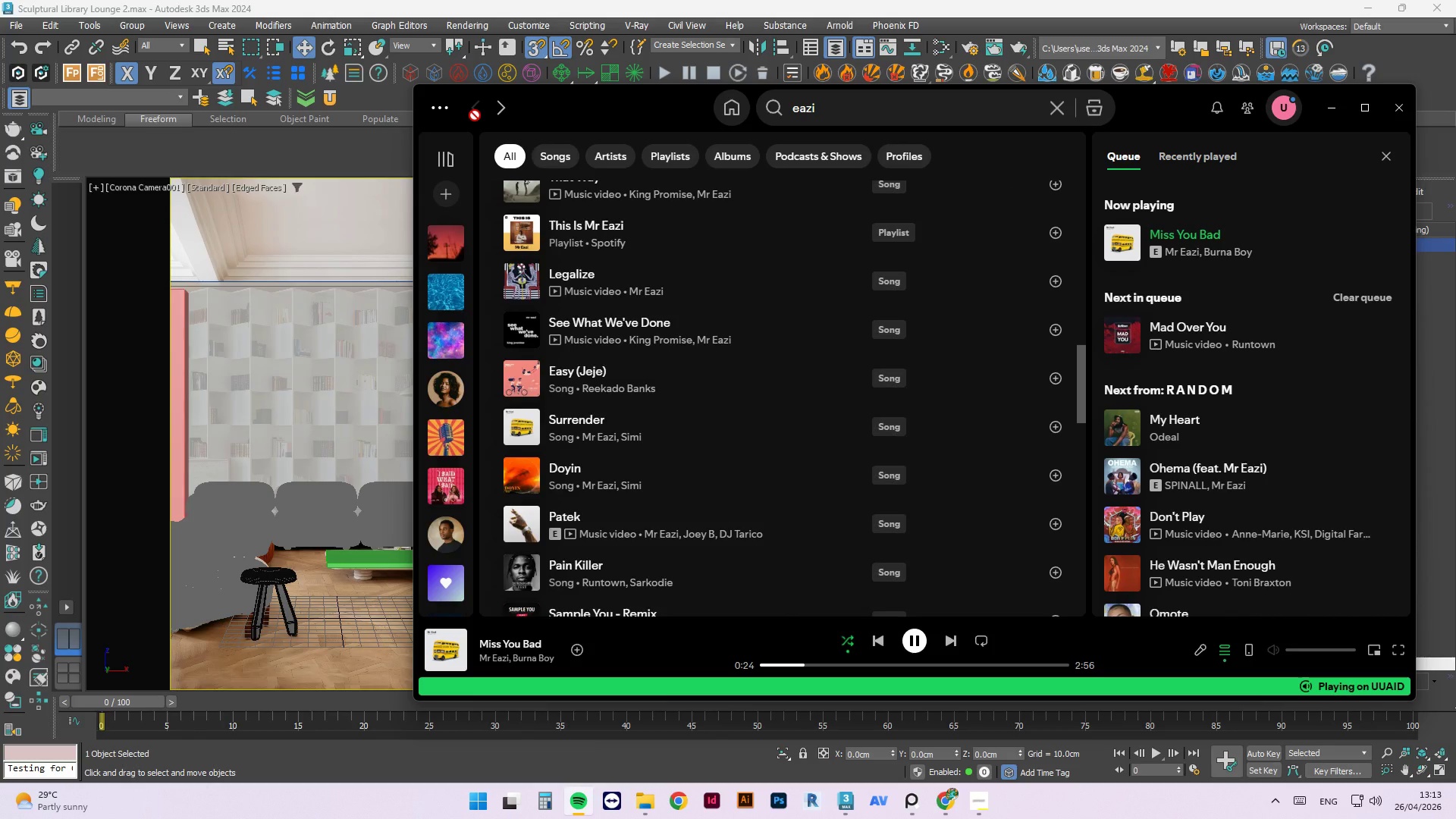 
left_click([475, 115])
 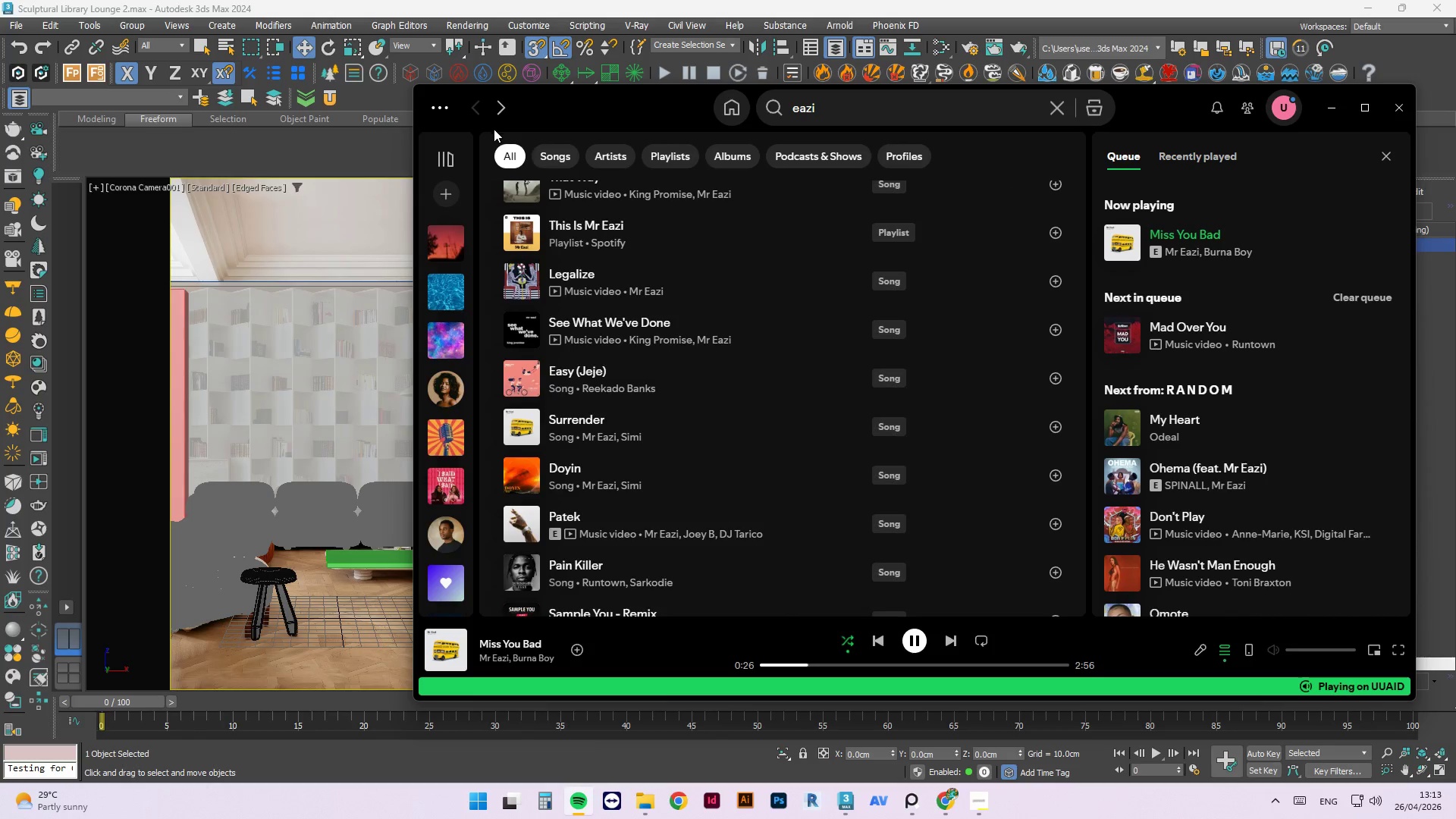 
scroll: coordinate [665, 453], scroll_direction: down, amount: 4.0
 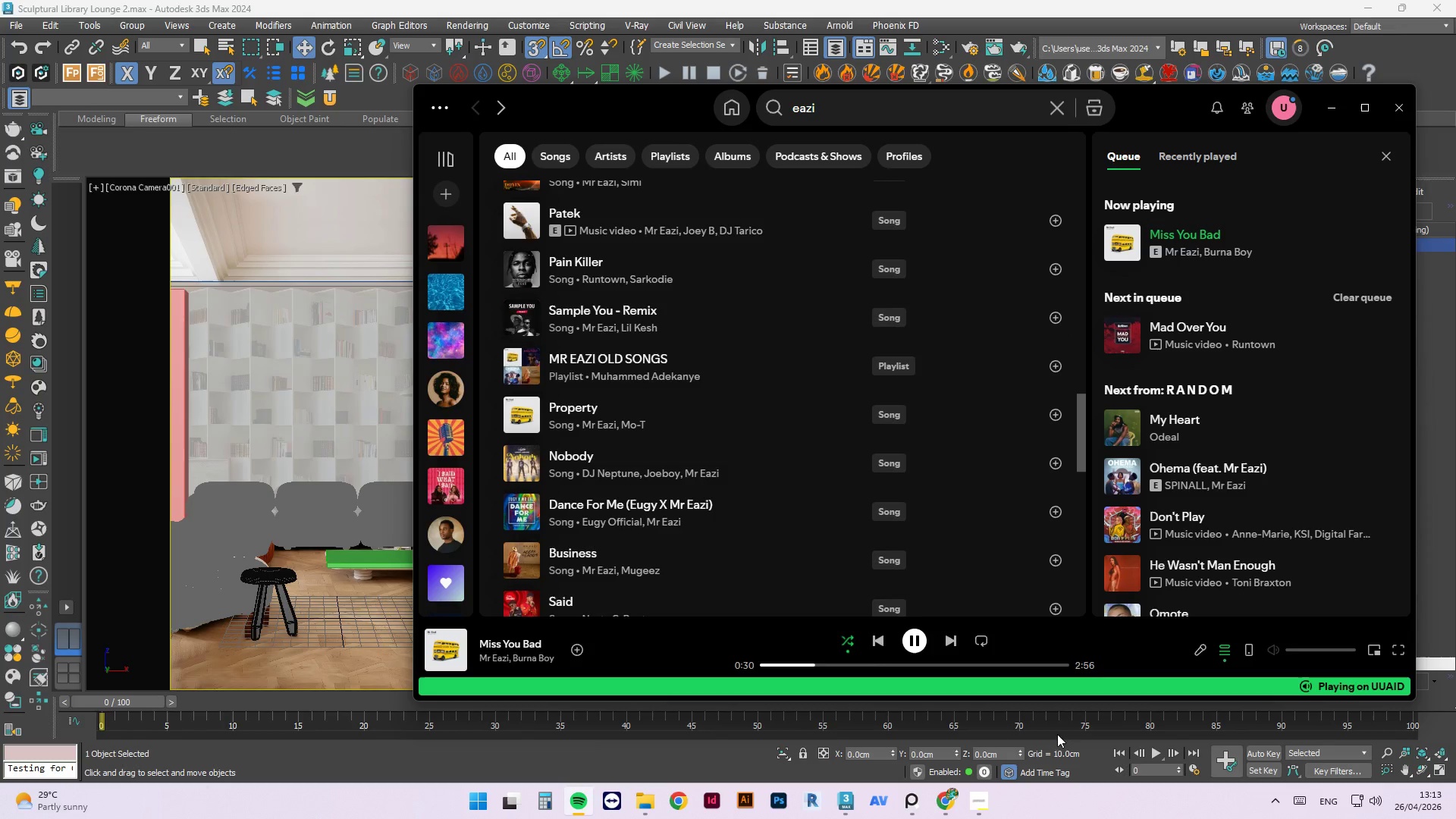 
left_click([604, 526])
 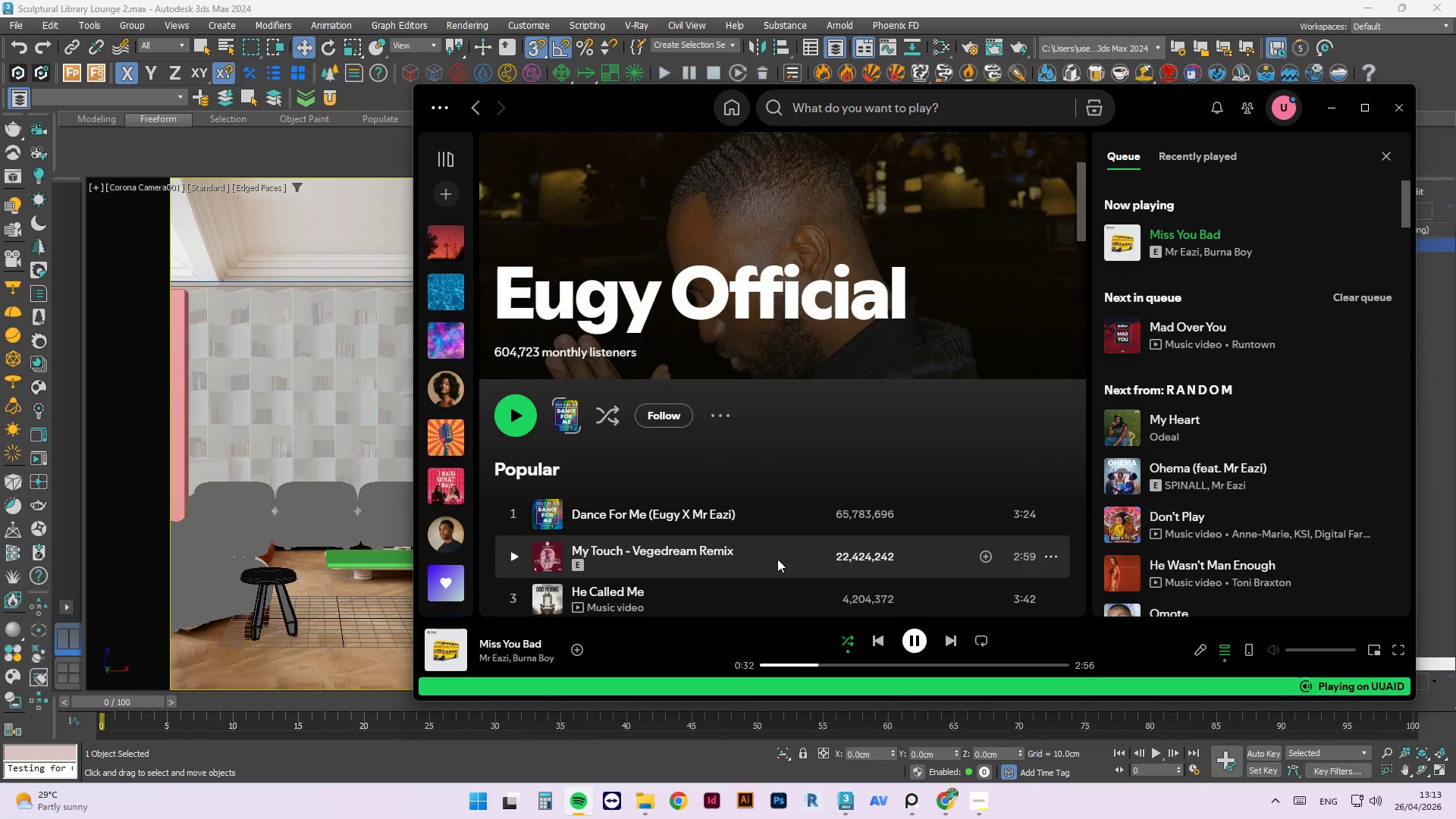 
scroll: coordinate [802, 520], scroll_direction: down, amount: 6.0
 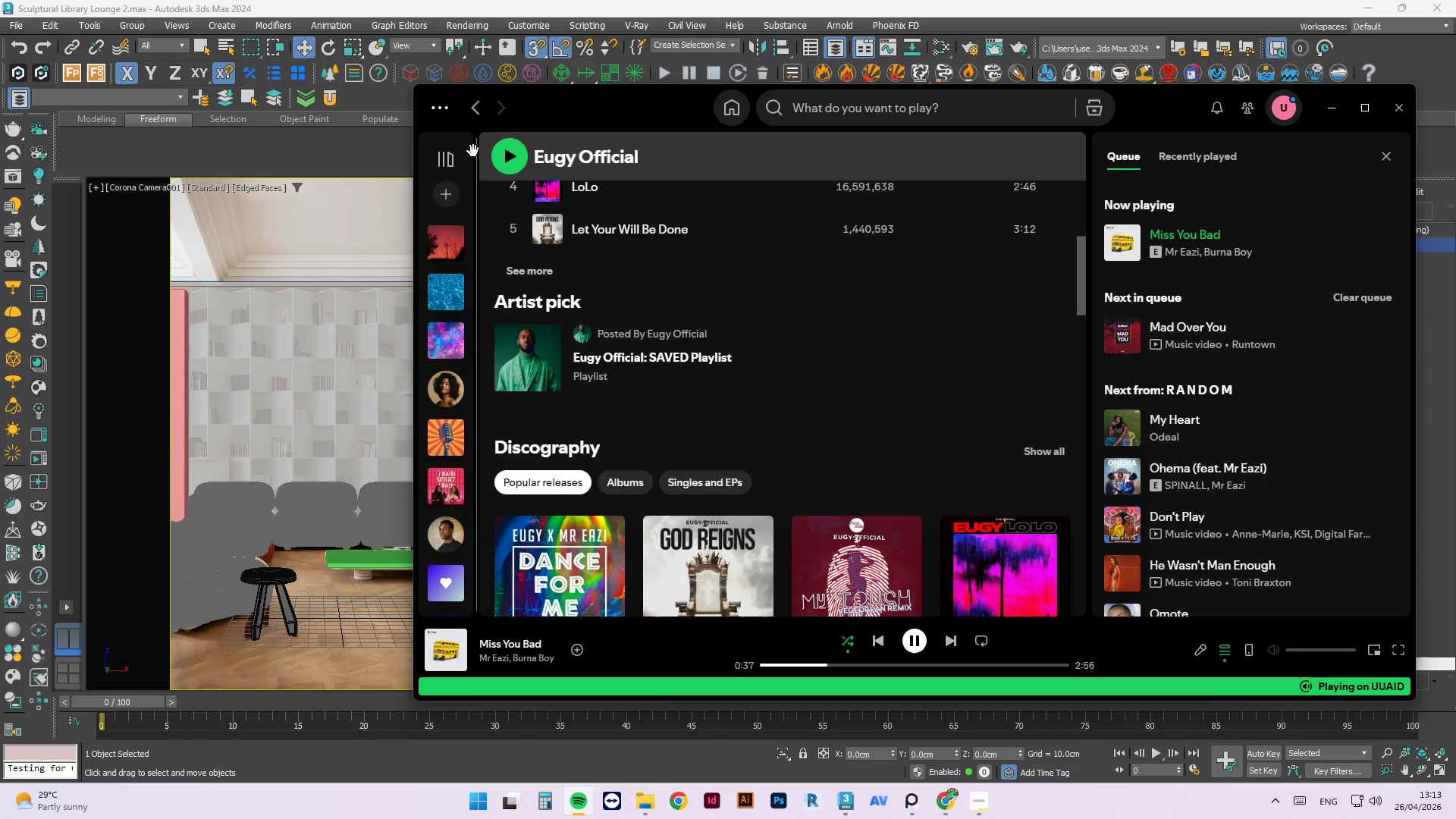 
left_click([477, 103])
 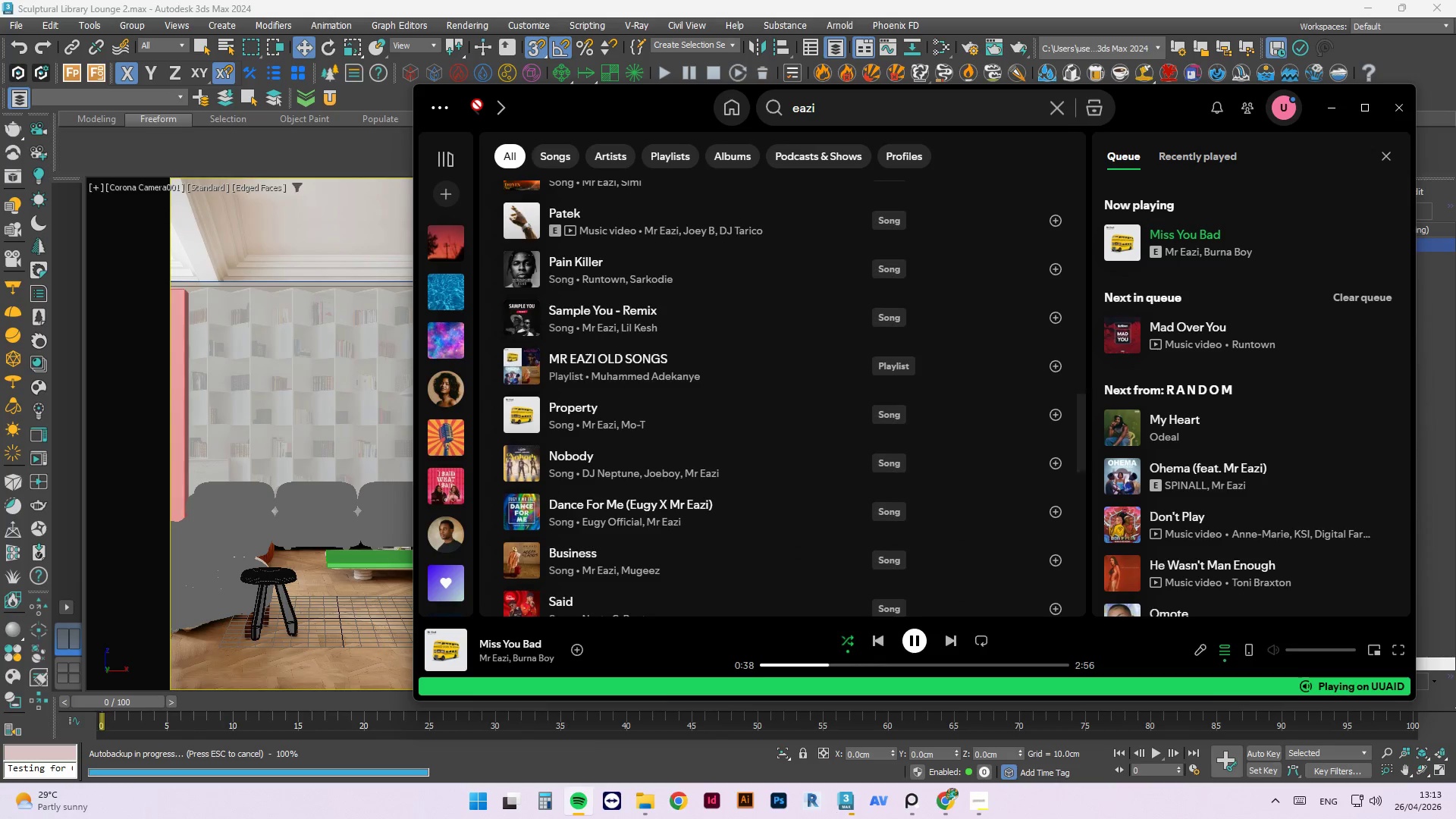 
left_click([477, 105])
 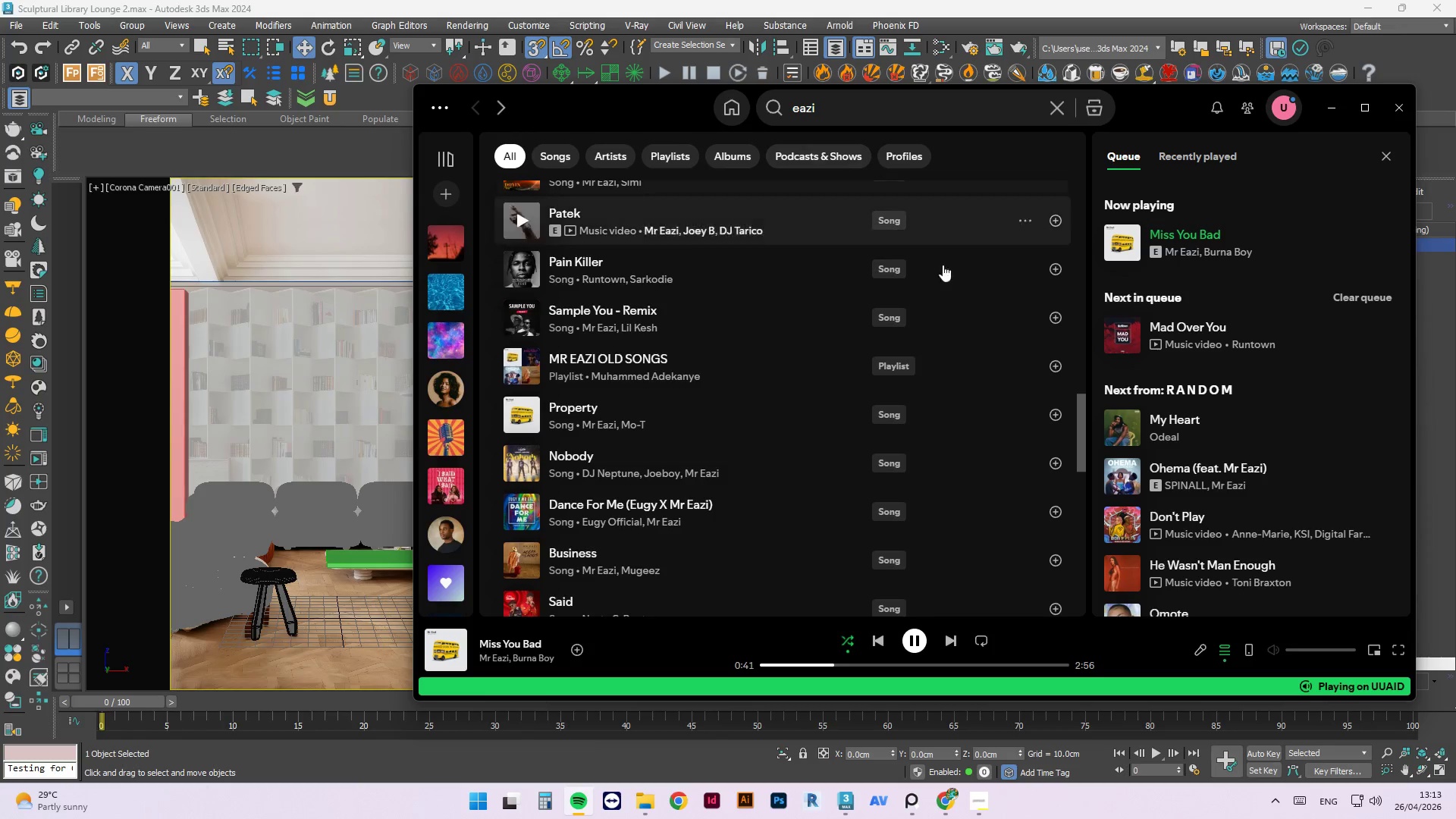 
scroll: coordinate [1286, 530], scroll_direction: down, amount: 8.0
 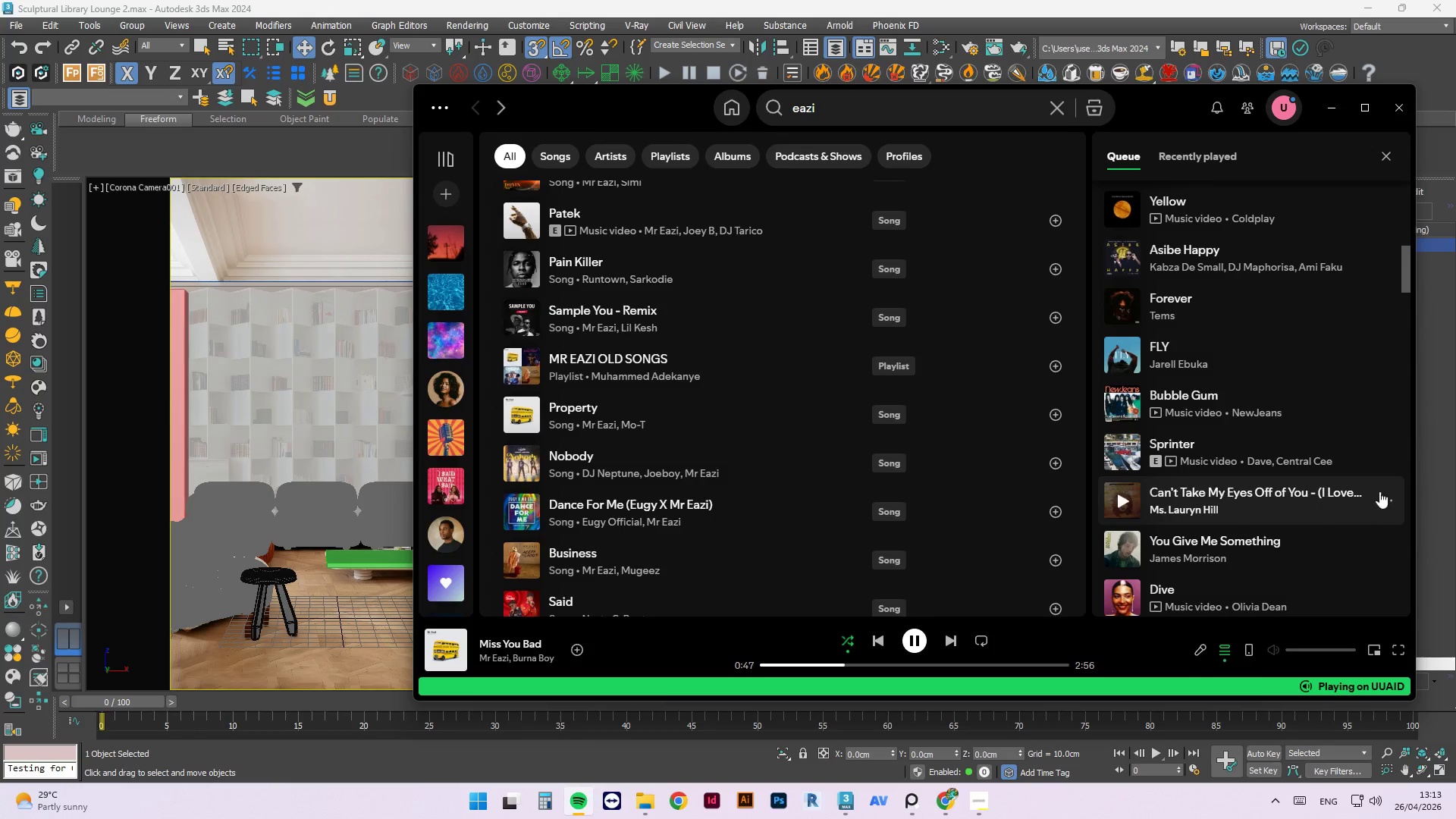 
left_click_drag(start_coordinate=[1382, 455], to_coordinate=[1356, 405])
 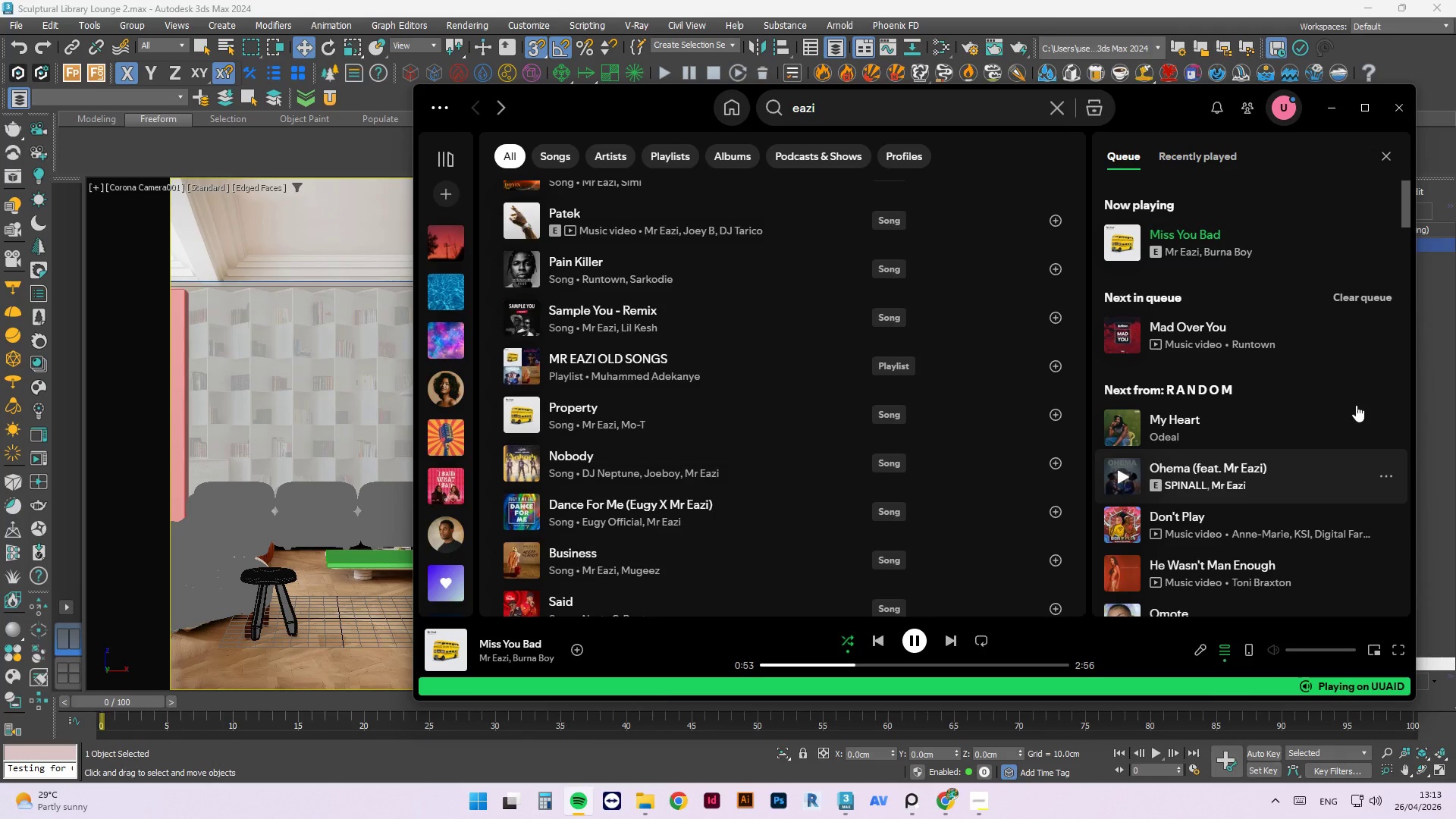 
scroll: coordinate [1367, 237], scroll_direction: up, amount: 2.0
 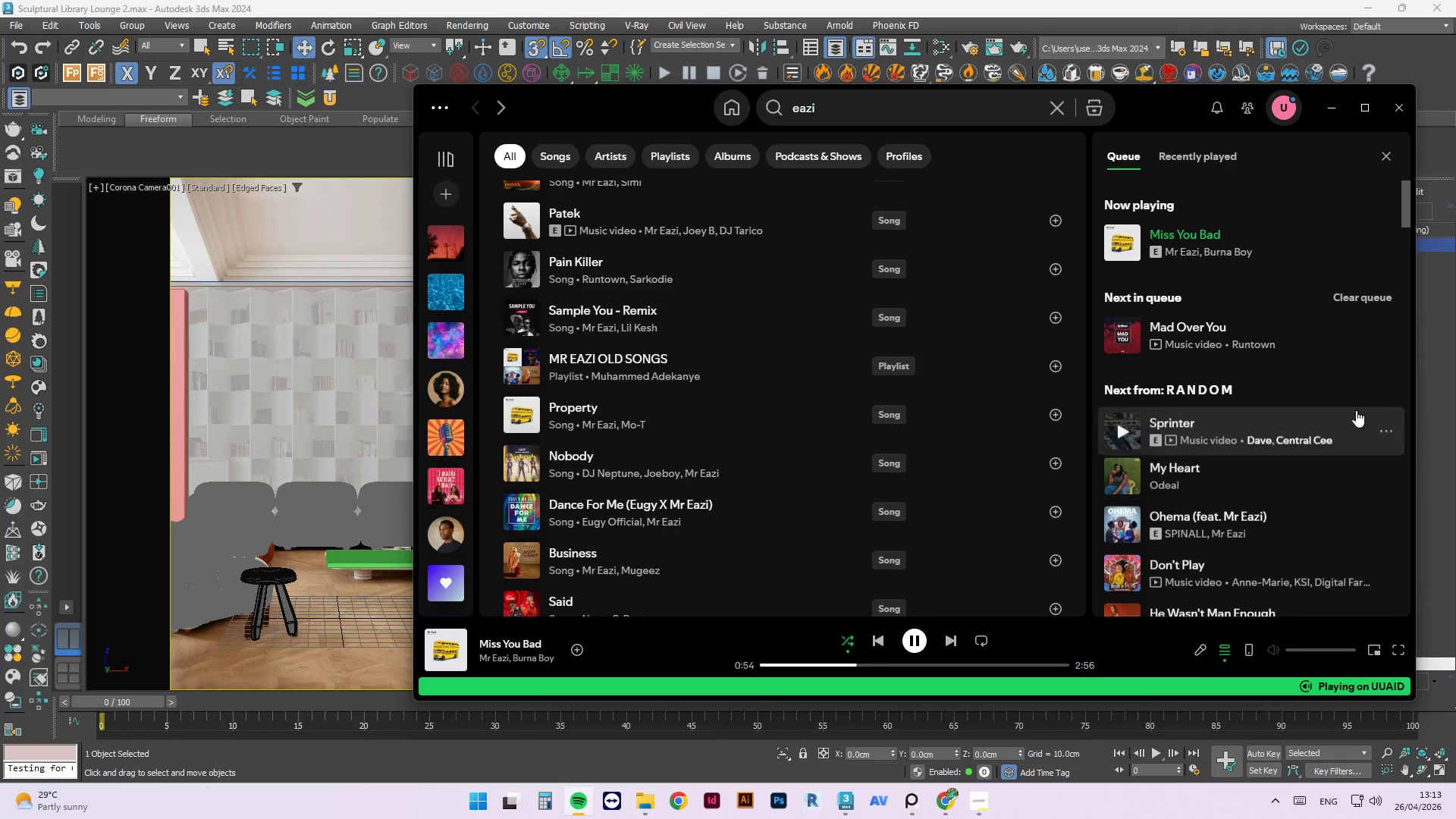 
wait(6.31)
 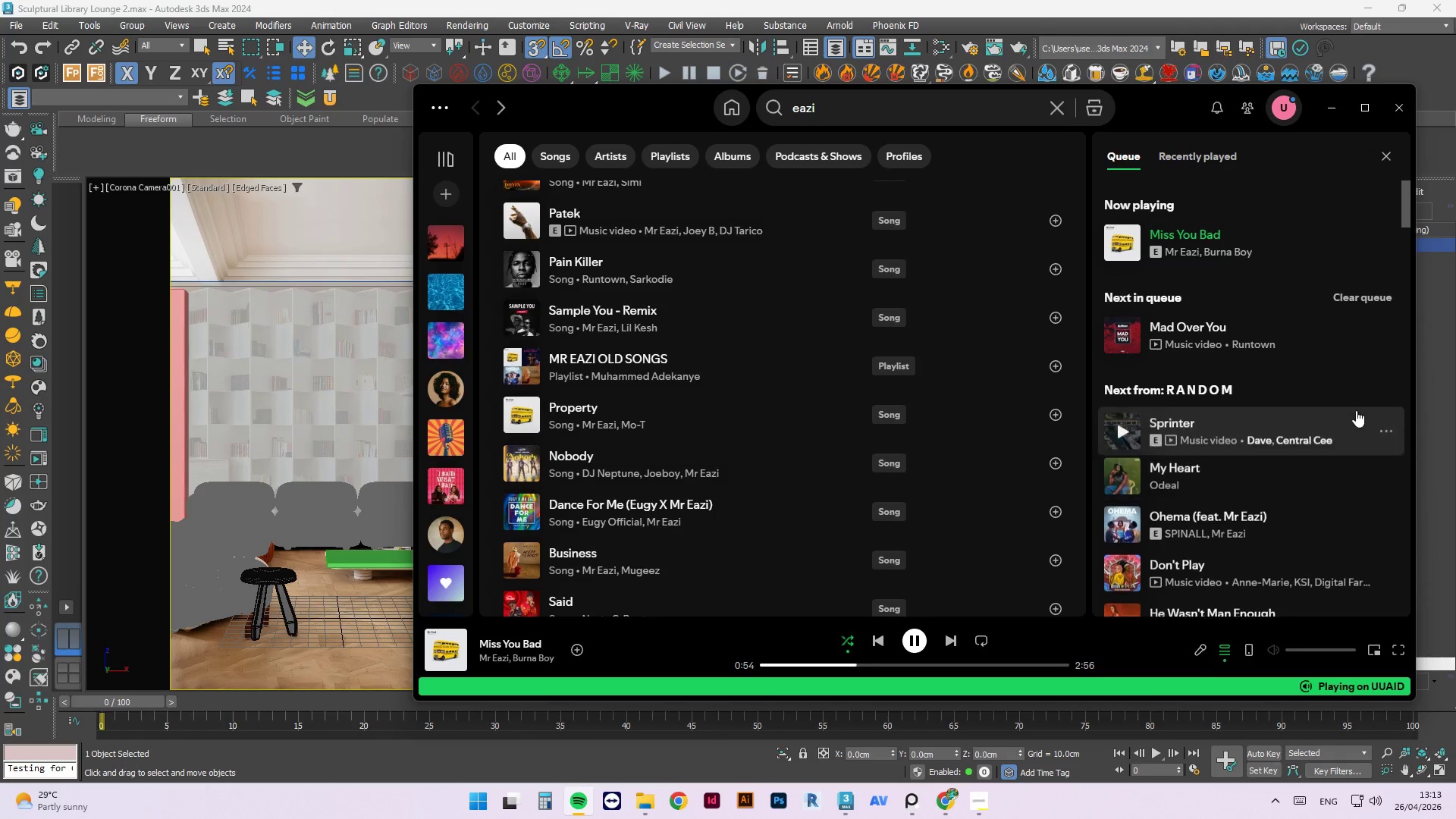 
left_click([657, 476])
 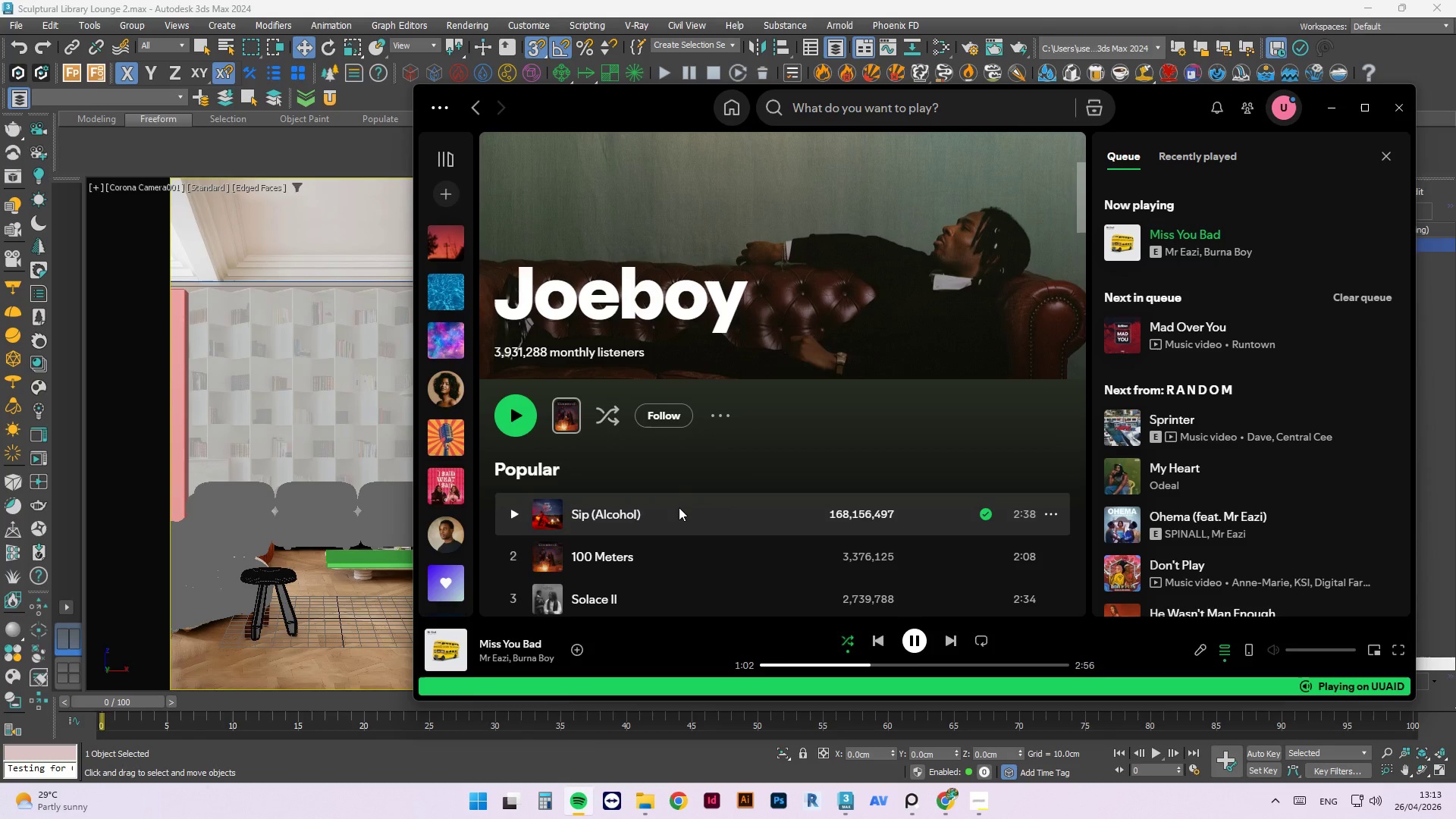 
scroll: coordinate [1215, 449], scroll_direction: down, amount: 9.0
 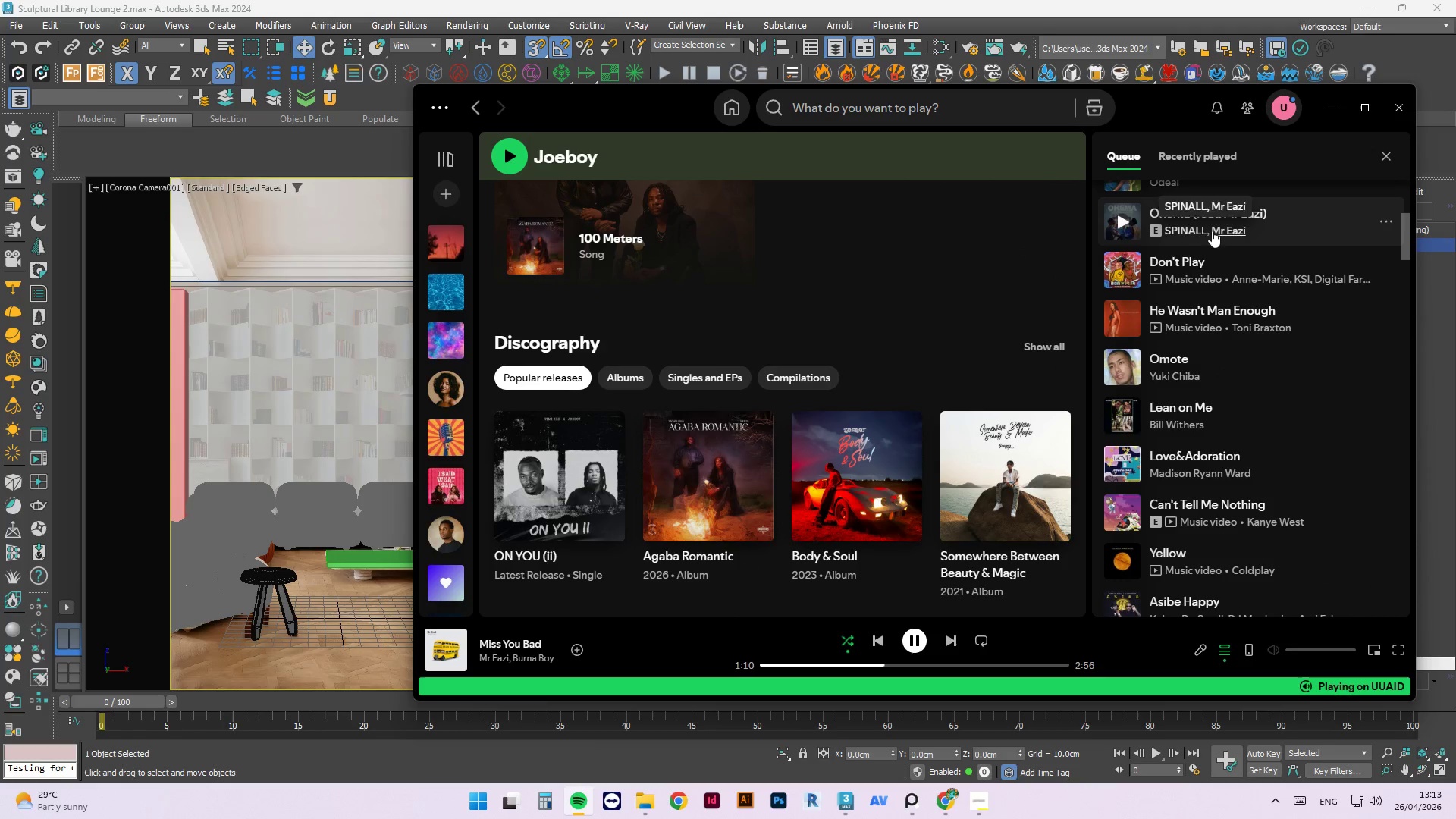 
left_click([1197, 231])
 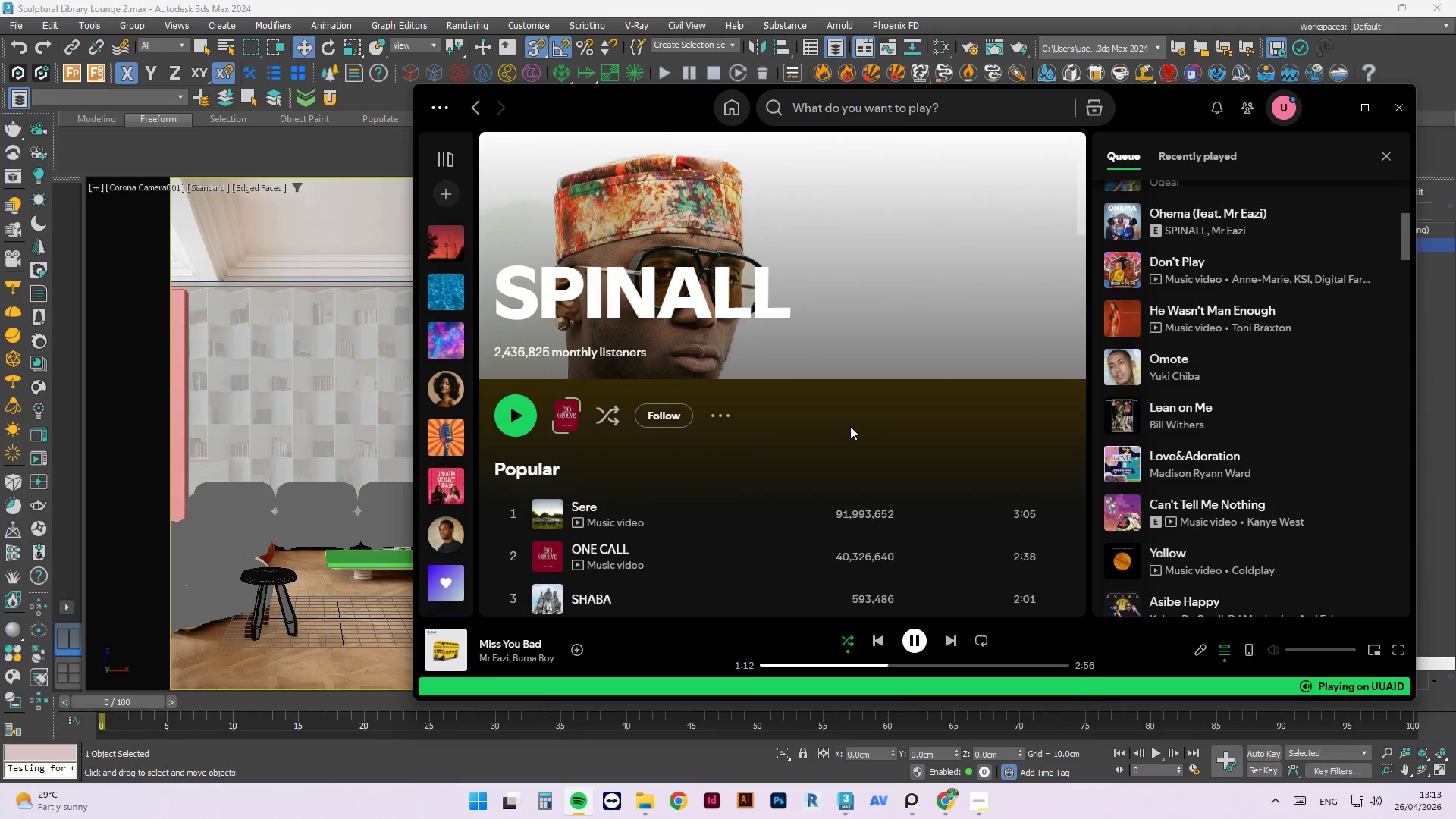 
scroll: coordinate [824, 456], scroll_direction: down, amount: 2.0
 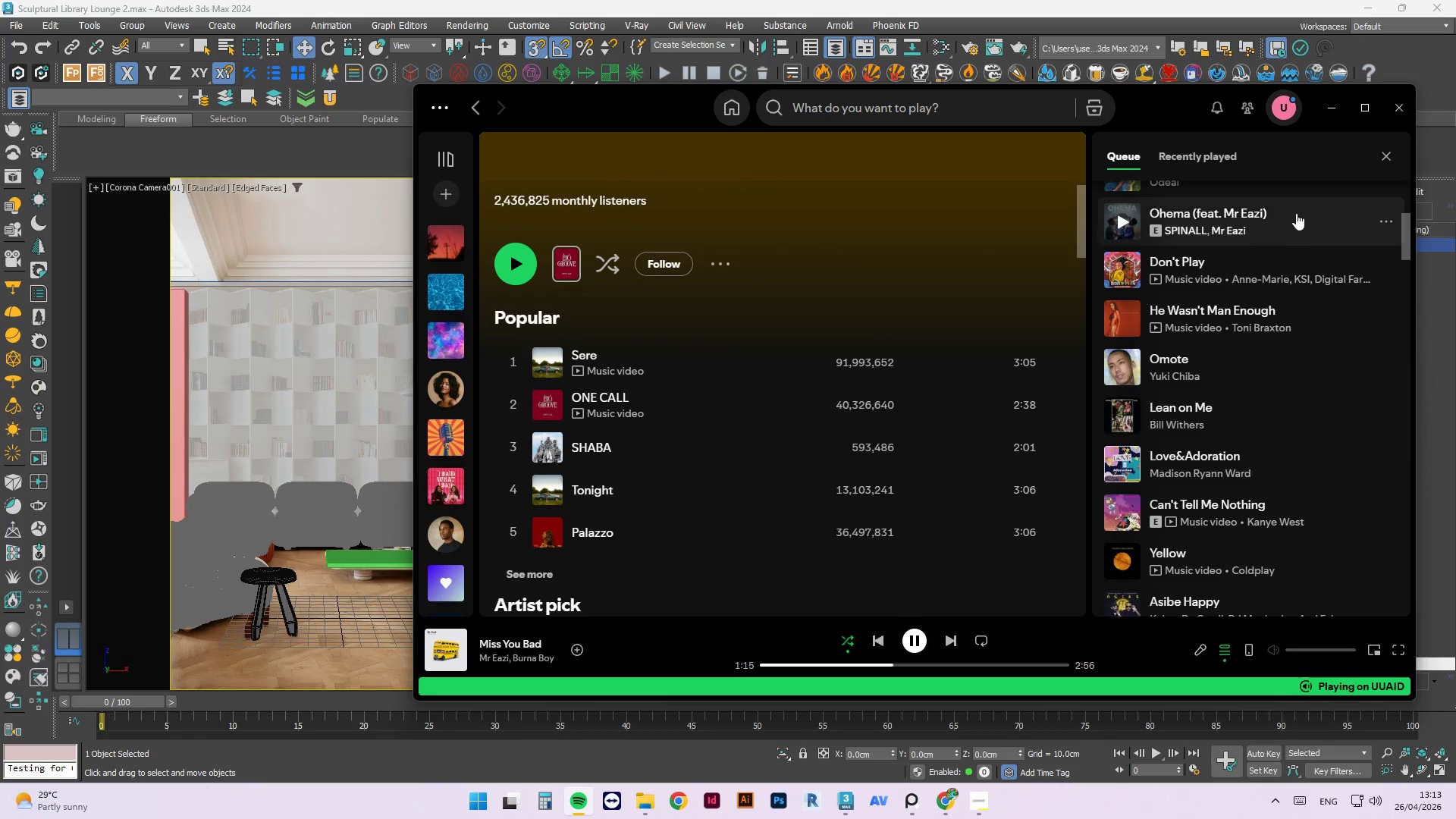 
left_click([1329, 104])
 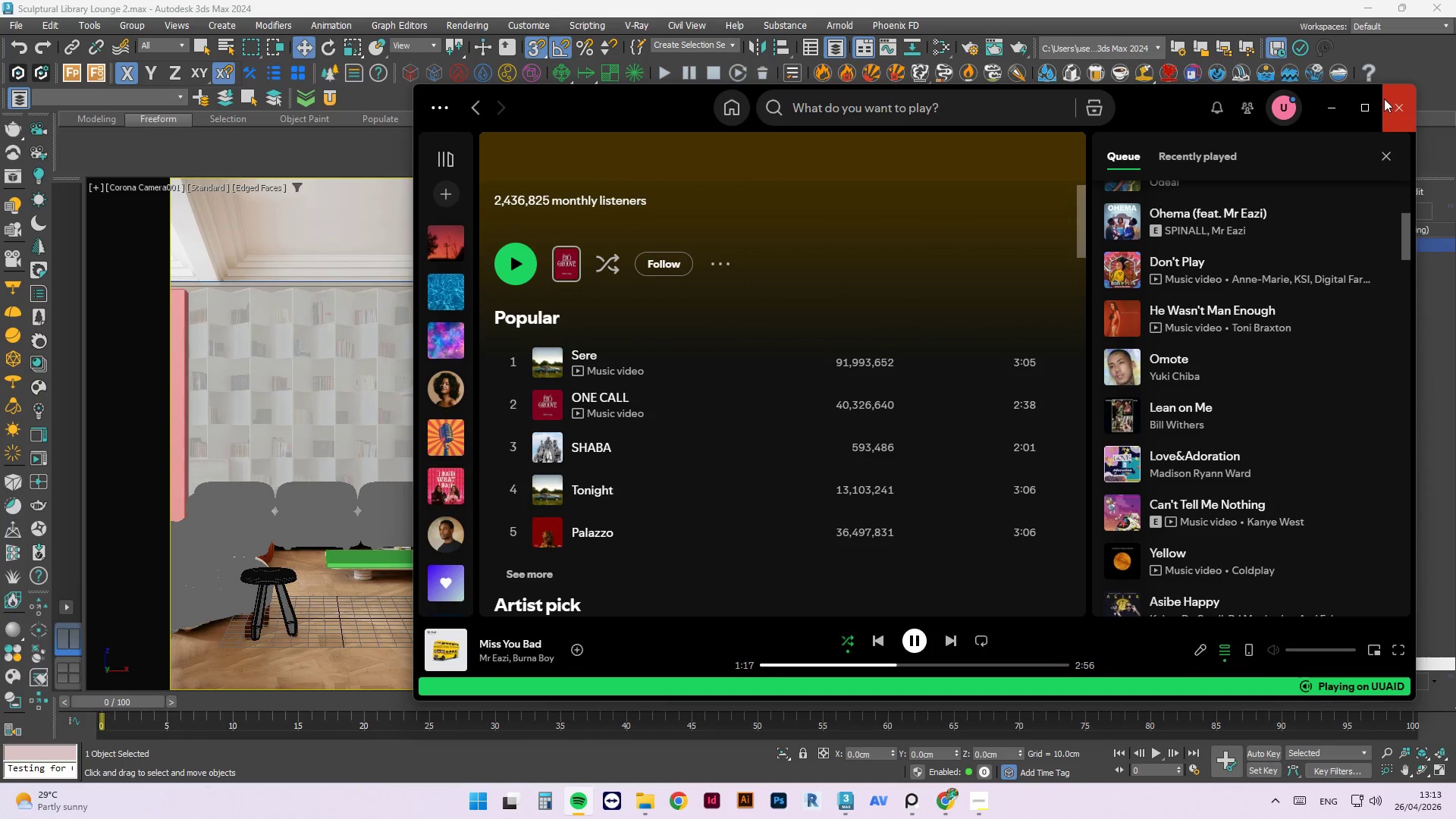 
left_click([1332, 106])
 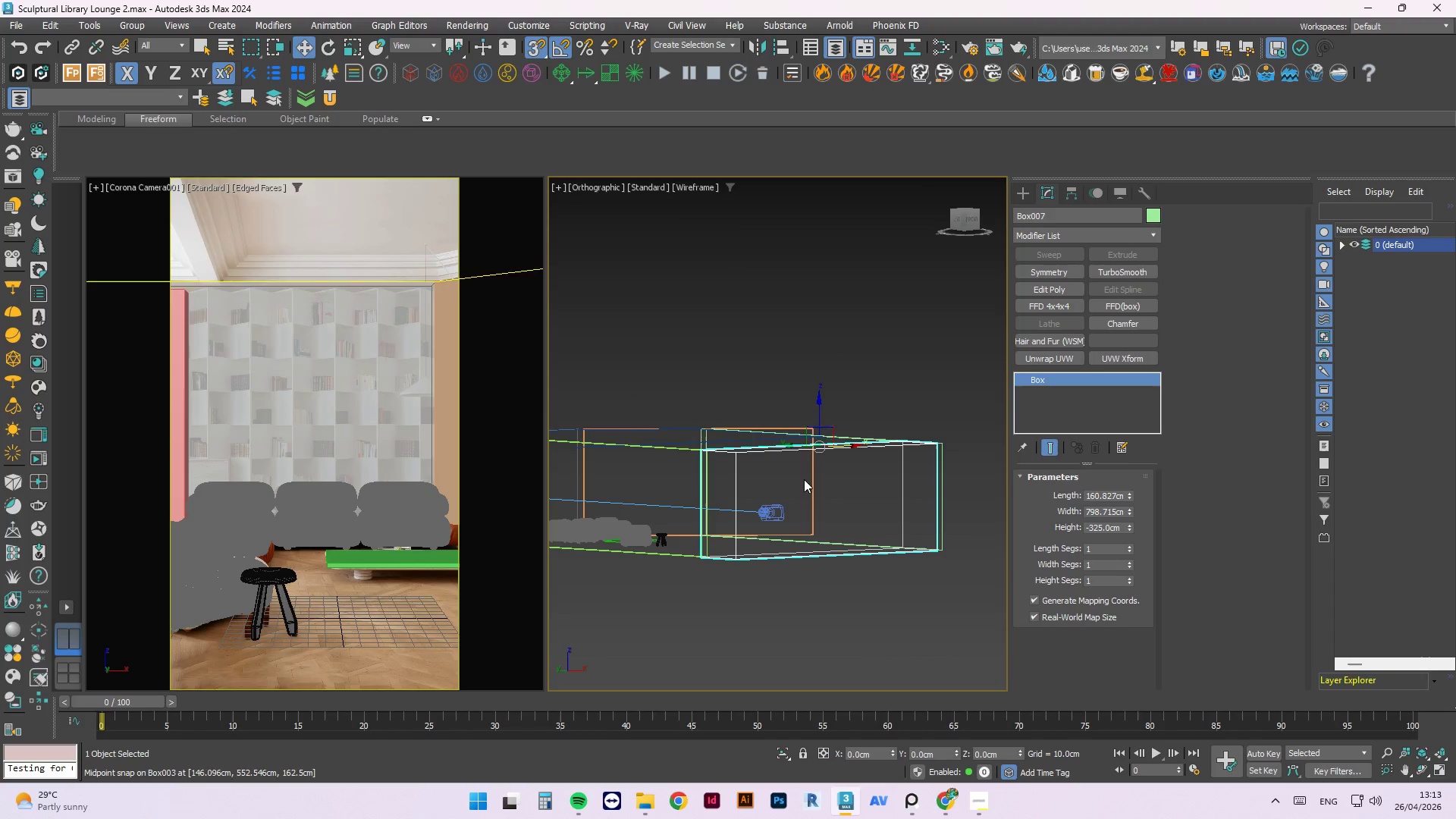 
left_click([829, 327])
 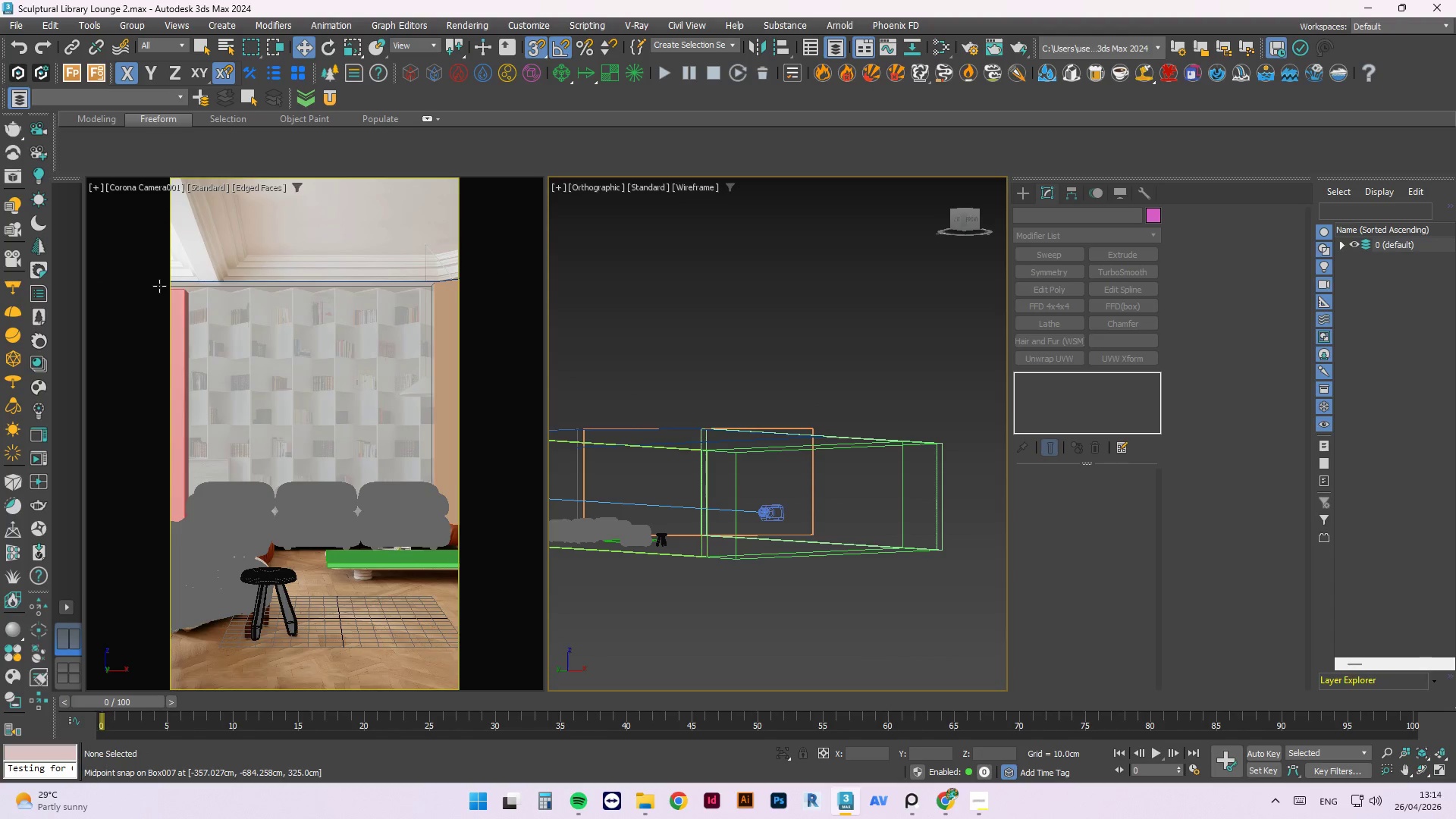 
left_click([183, 308])
 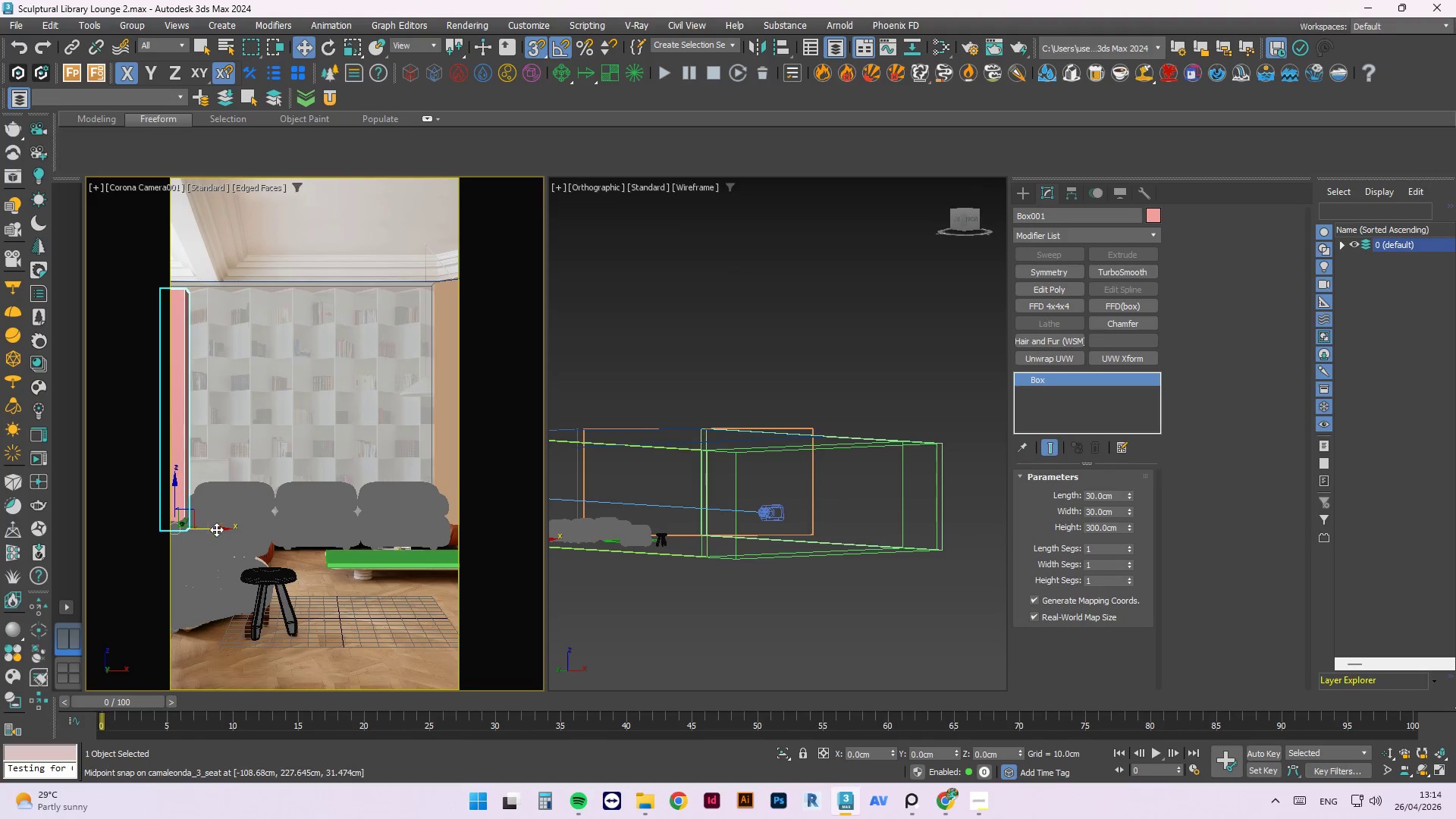 
left_click_drag(start_coordinate=[216, 529], to_coordinate=[434, 534])
 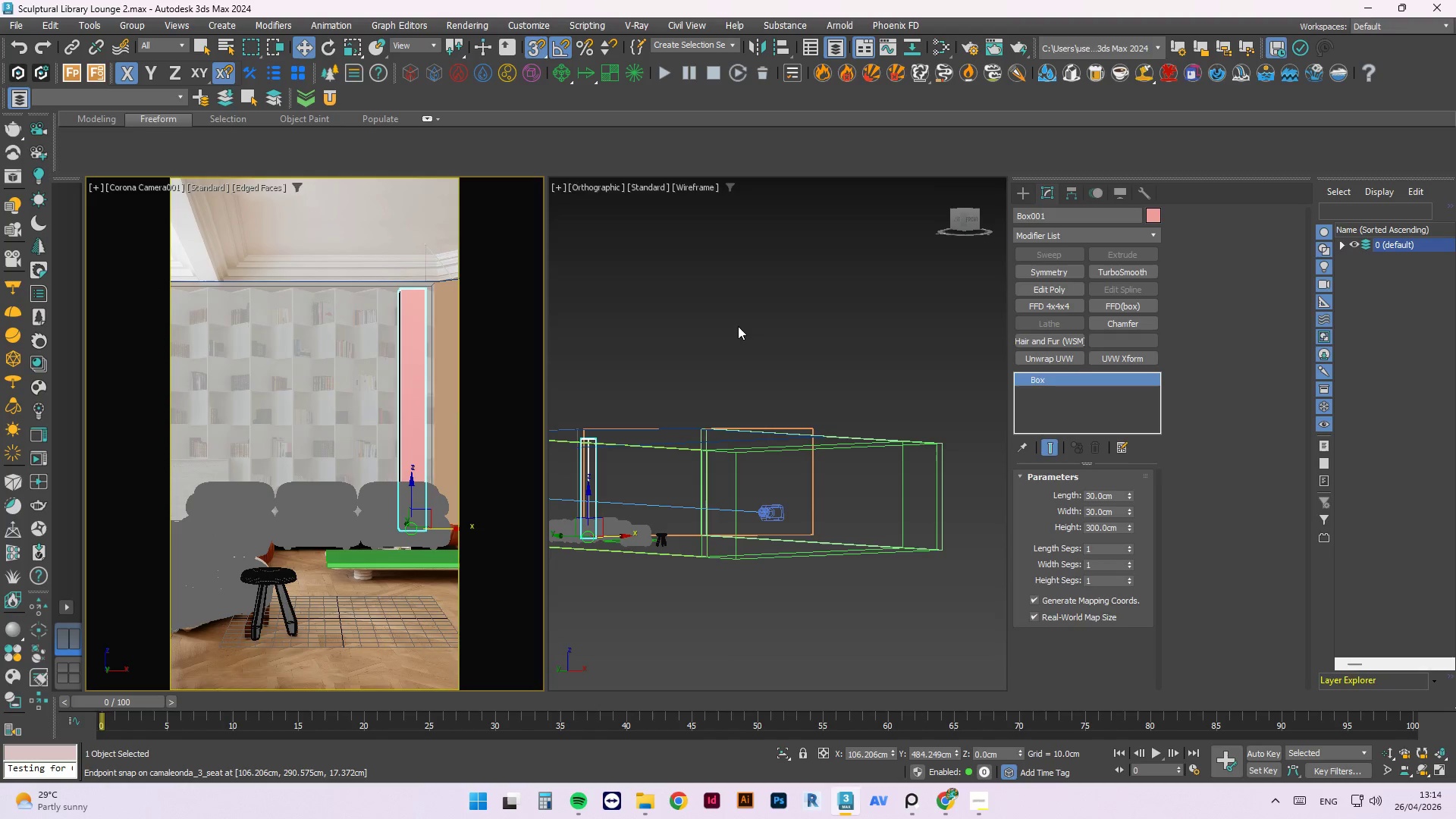 
left_click([739, 326])
 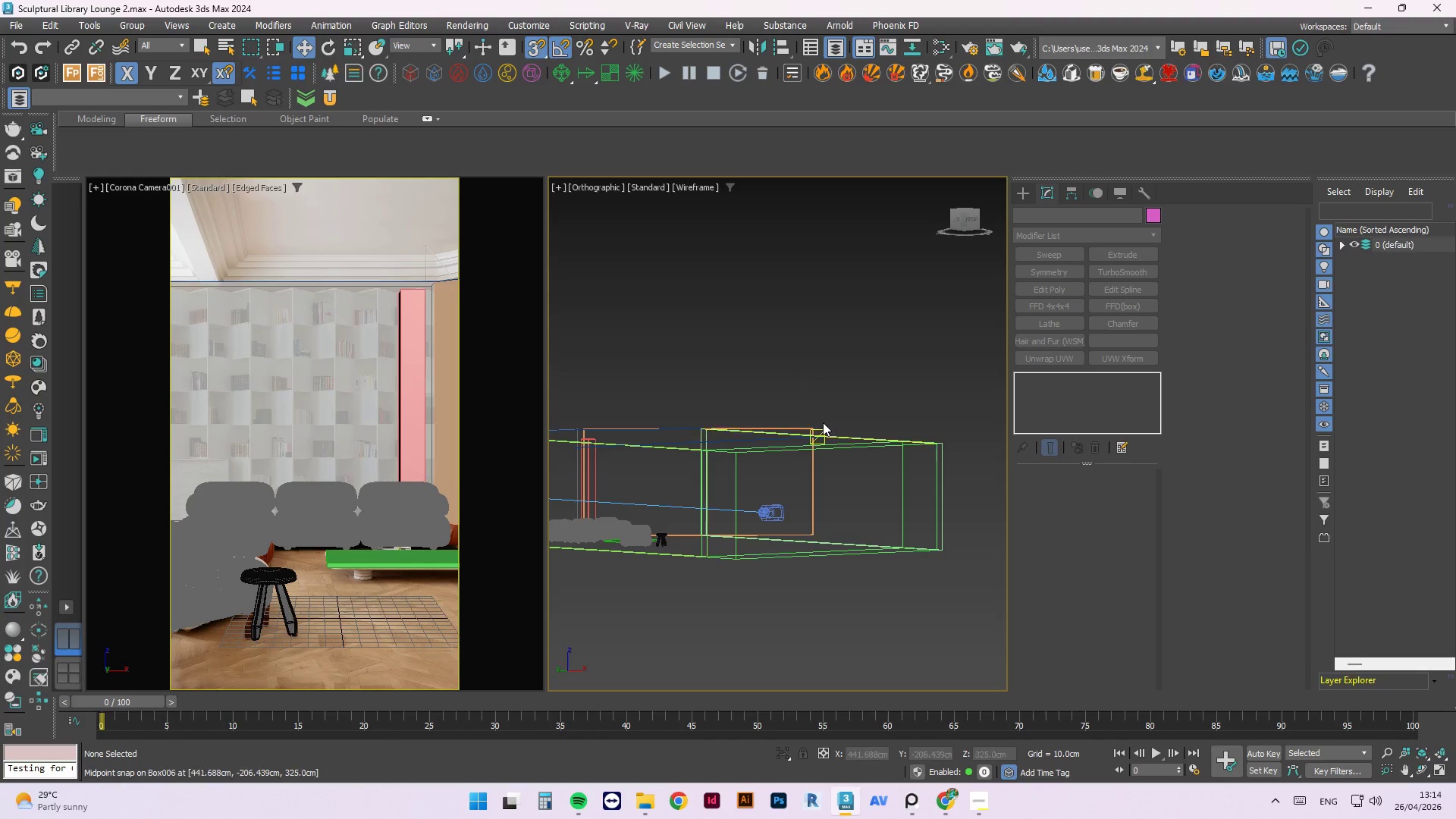 
hold_key(key=AltLeft, duration=0.58)
 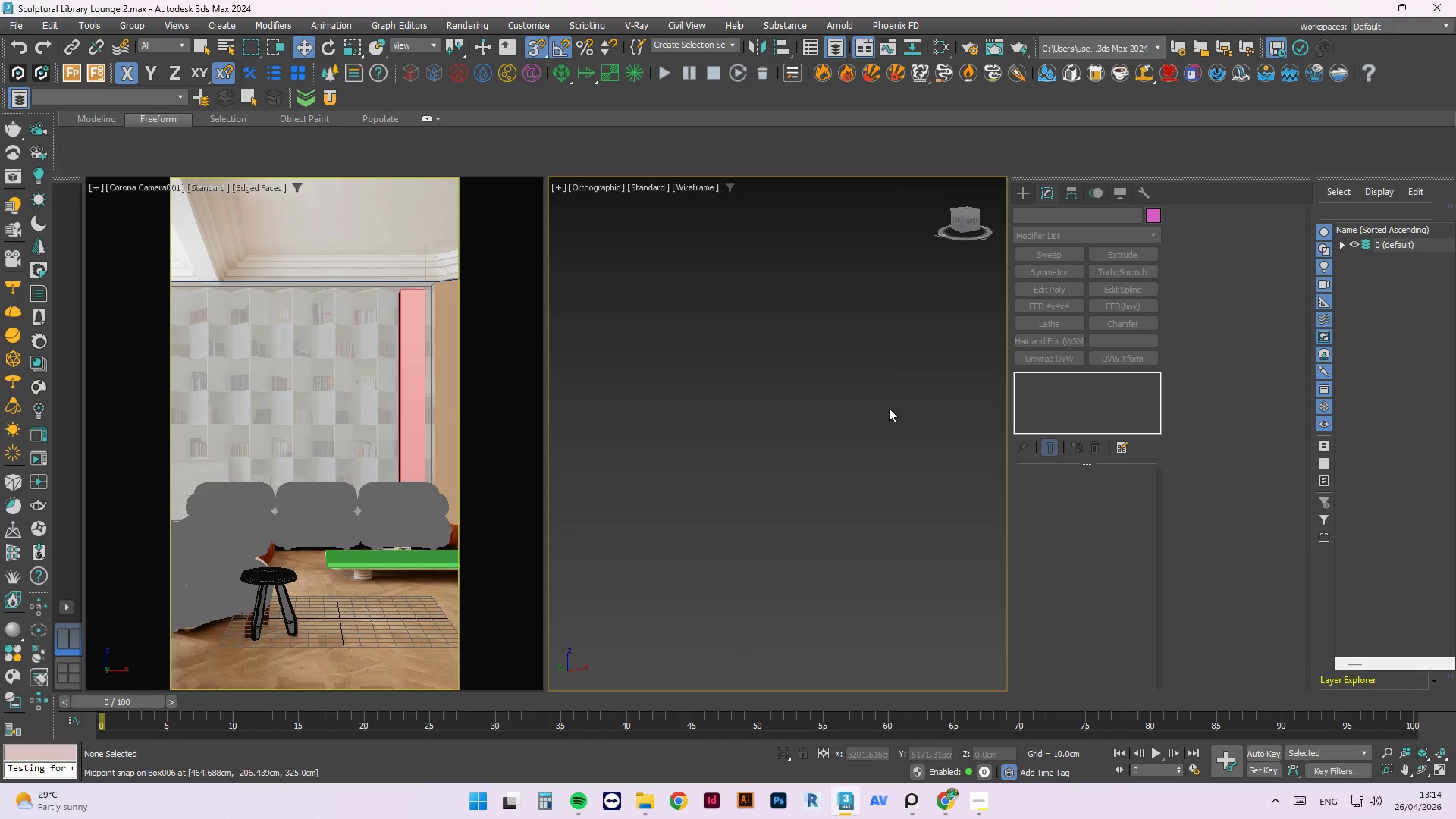 
key(T)
 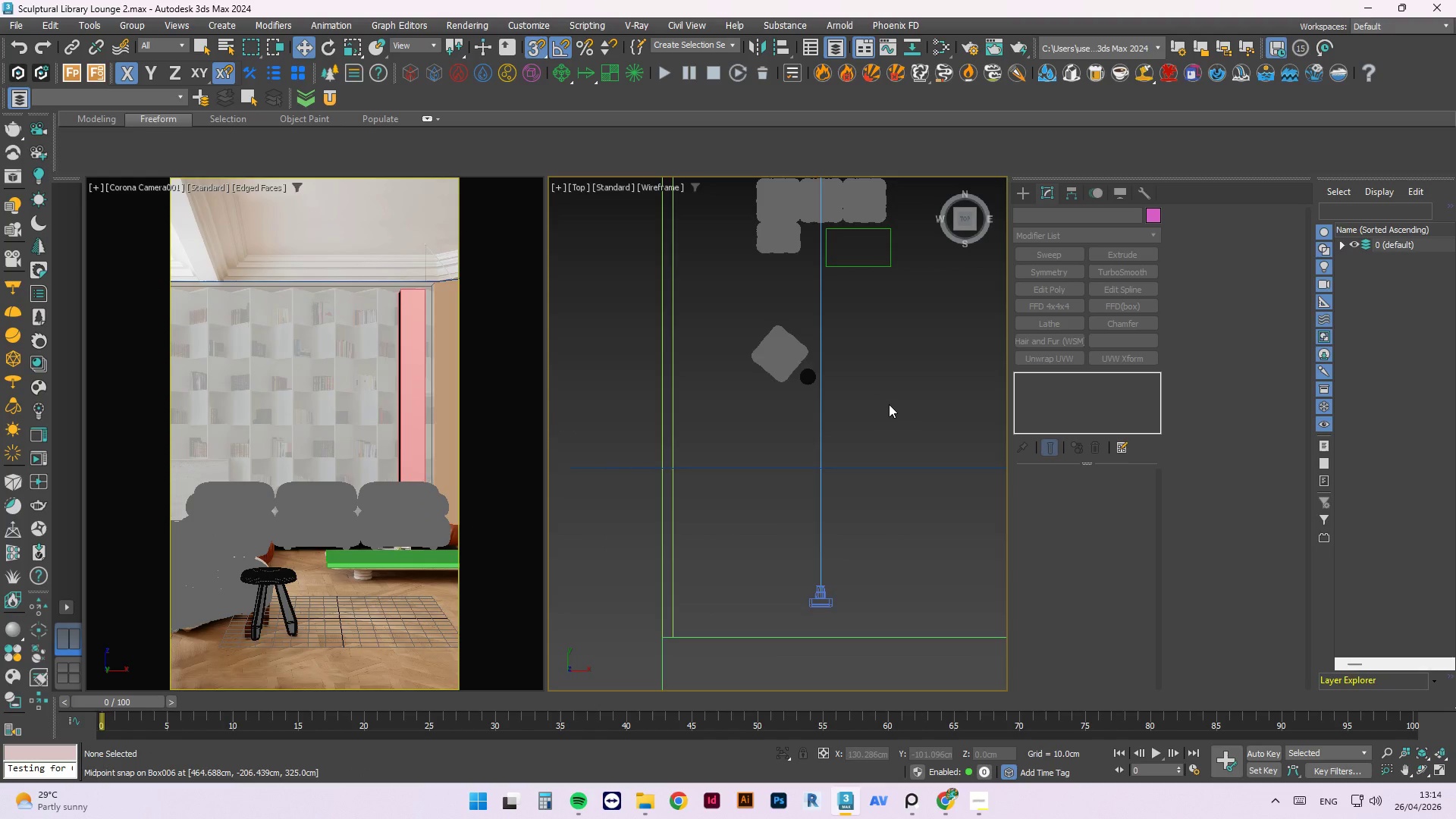 
scroll: coordinate [762, 367], scroll_direction: down, amount: 7.0
 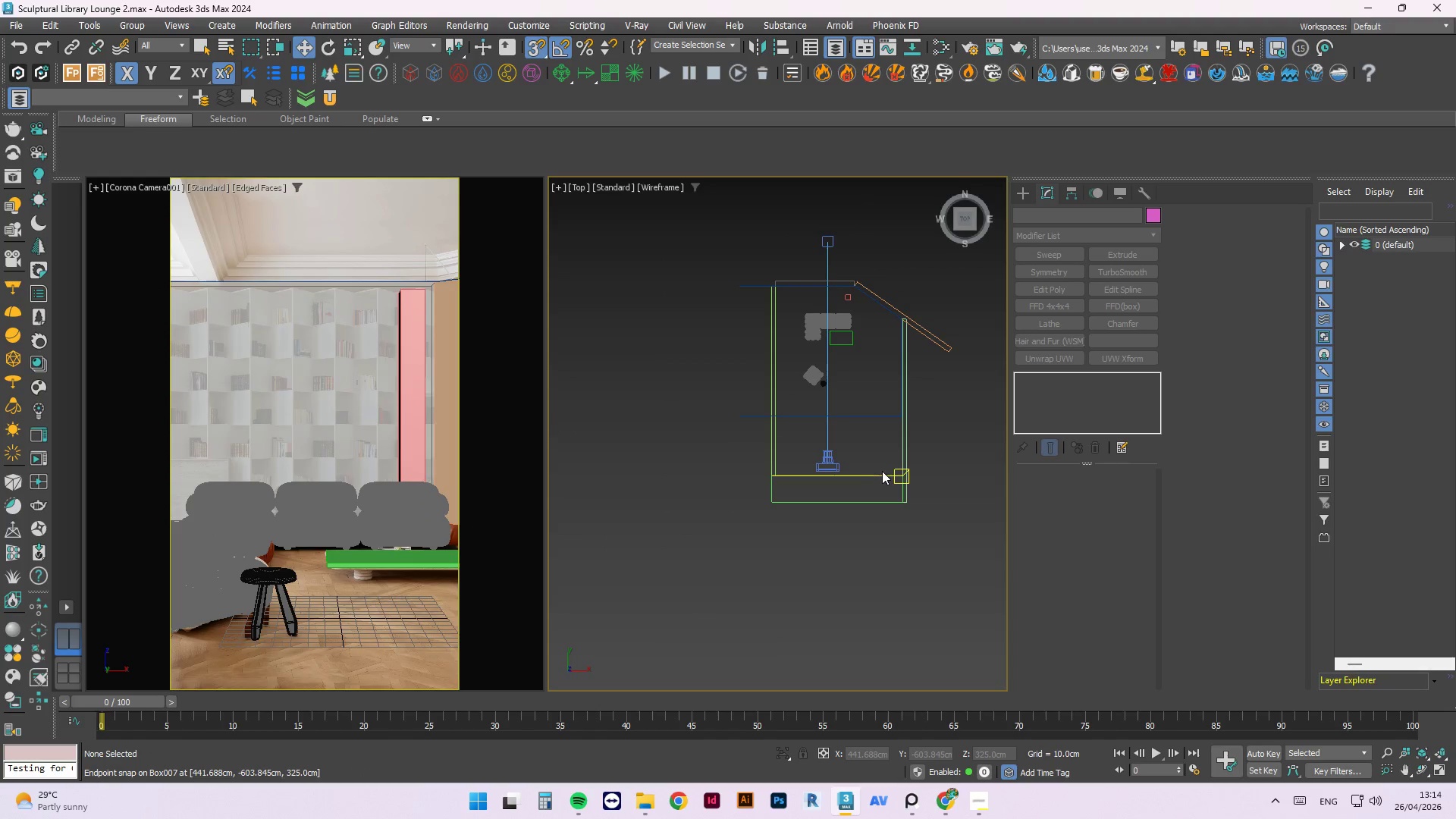 
left_click([883, 475])
 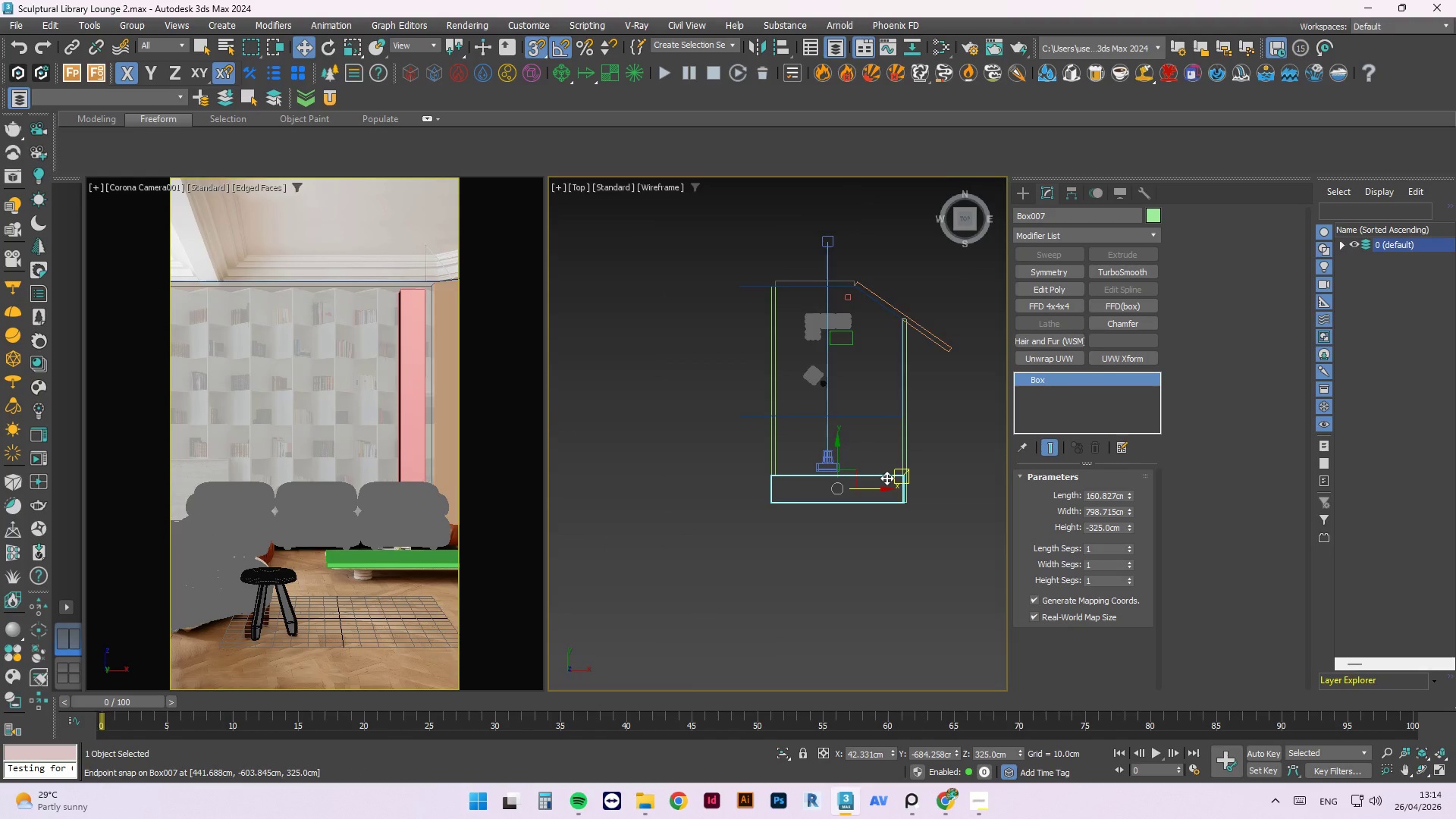 
scroll: coordinate [886, 478], scroll_direction: up, amount: 2.0
 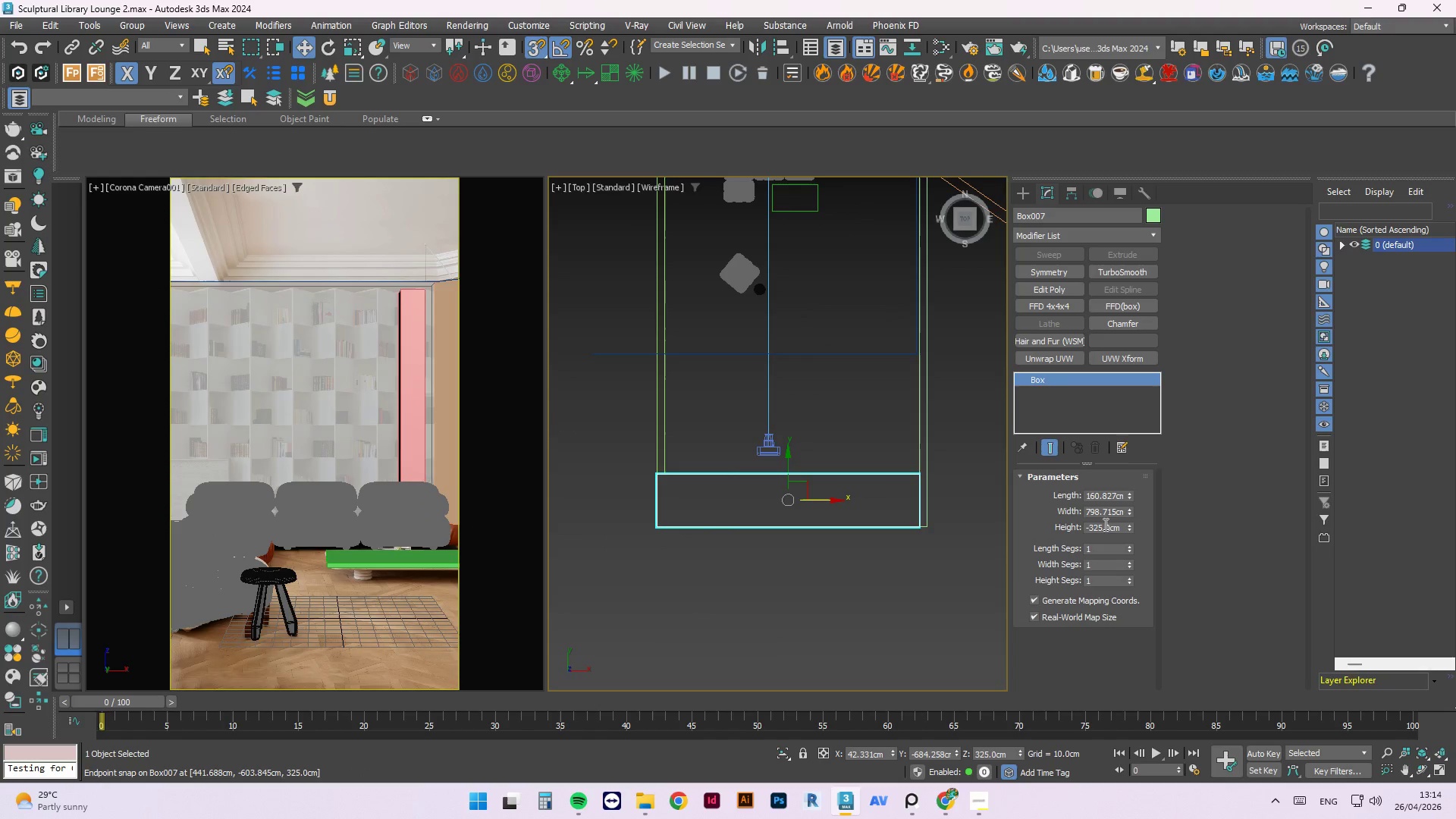 
double_click([1103, 513])
 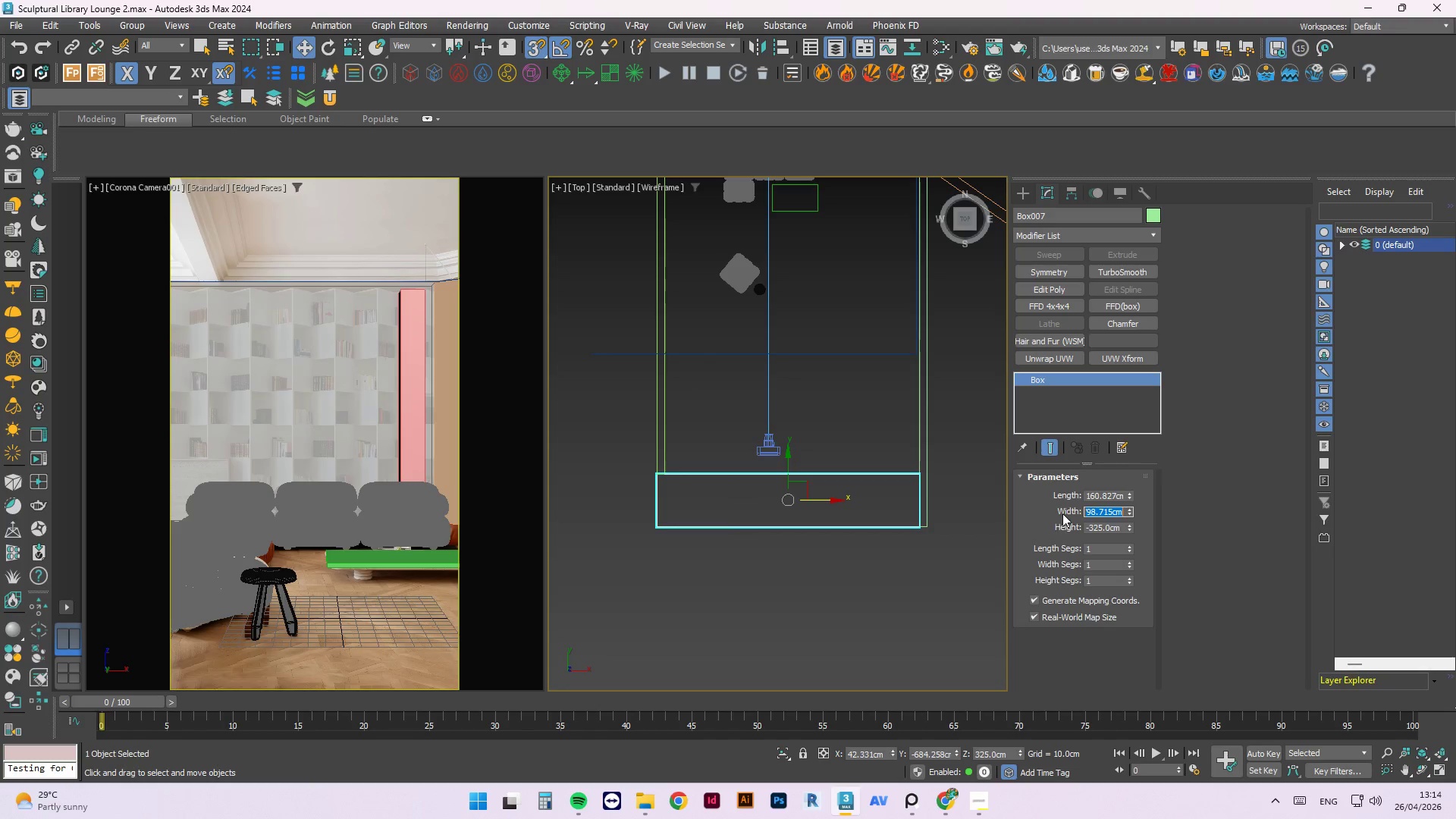 
double_click([1091, 497])
 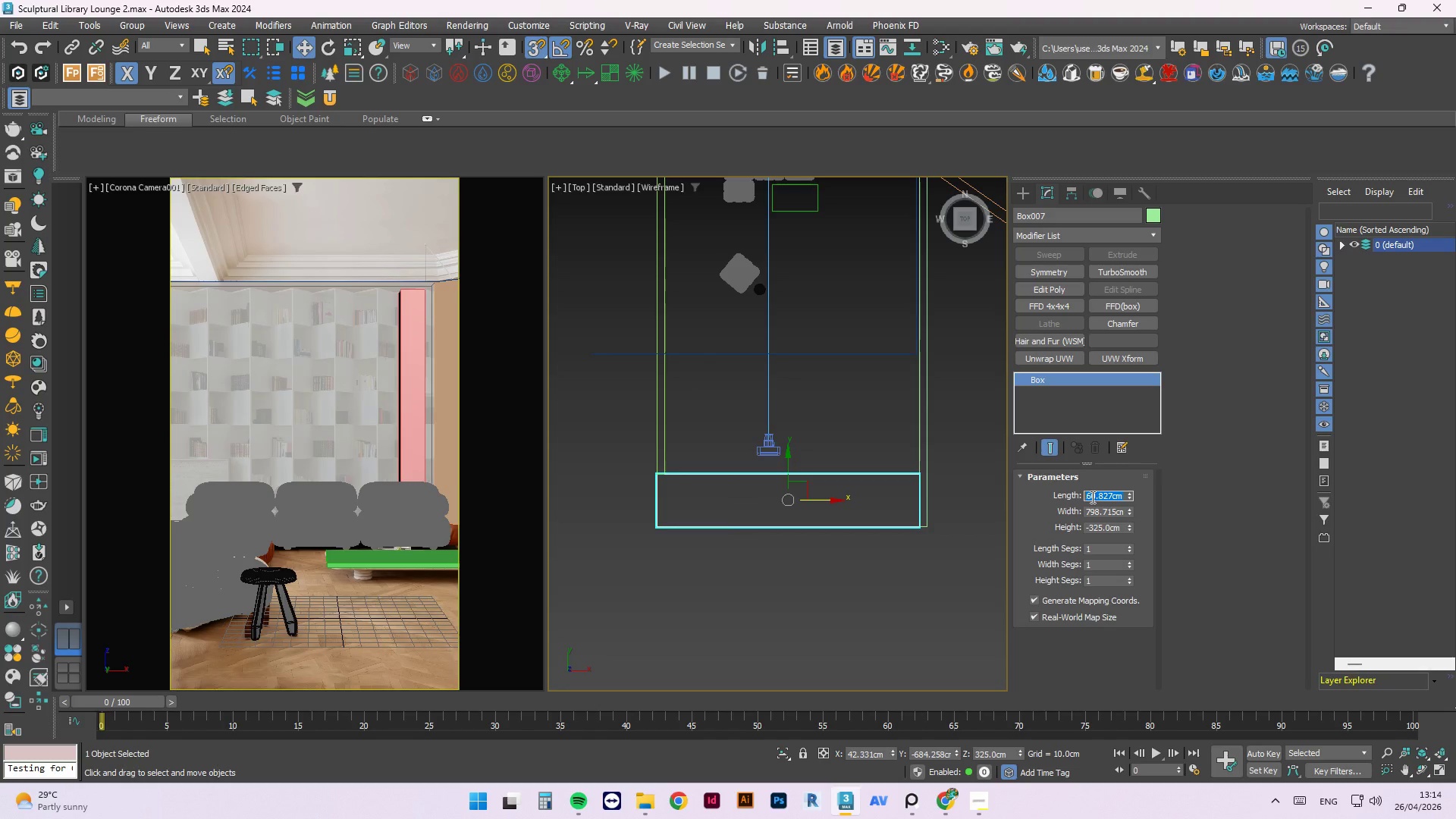 
key(Numpad2)
 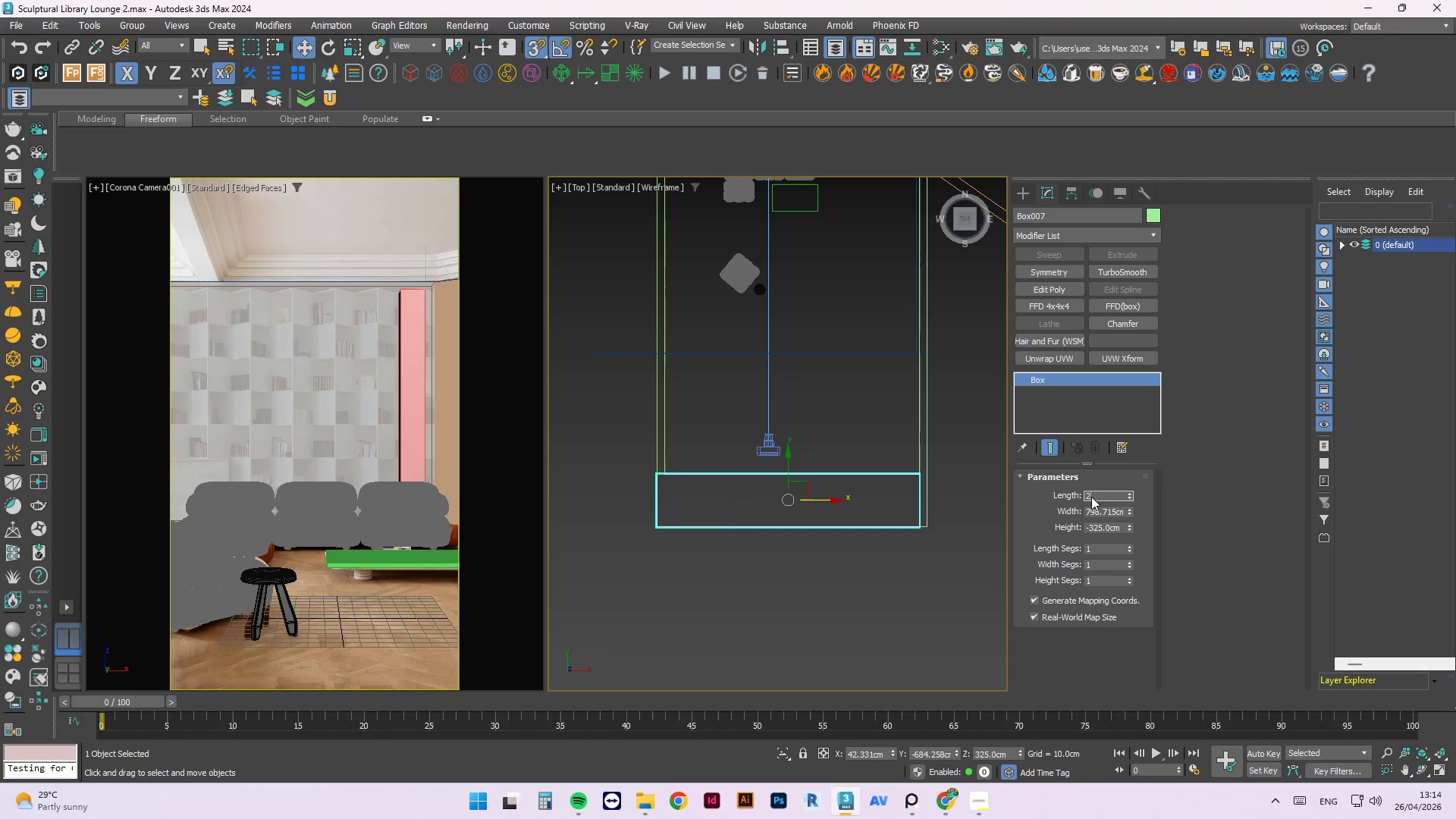 
key(Numpad3)
 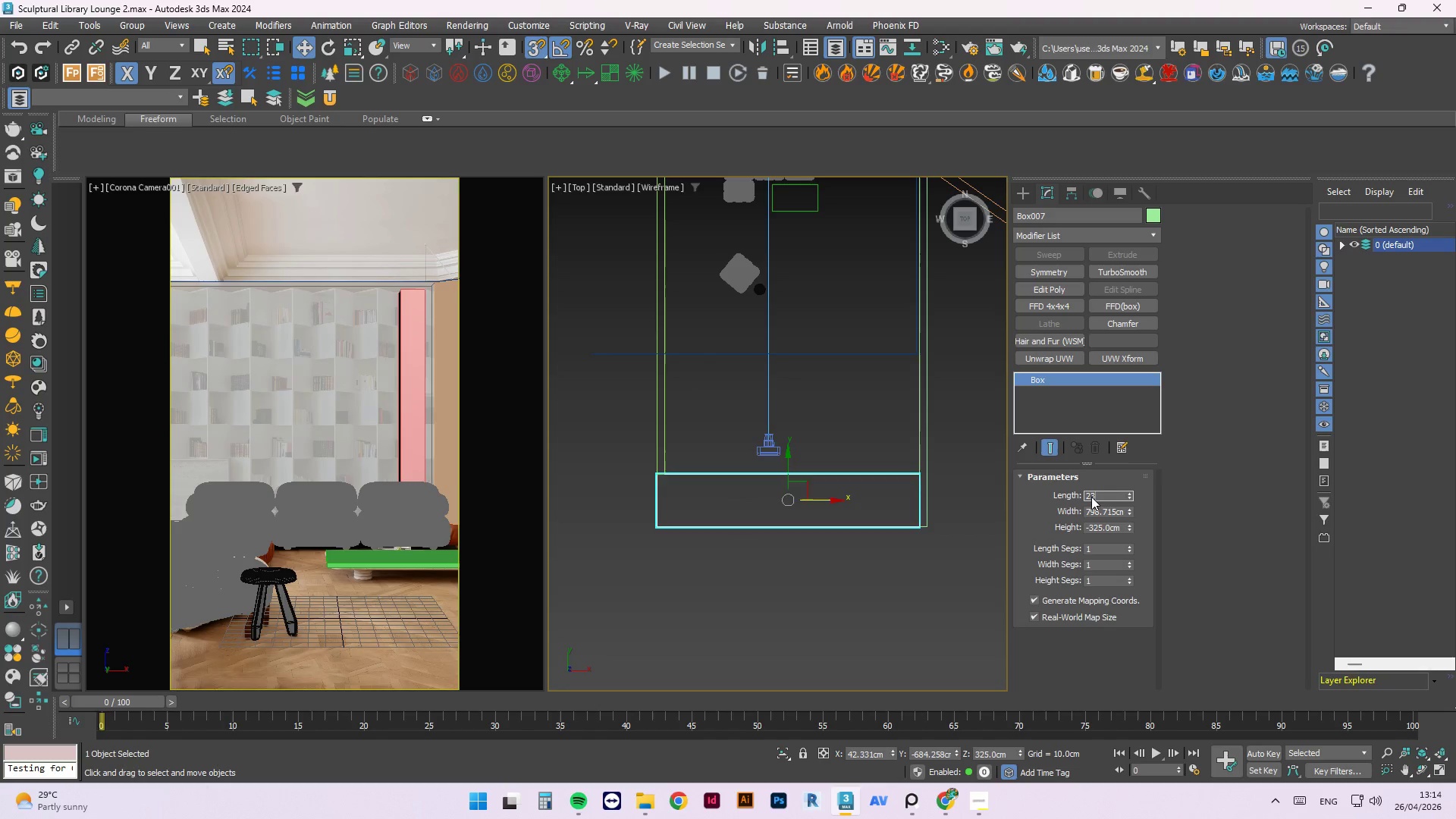 
key(NumpadEnter)
 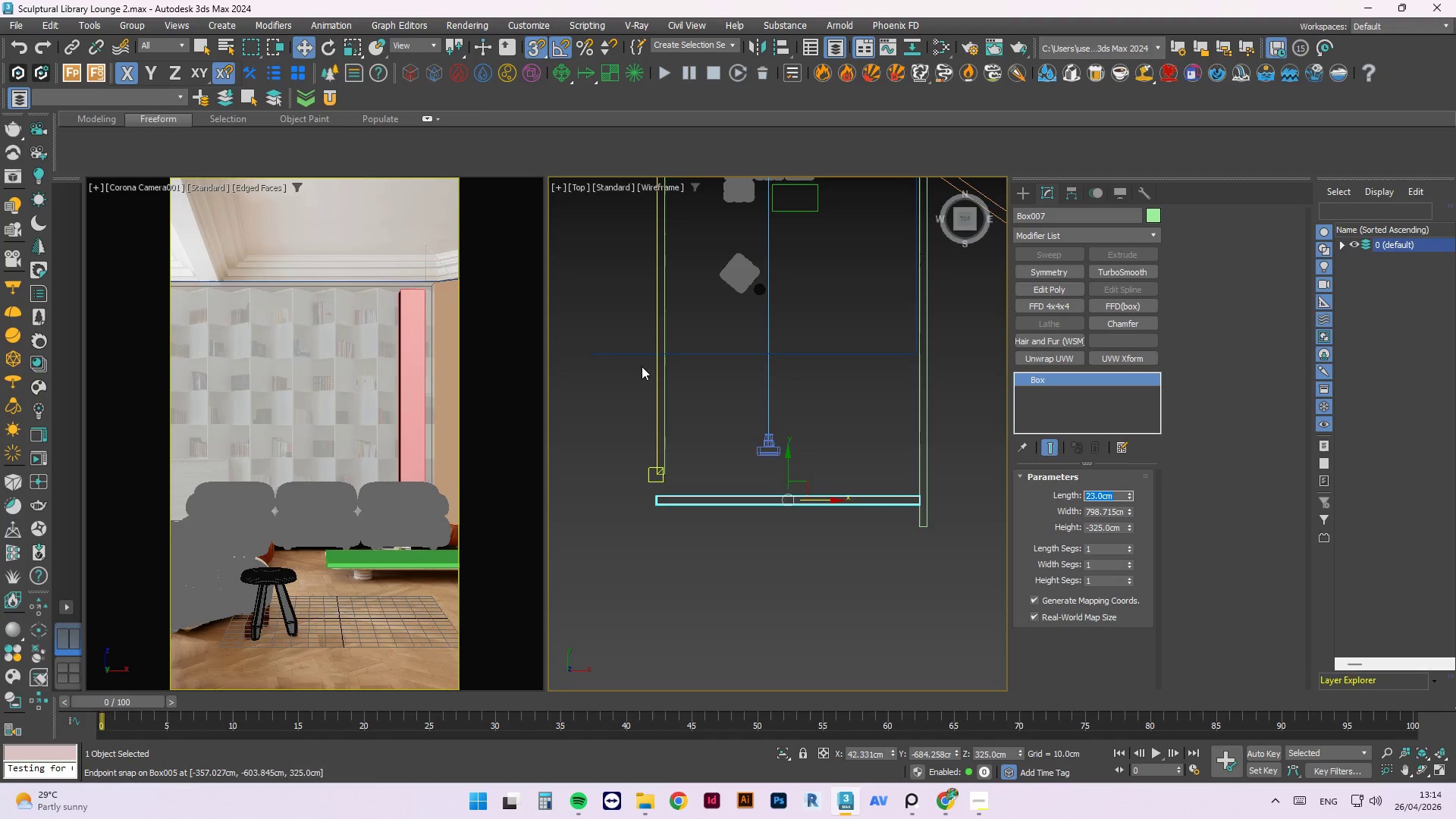 
left_click([788, 465])
 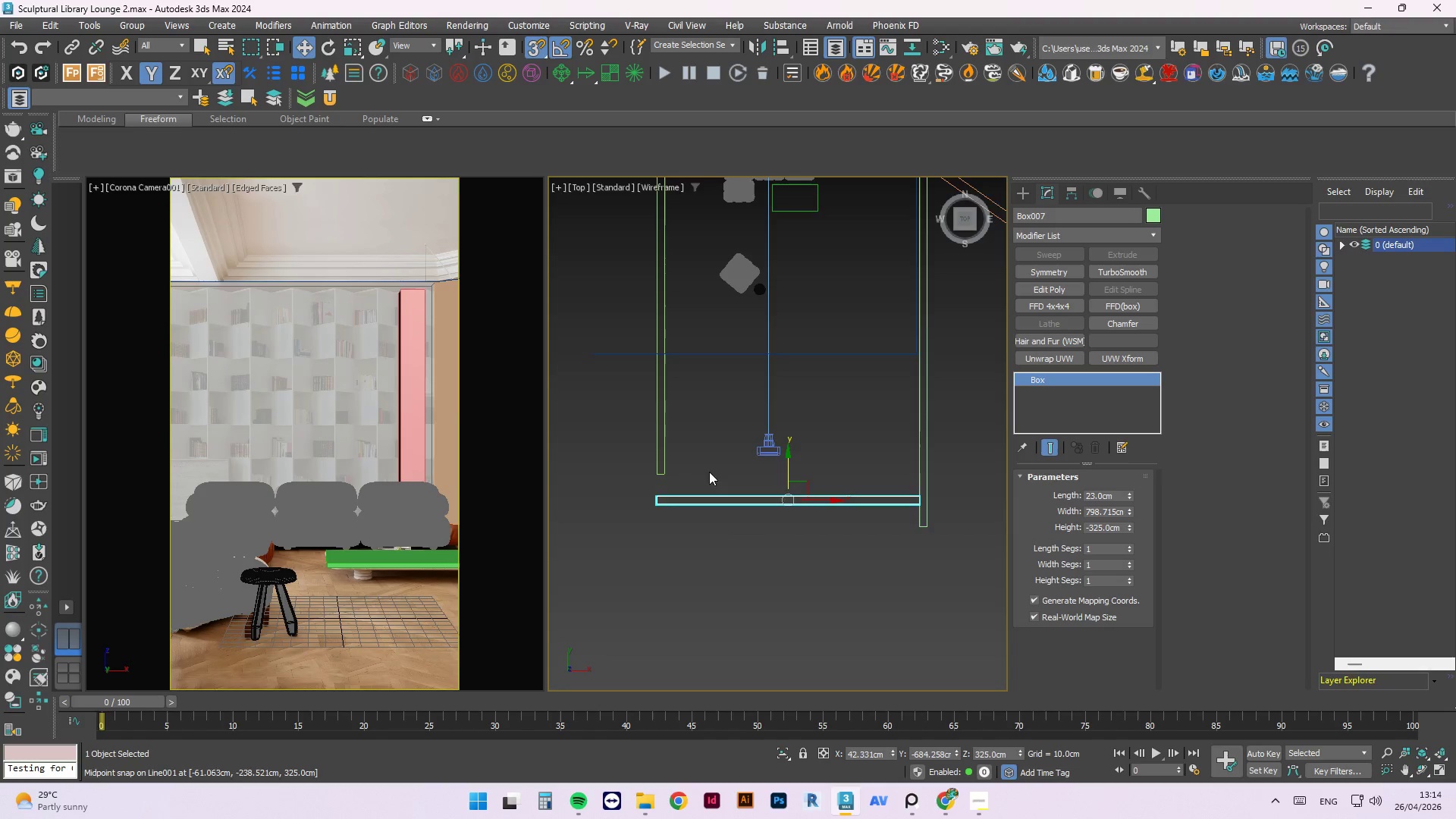 
scroll: coordinate [642, 493], scroll_direction: up, amount: 2.0
 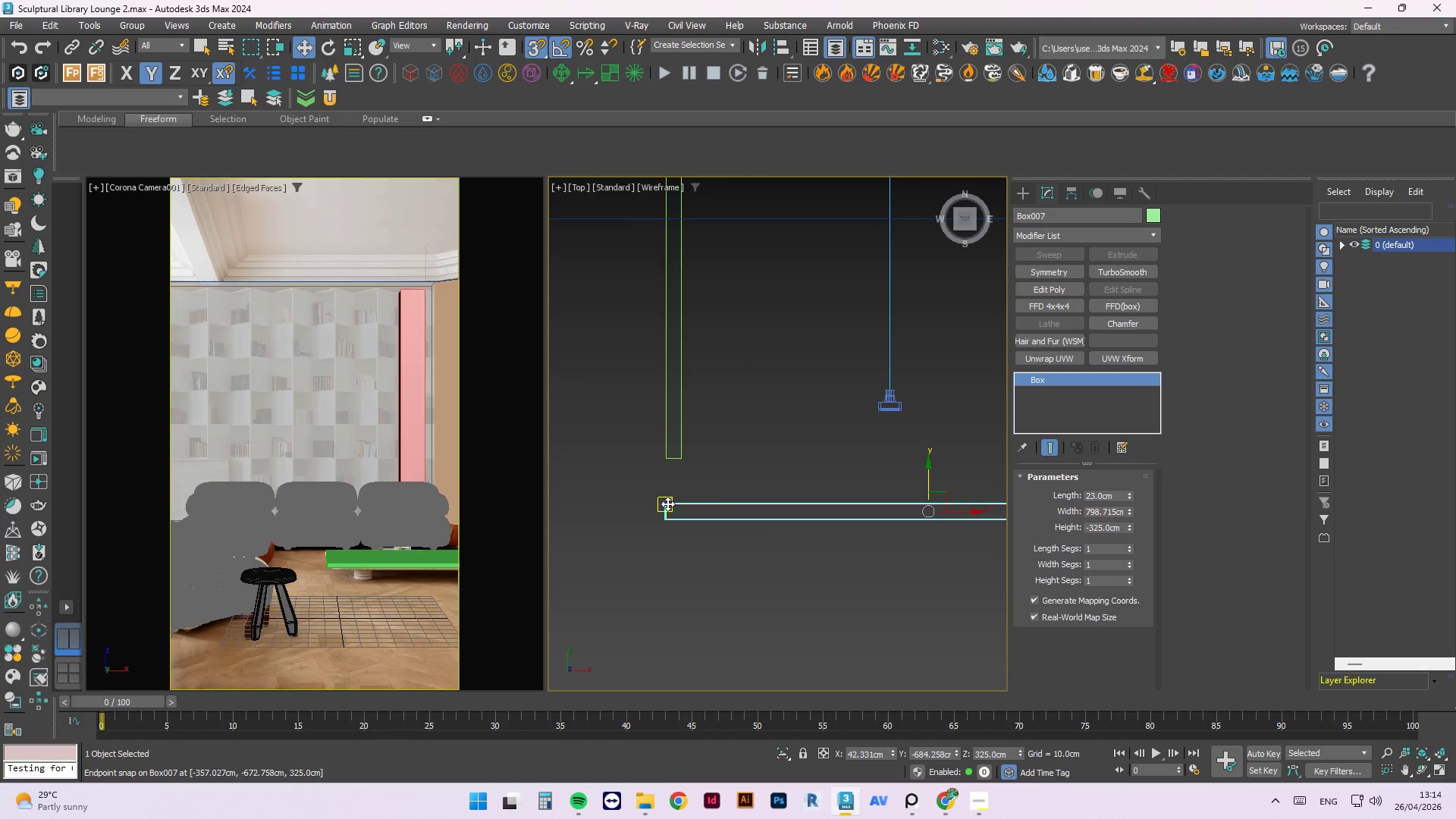 
left_click_drag(start_coordinate=[667, 504], to_coordinate=[676, 489])
 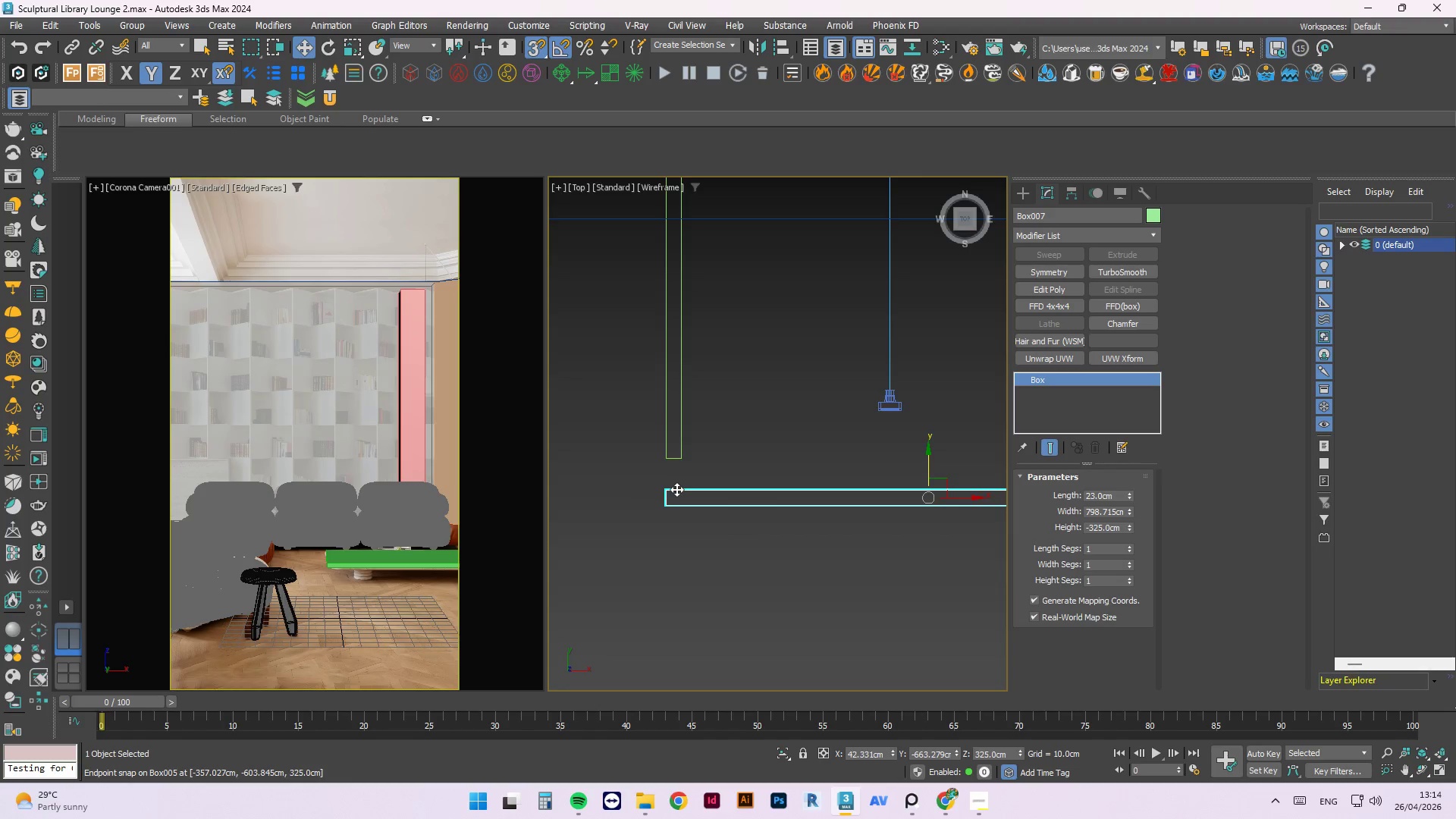 
type(ss)
 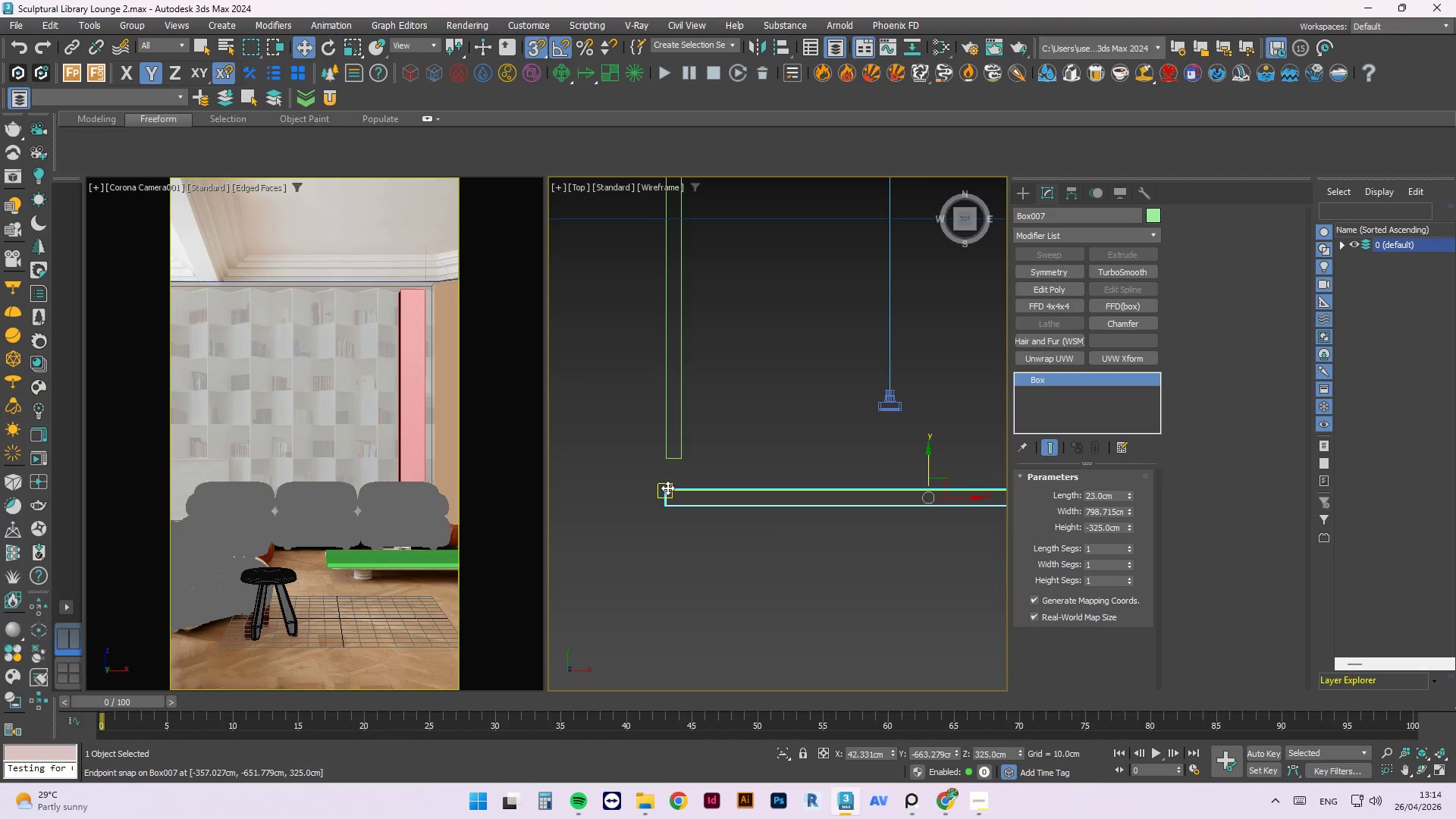 
left_click_drag(start_coordinate=[666, 488], to_coordinate=[663, 466])
 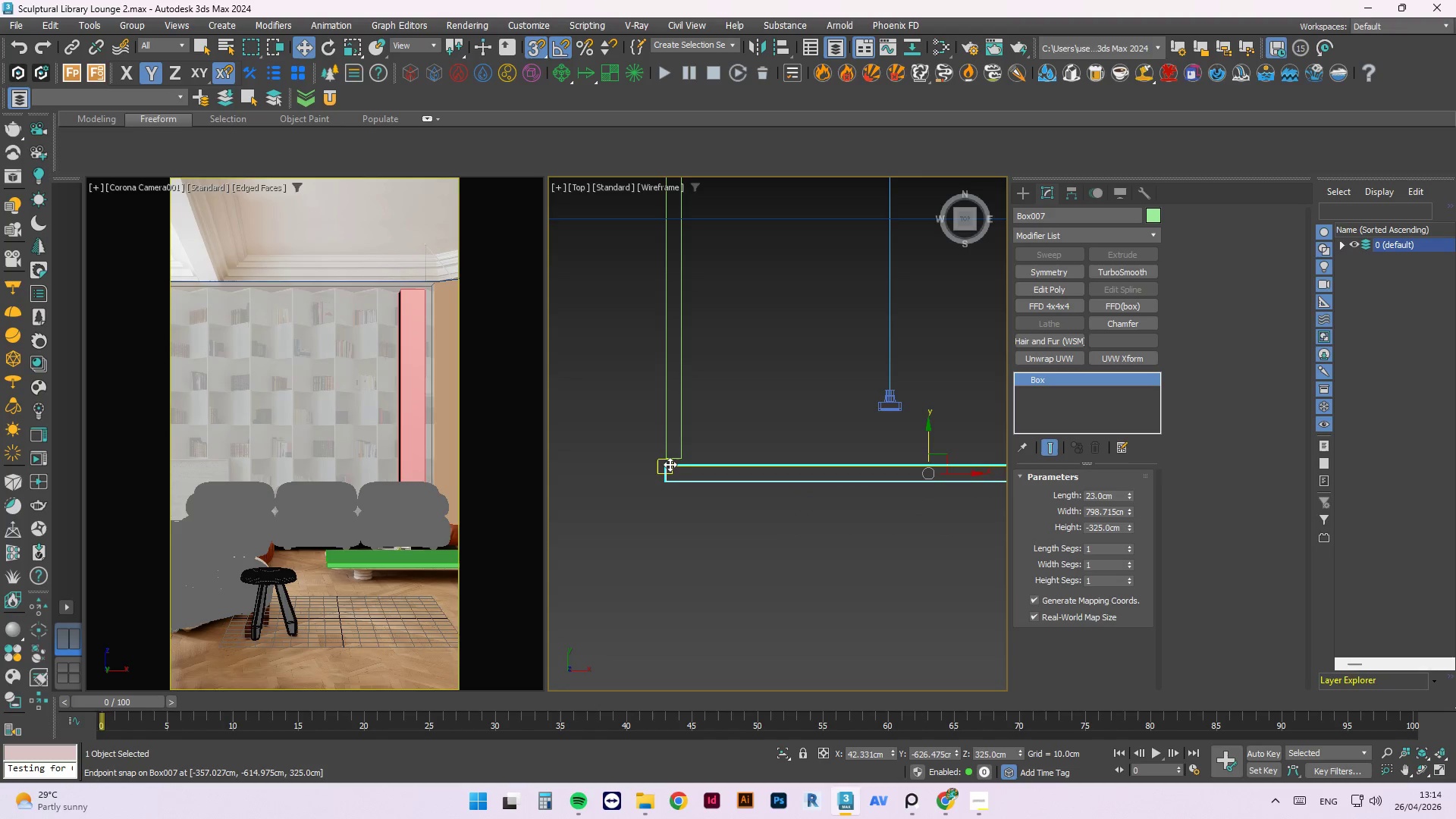 
left_click_drag(start_coordinate=[668, 464], to_coordinate=[664, 453])
 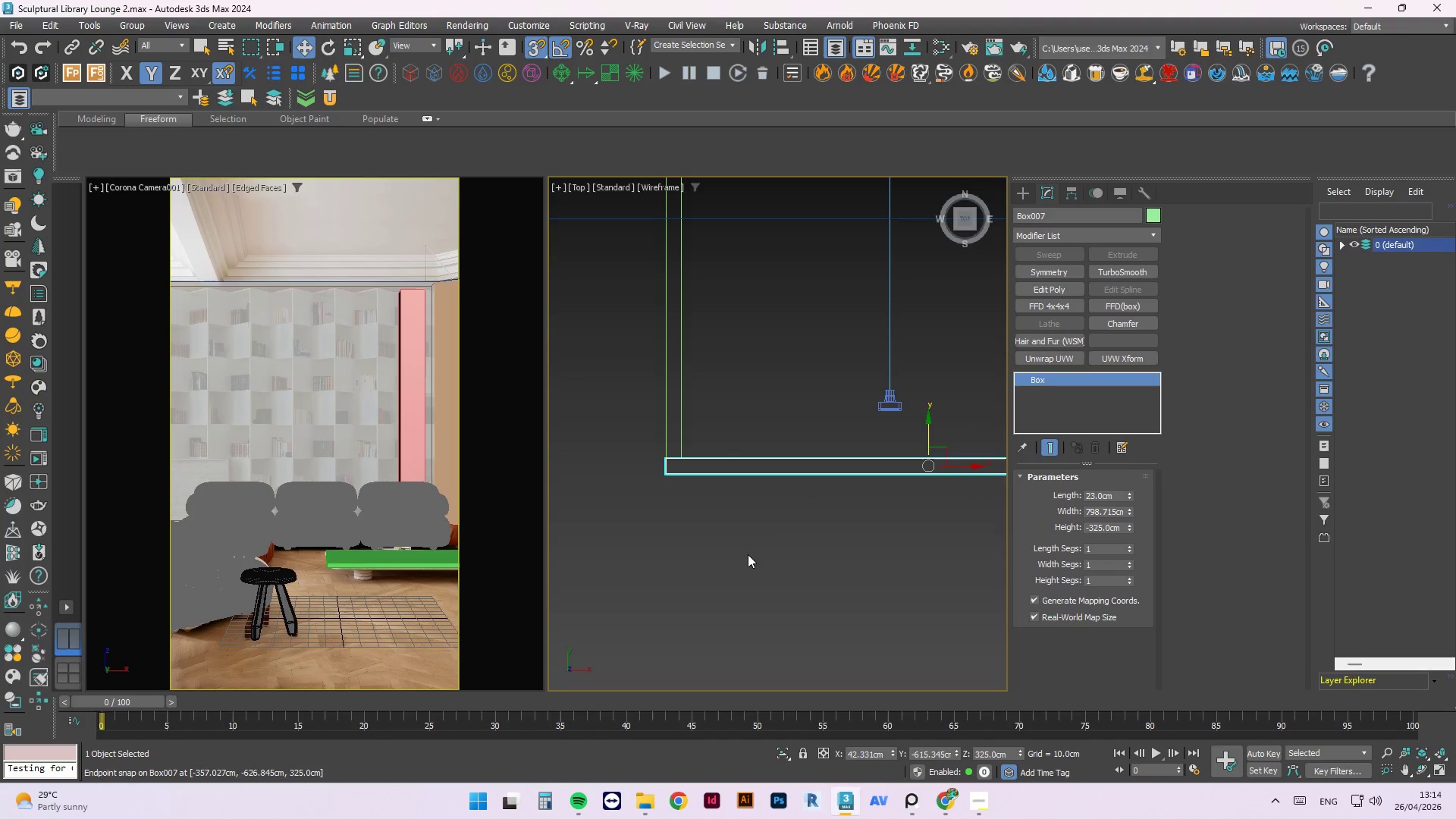 
left_click([750, 559])
 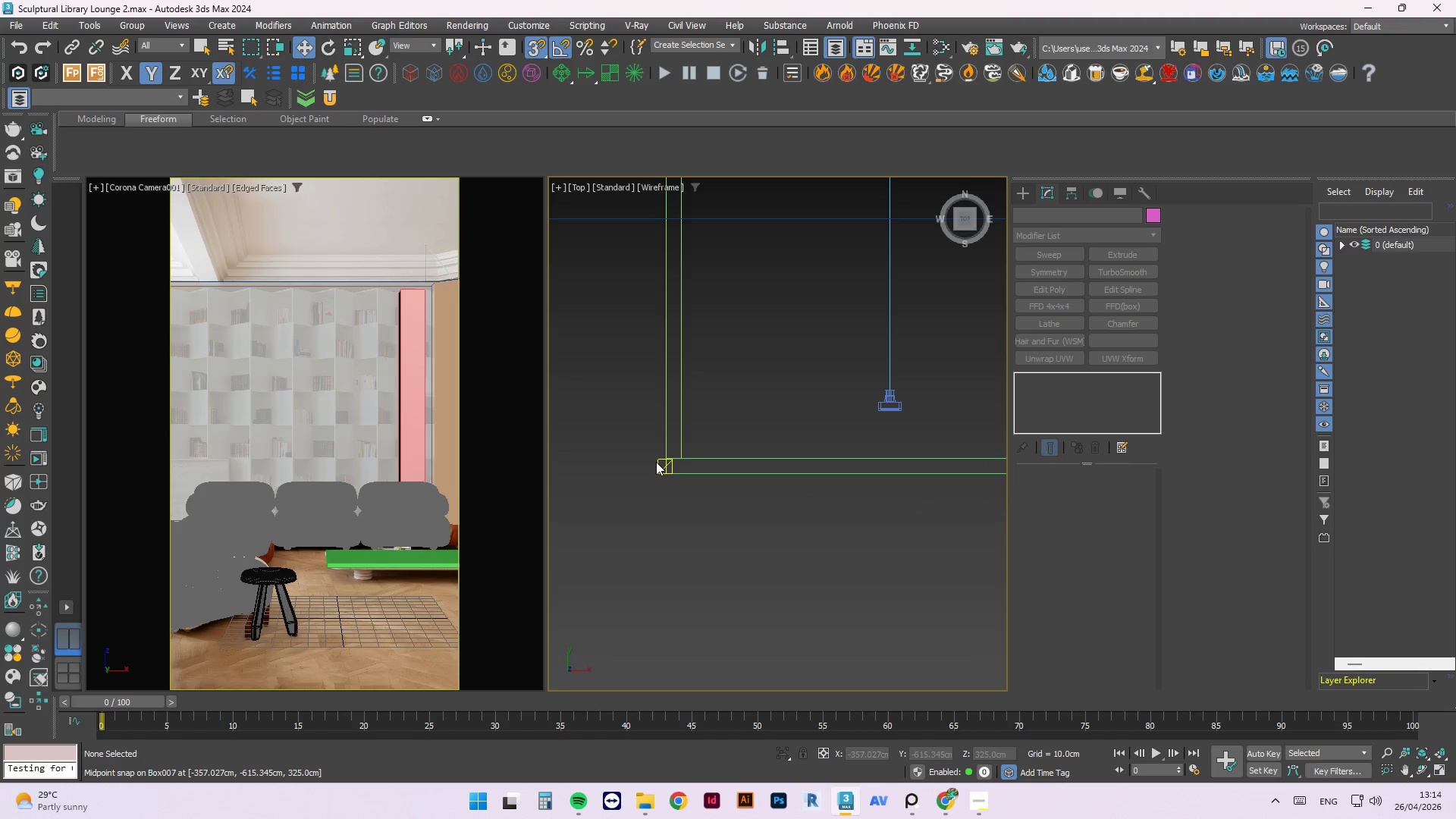 
scroll: coordinate [610, 456], scroll_direction: down, amount: 3.0
 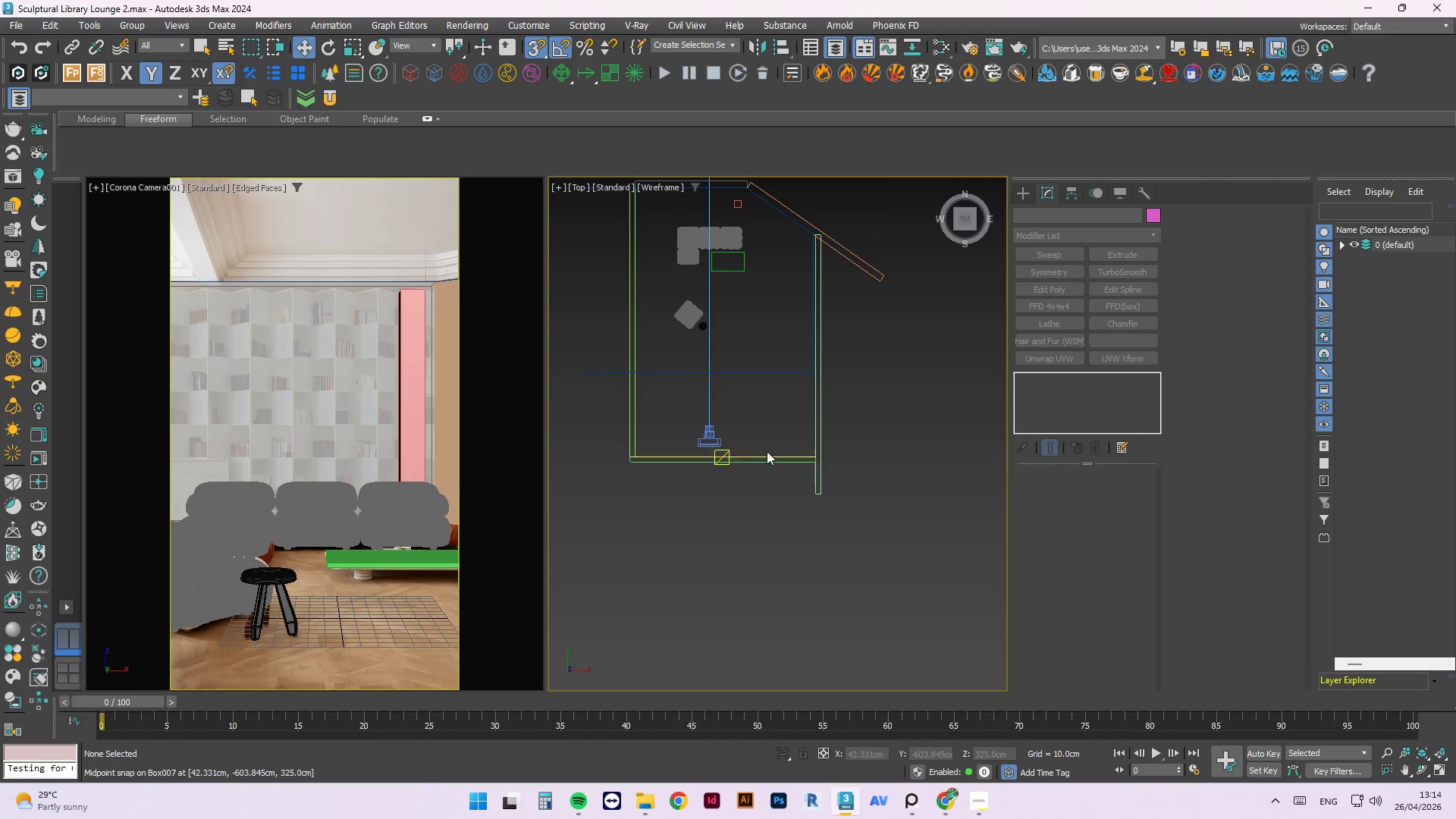 
scroll: coordinate [777, 450], scroll_direction: up, amount: 2.0
 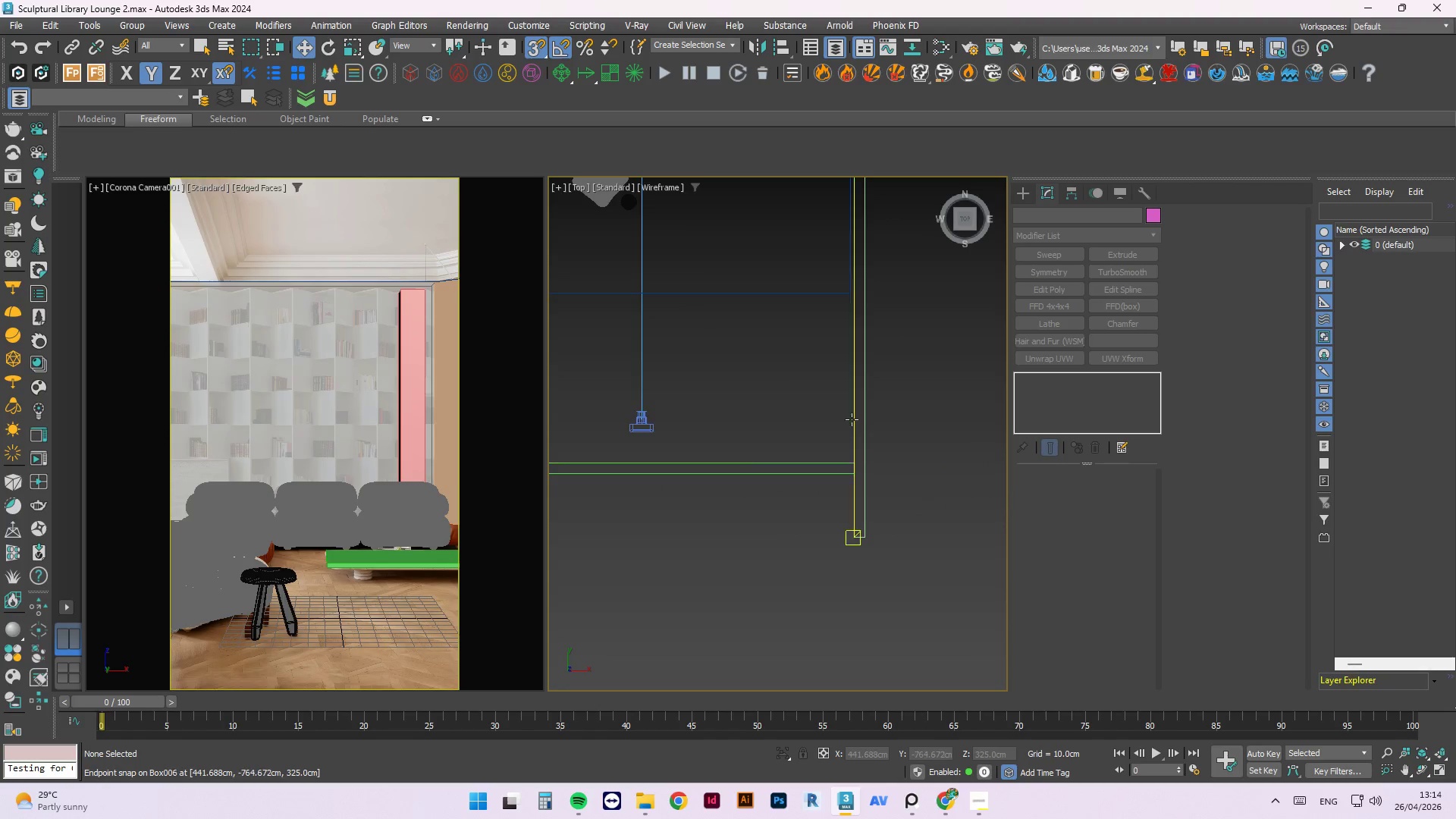 
left_click([853, 419])
 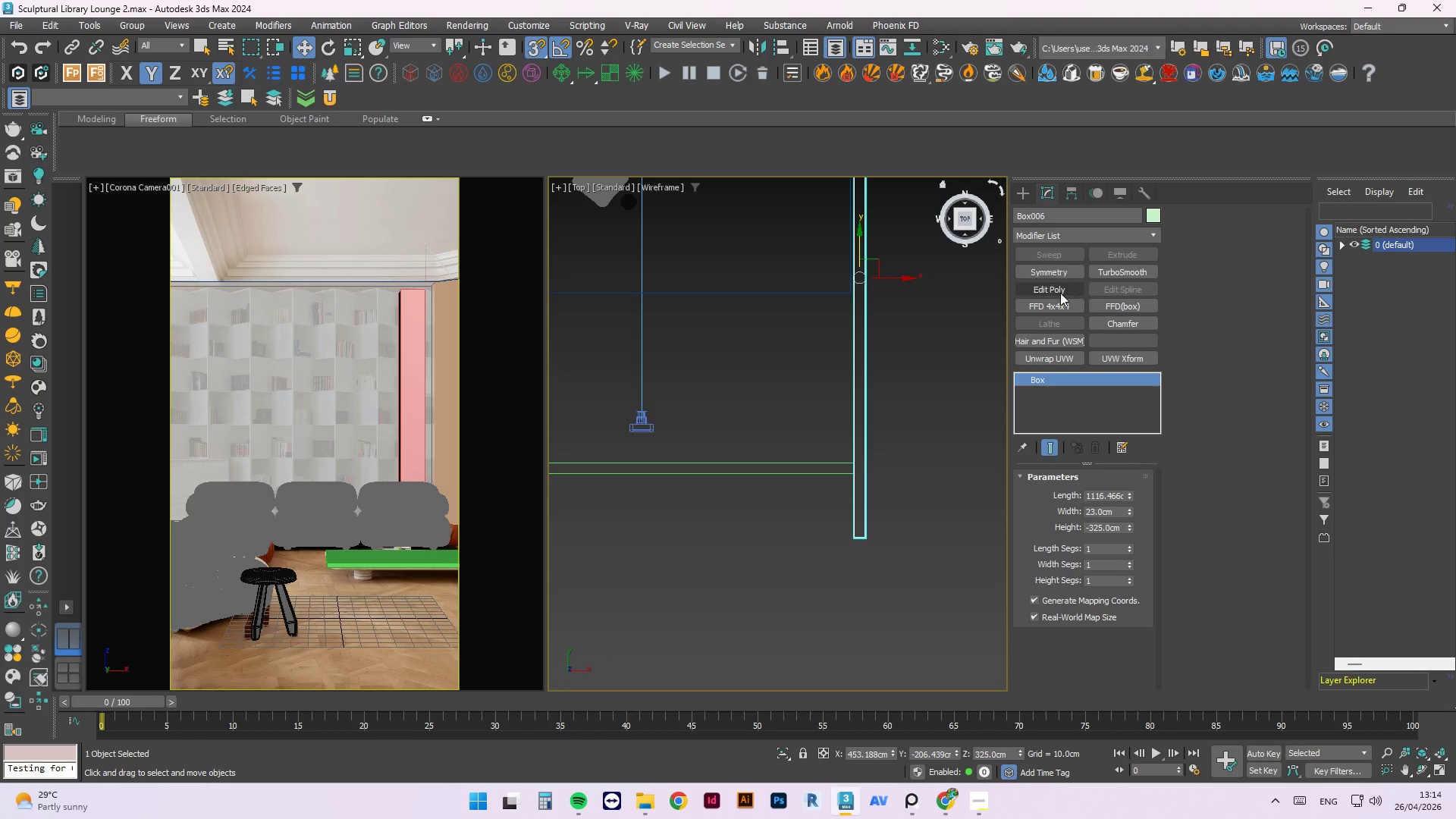 
left_click([1060, 293])
 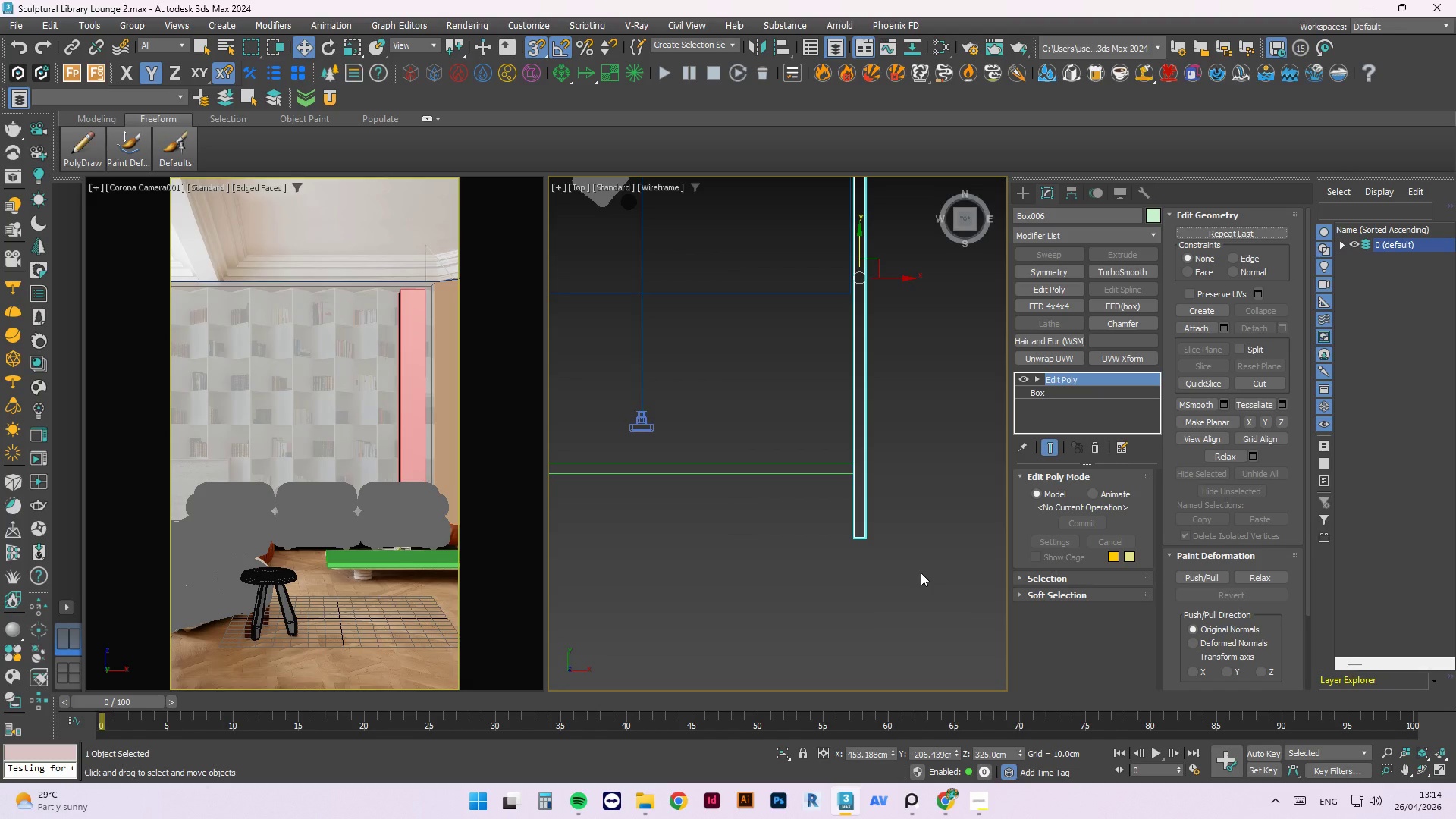 
key(1)
 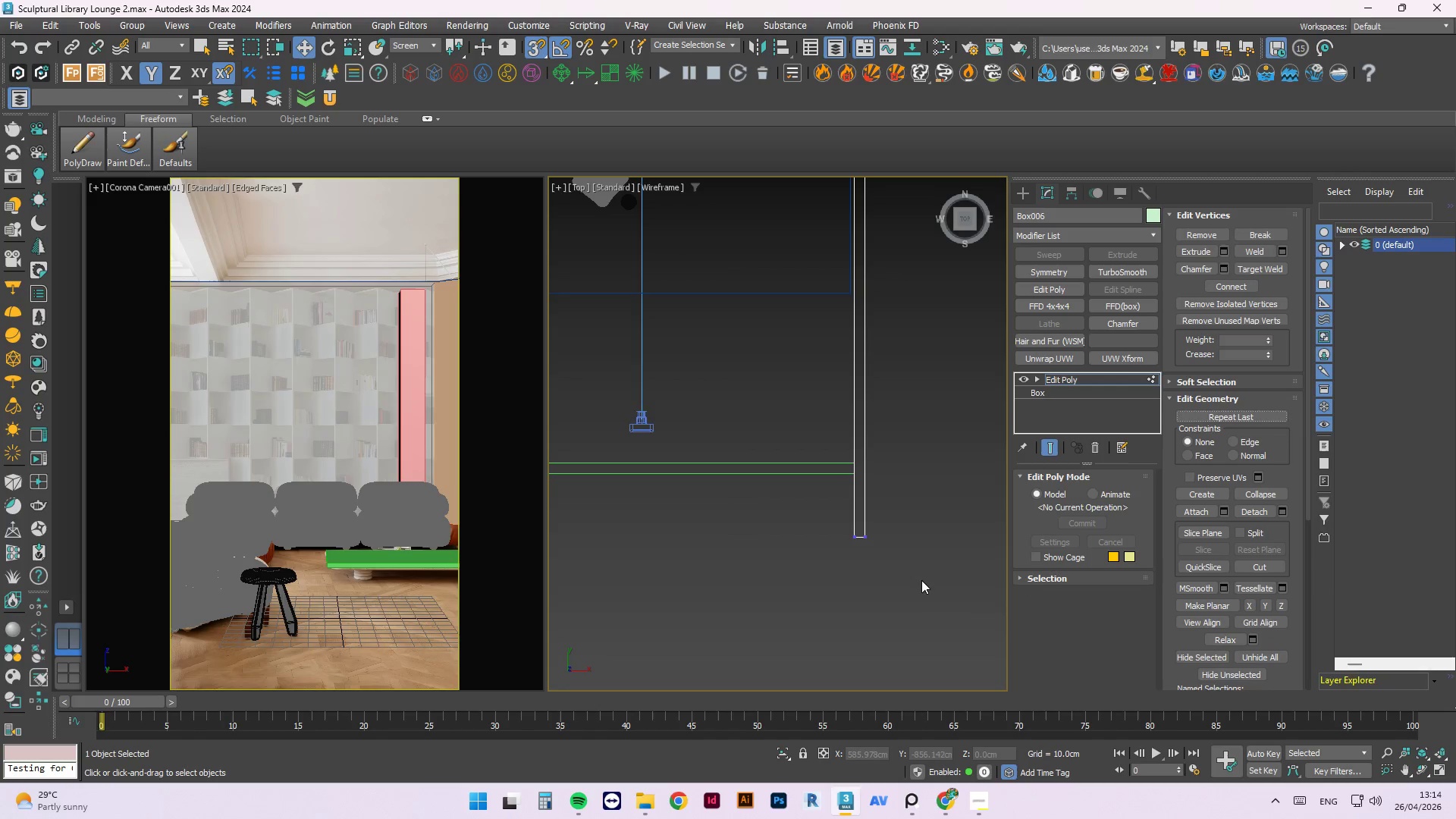 
left_click_drag(start_coordinate=[921, 580], to_coordinate=[809, 504])
 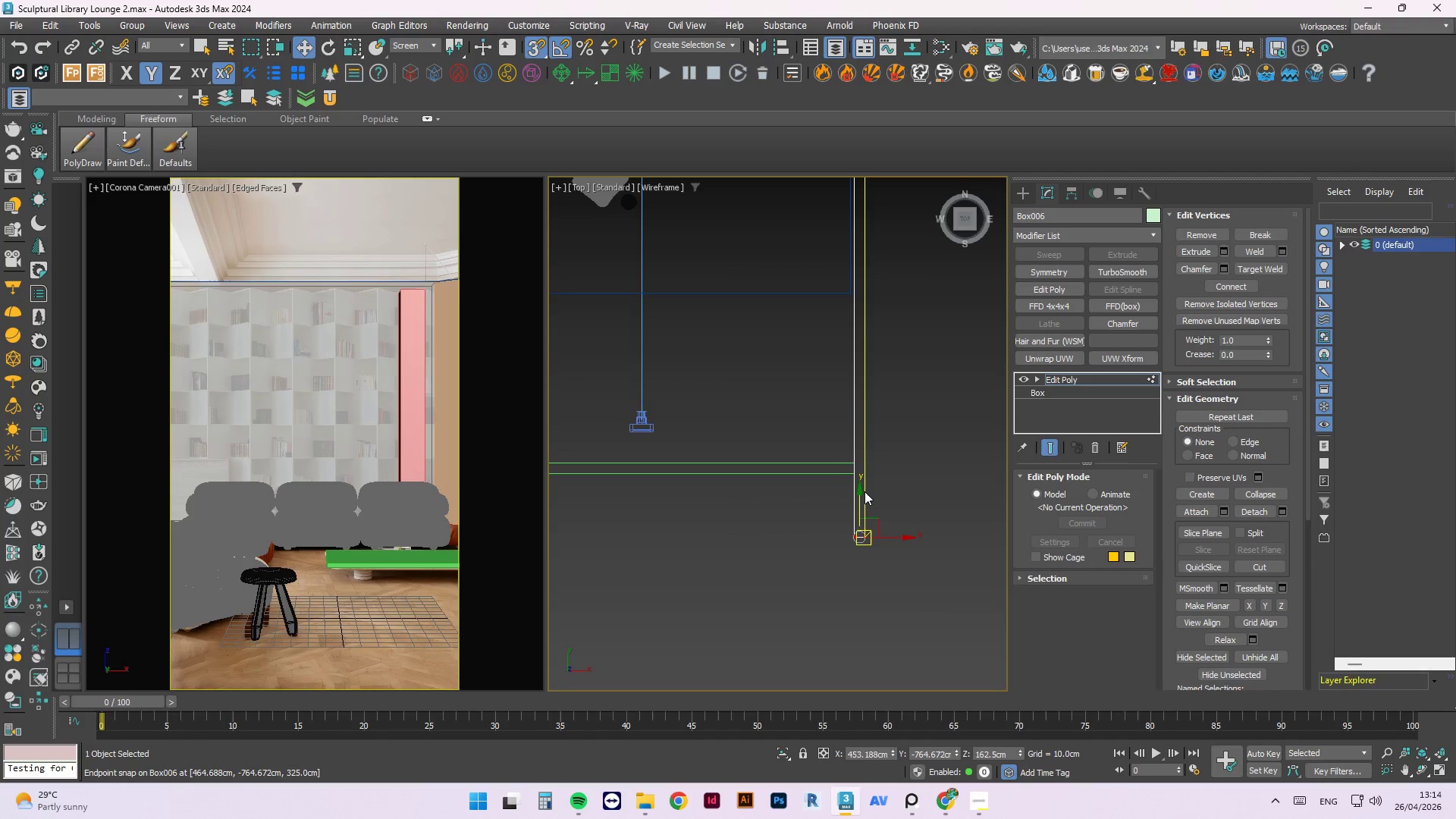 
left_click_drag(start_coordinate=[861, 491], to_coordinate=[842, 478])
 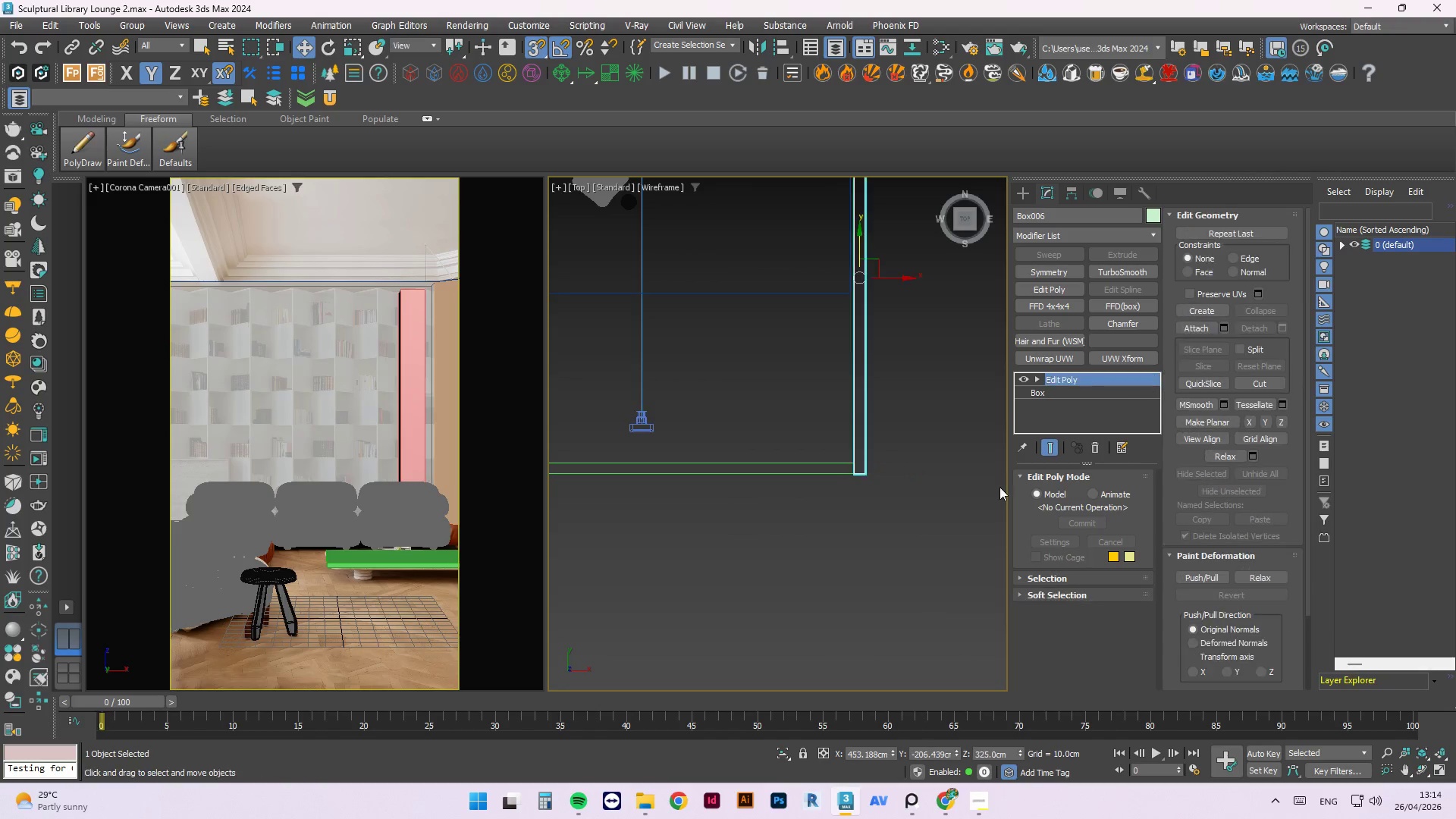 
double_click([893, 598])
 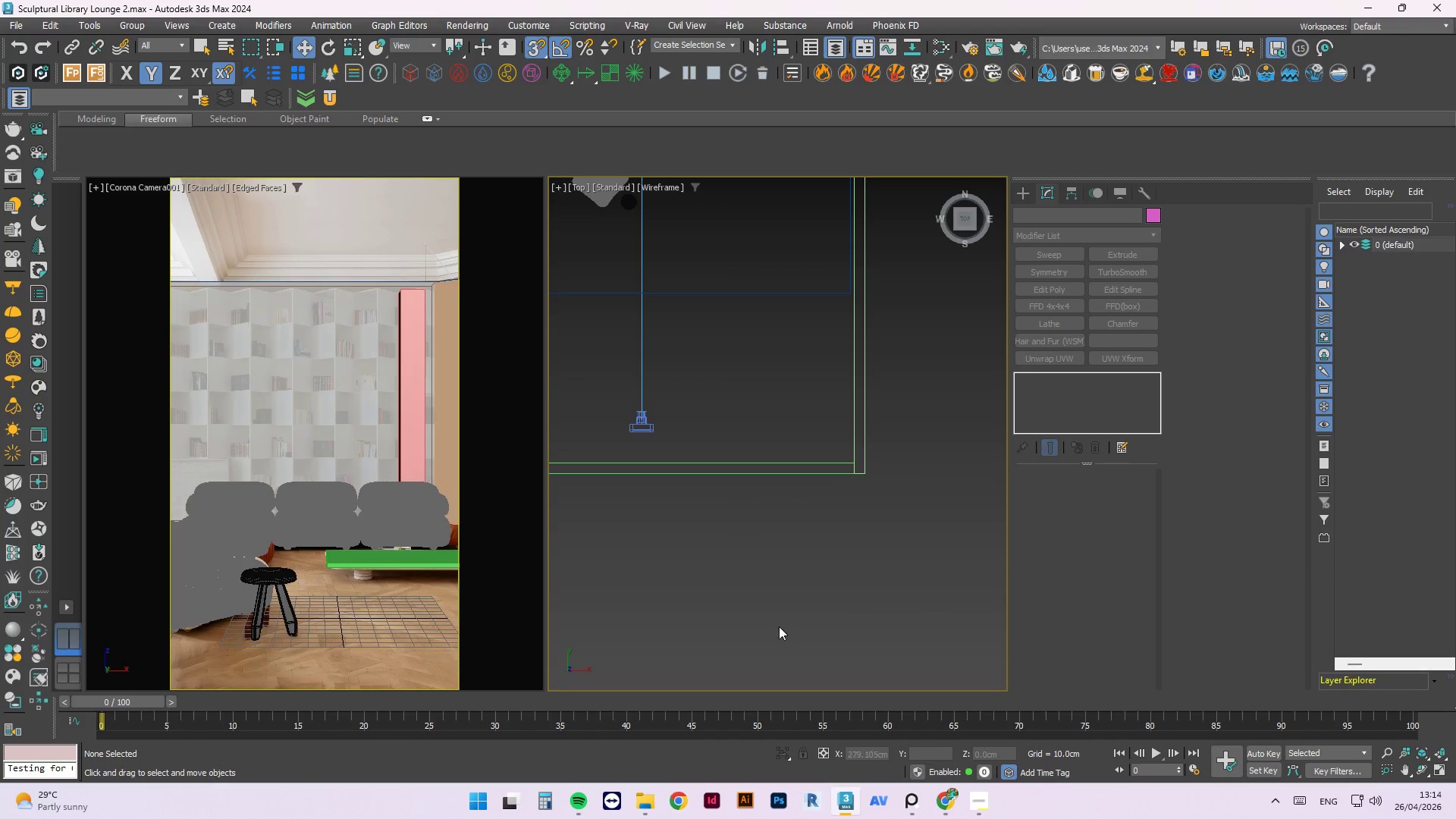 
scroll: coordinate [779, 626], scroll_direction: down, amount: 3.0
 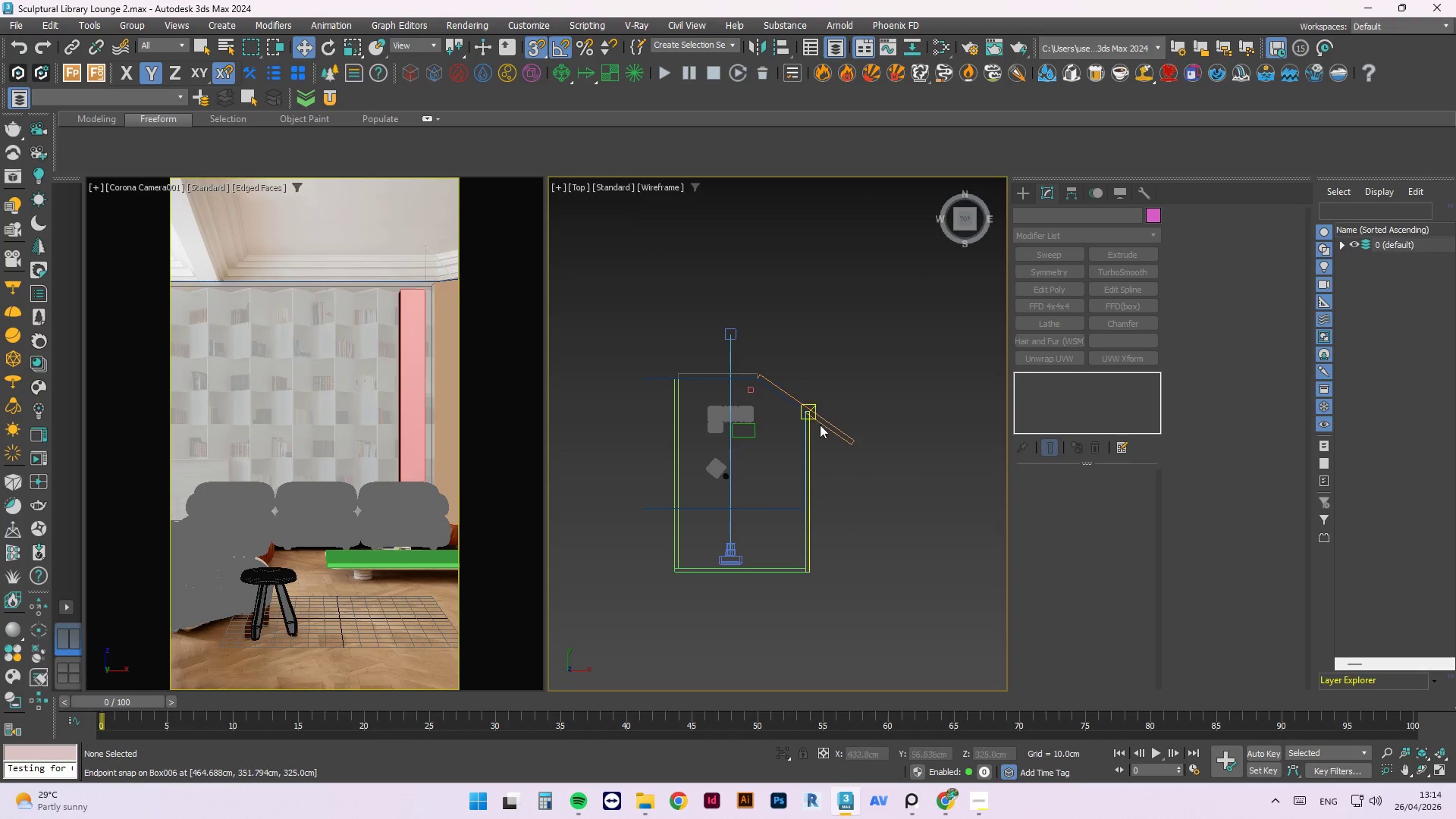 
scroll: coordinate [808, 424], scroll_direction: up, amount: 5.0
 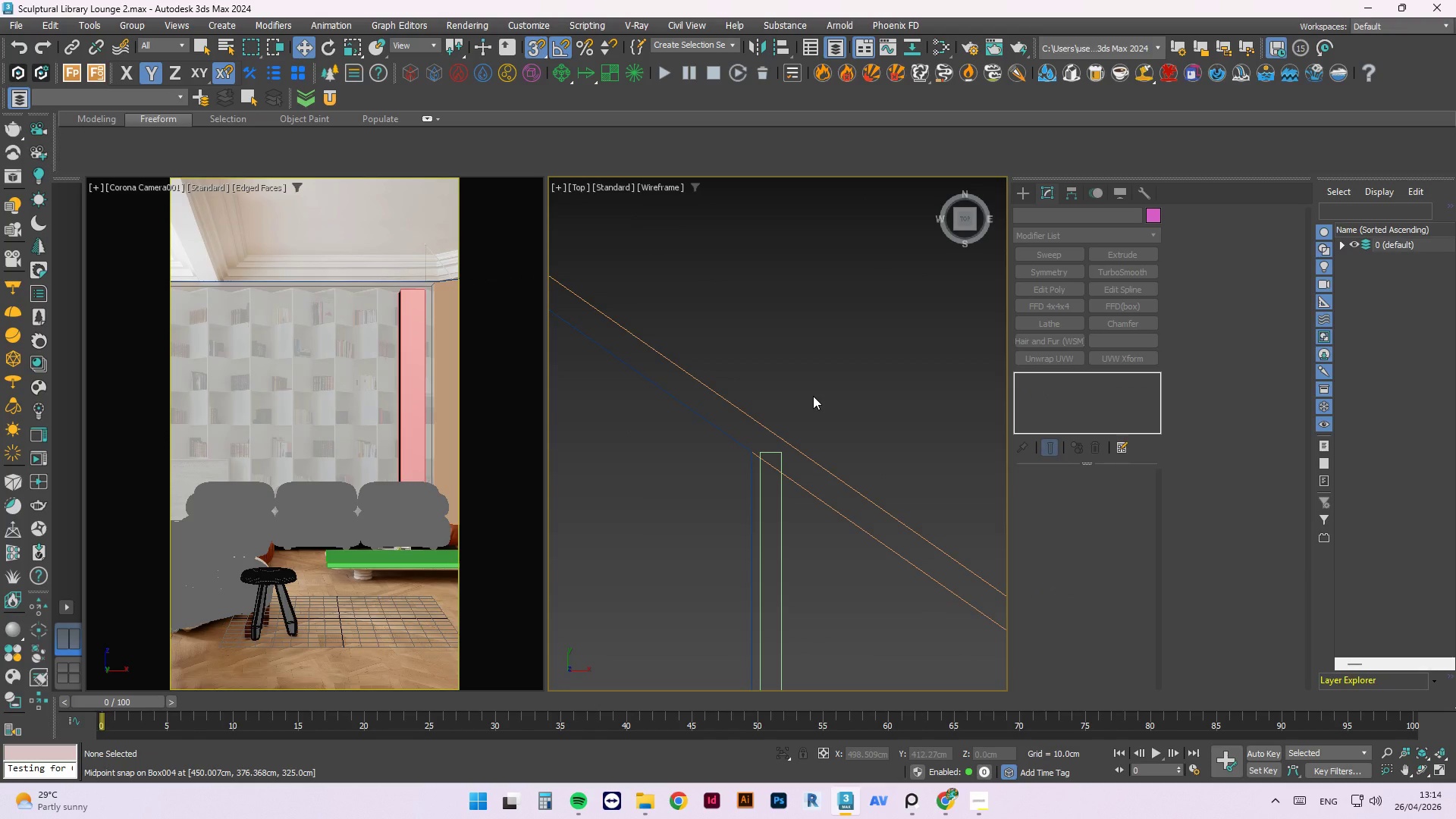 
left_click([752, 470])
 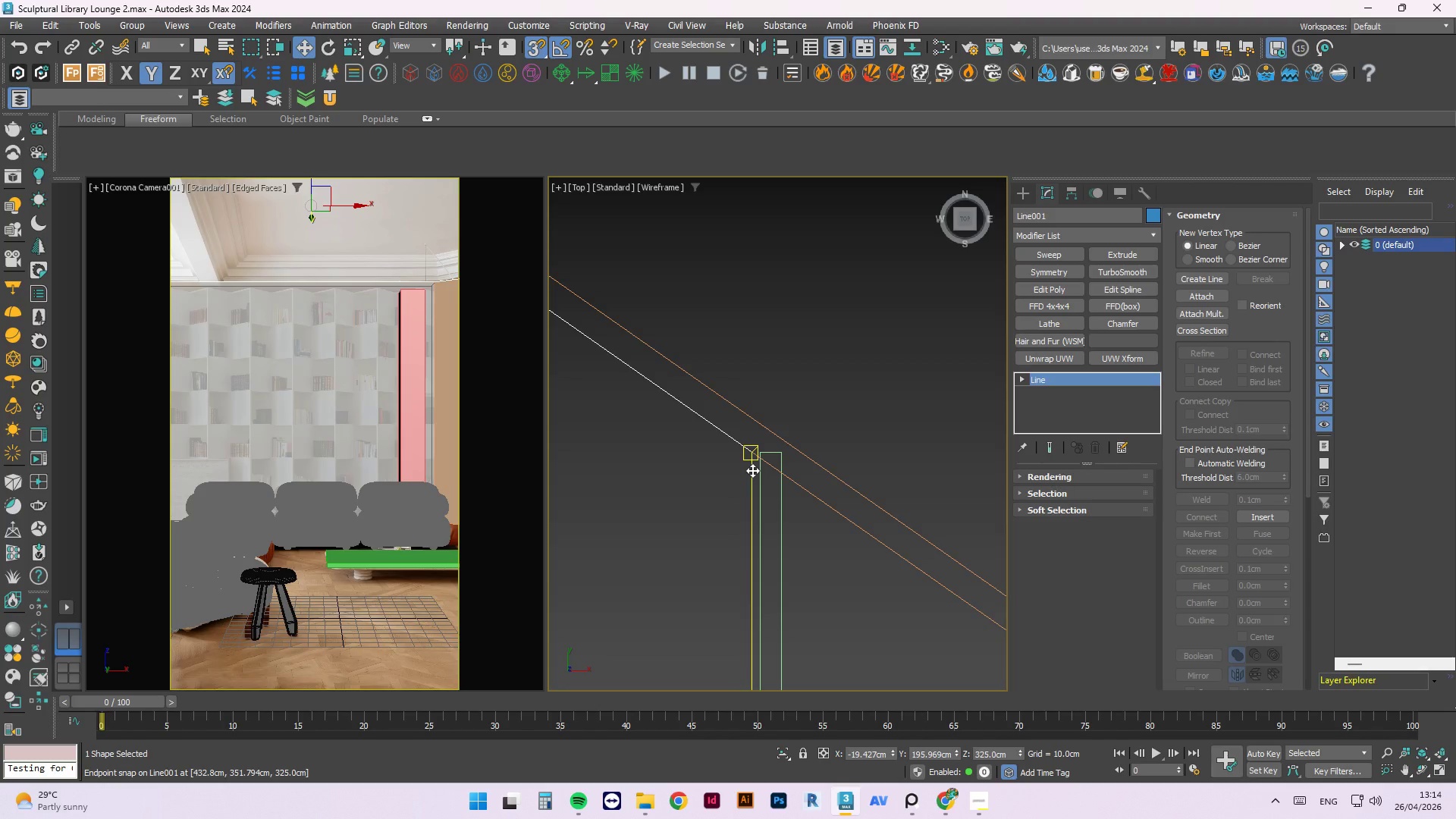 
key(Delete)
 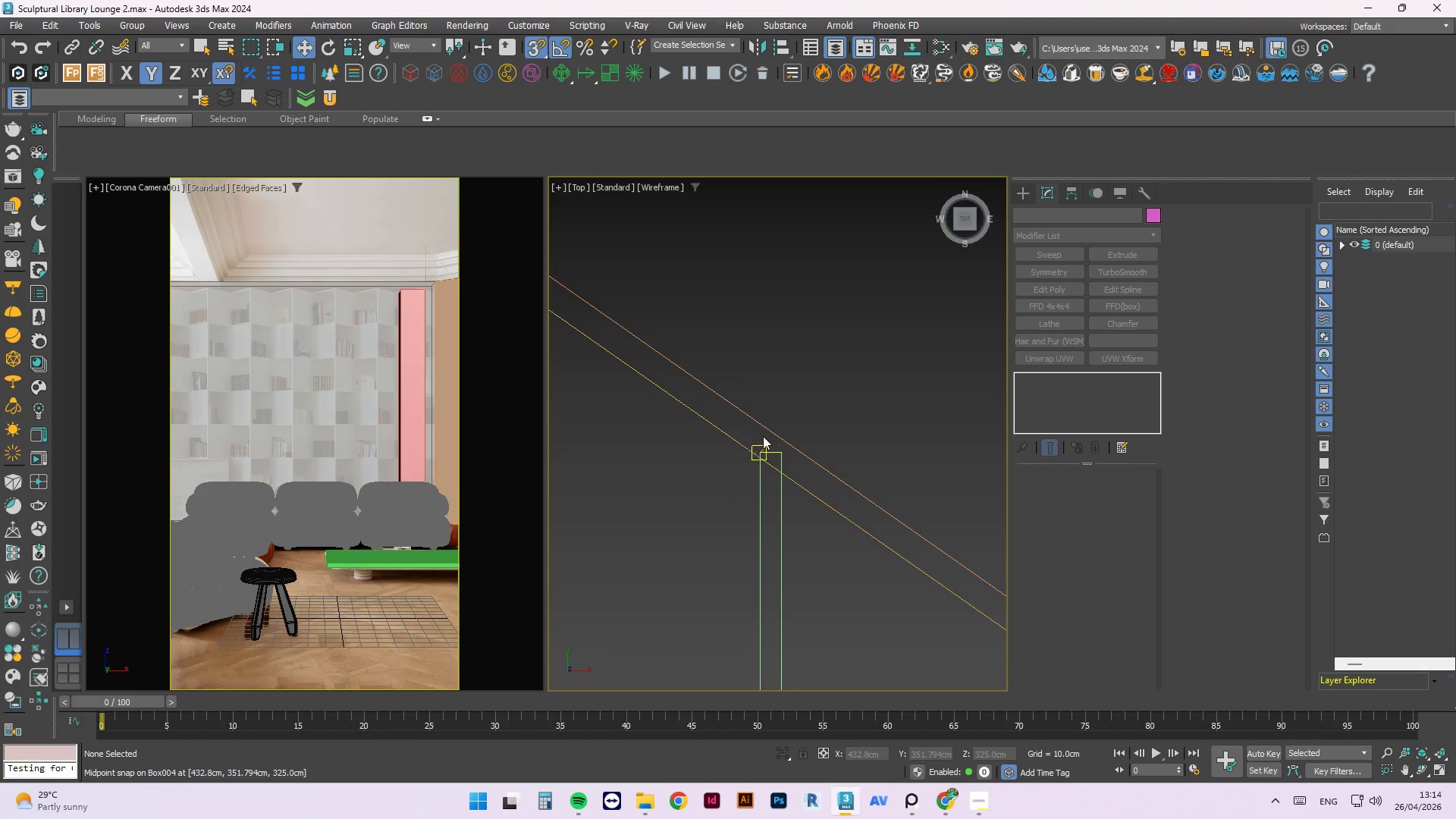 
scroll: coordinate [795, 358], scroll_direction: down, amount: 4.0
 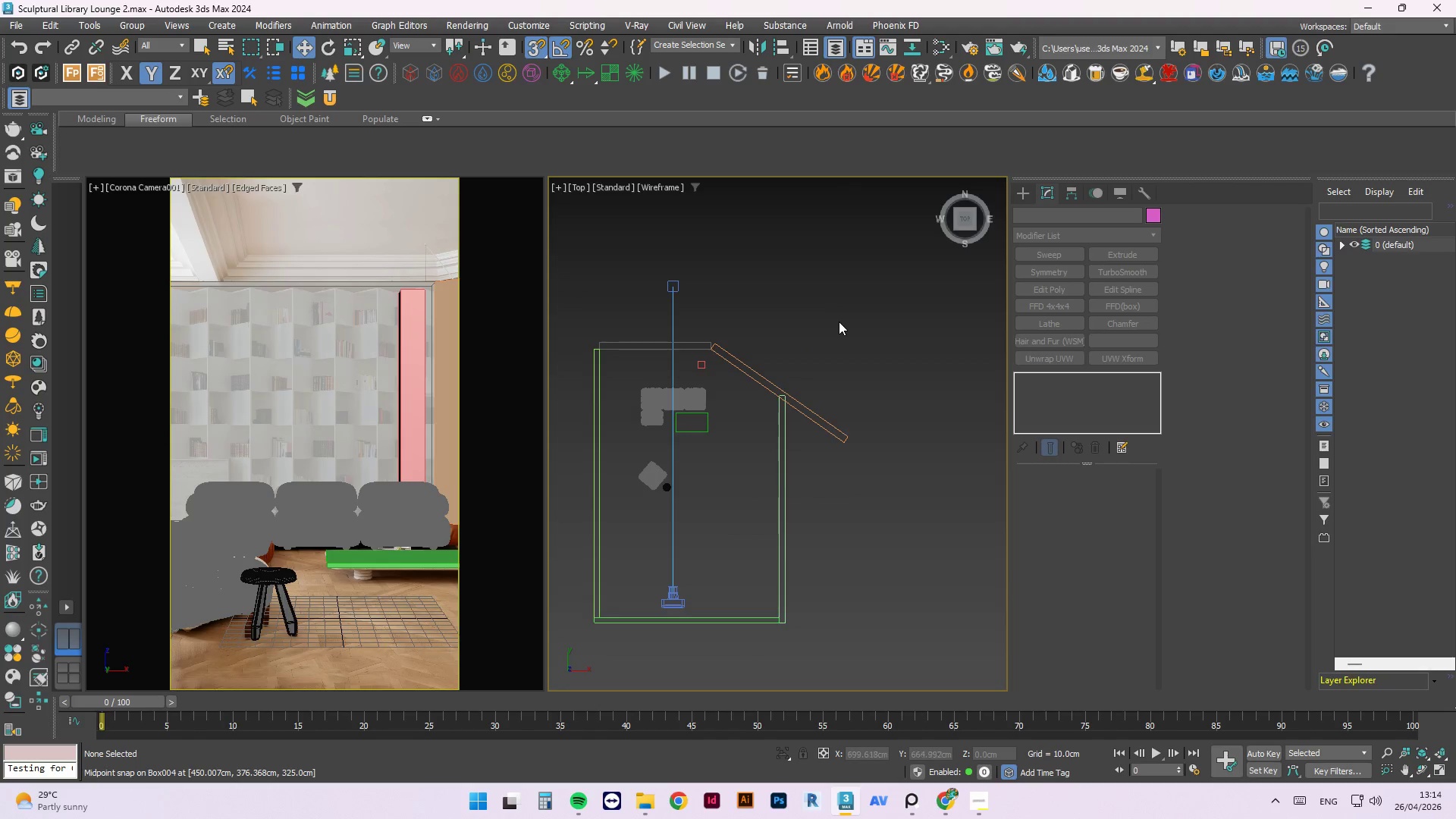 
hold_key(key=AltLeft, duration=2.09)
 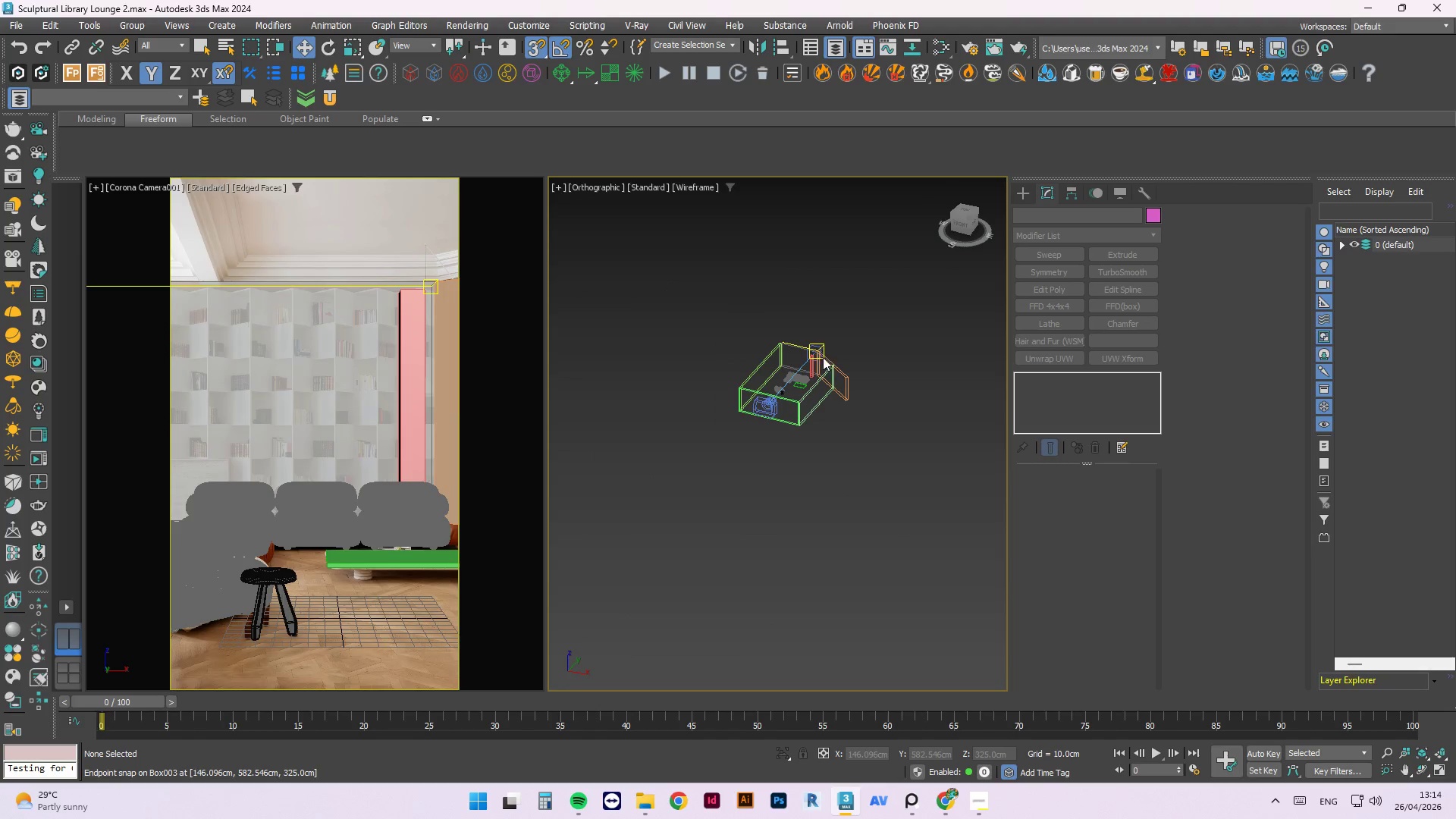 
scroll: coordinate [825, 389], scroll_direction: down, amount: 3.0
 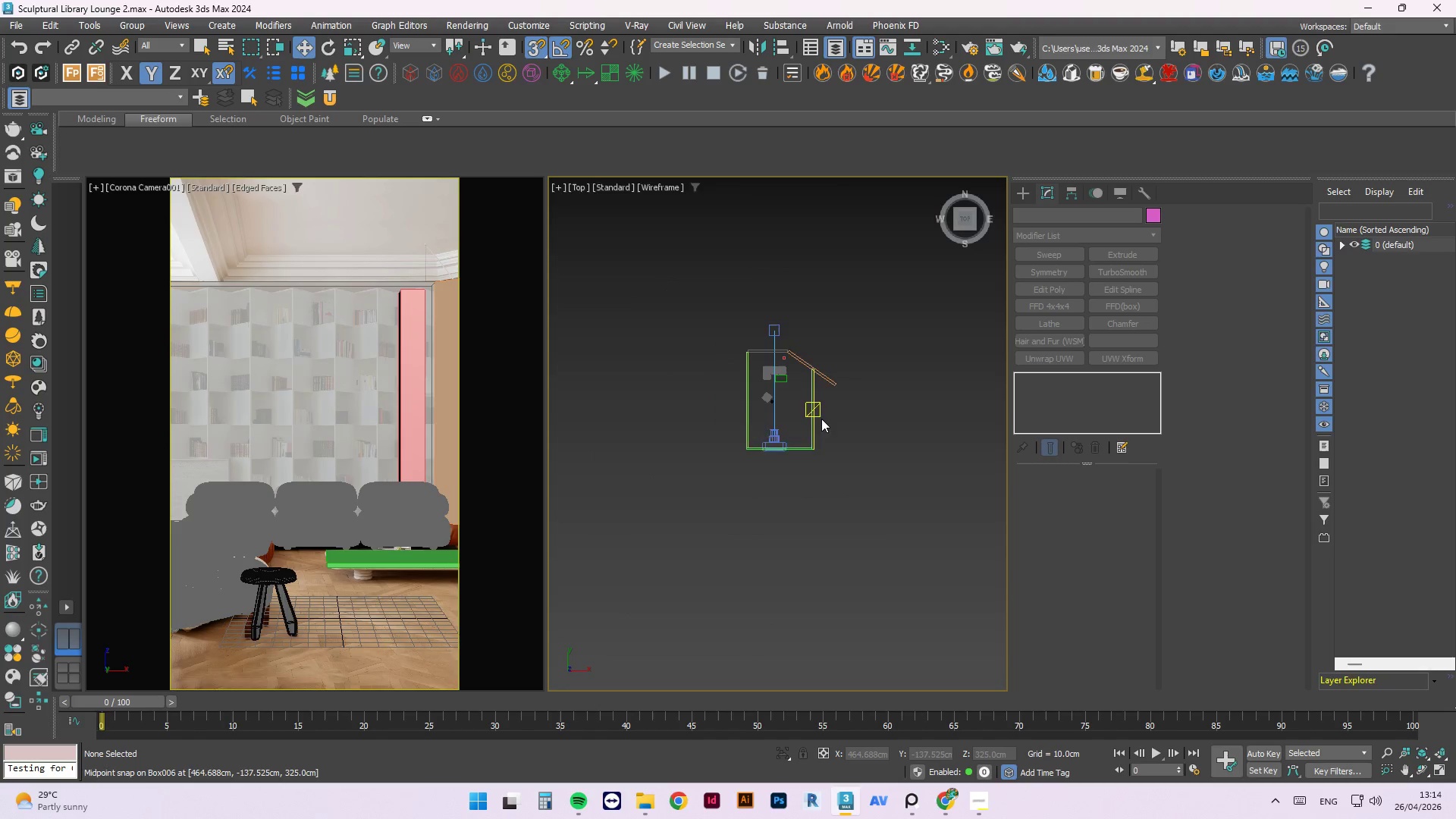 
scroll: coordinate [861, 347], scroll_direction: up, amount: 6.0
 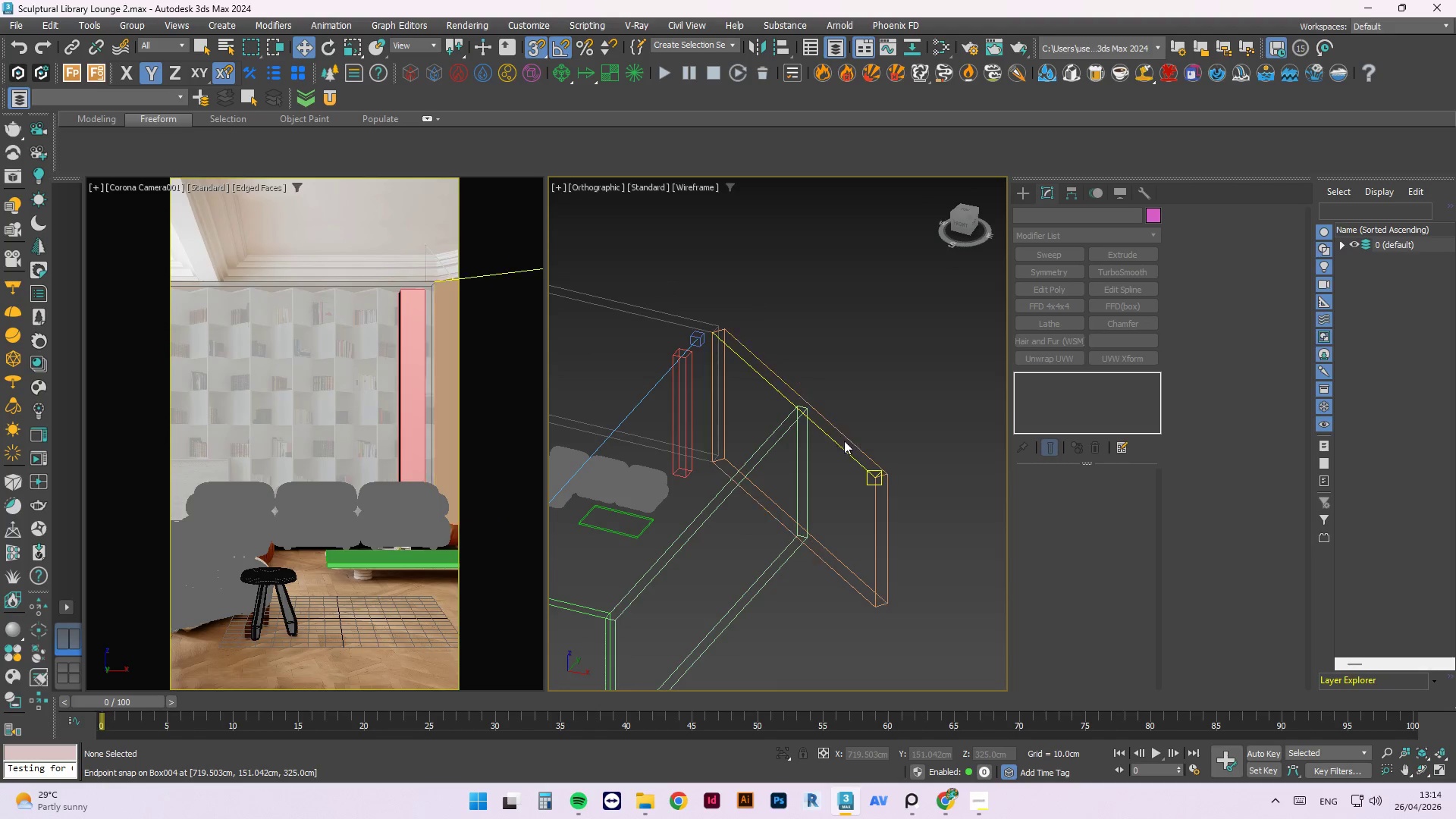 
scroll: coordinate [874, 376], scroll_direction: down, amount: 4.0
 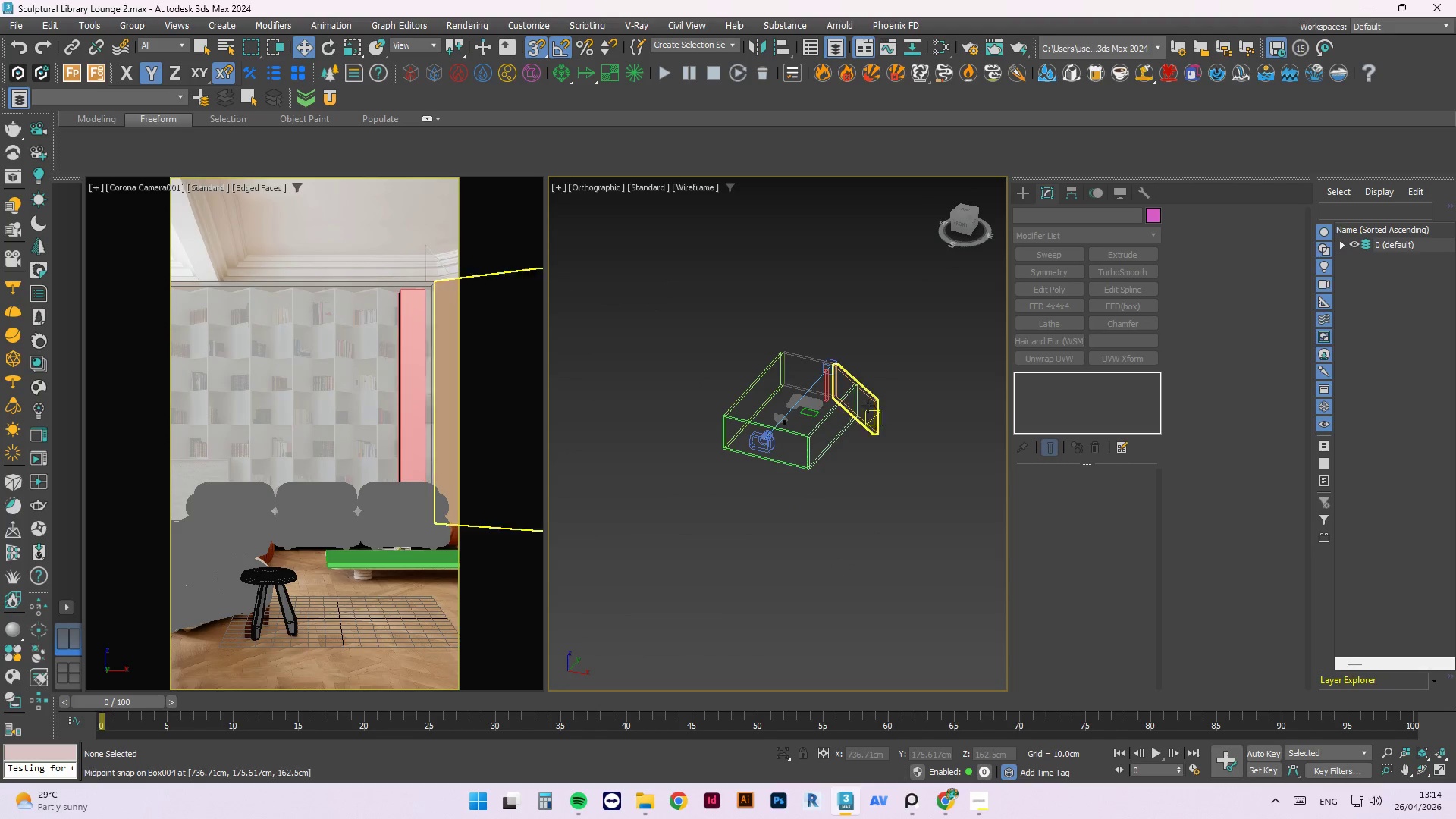 
scroll: coordinate [716, 308], scroll_direction: up, amount: 6.0
 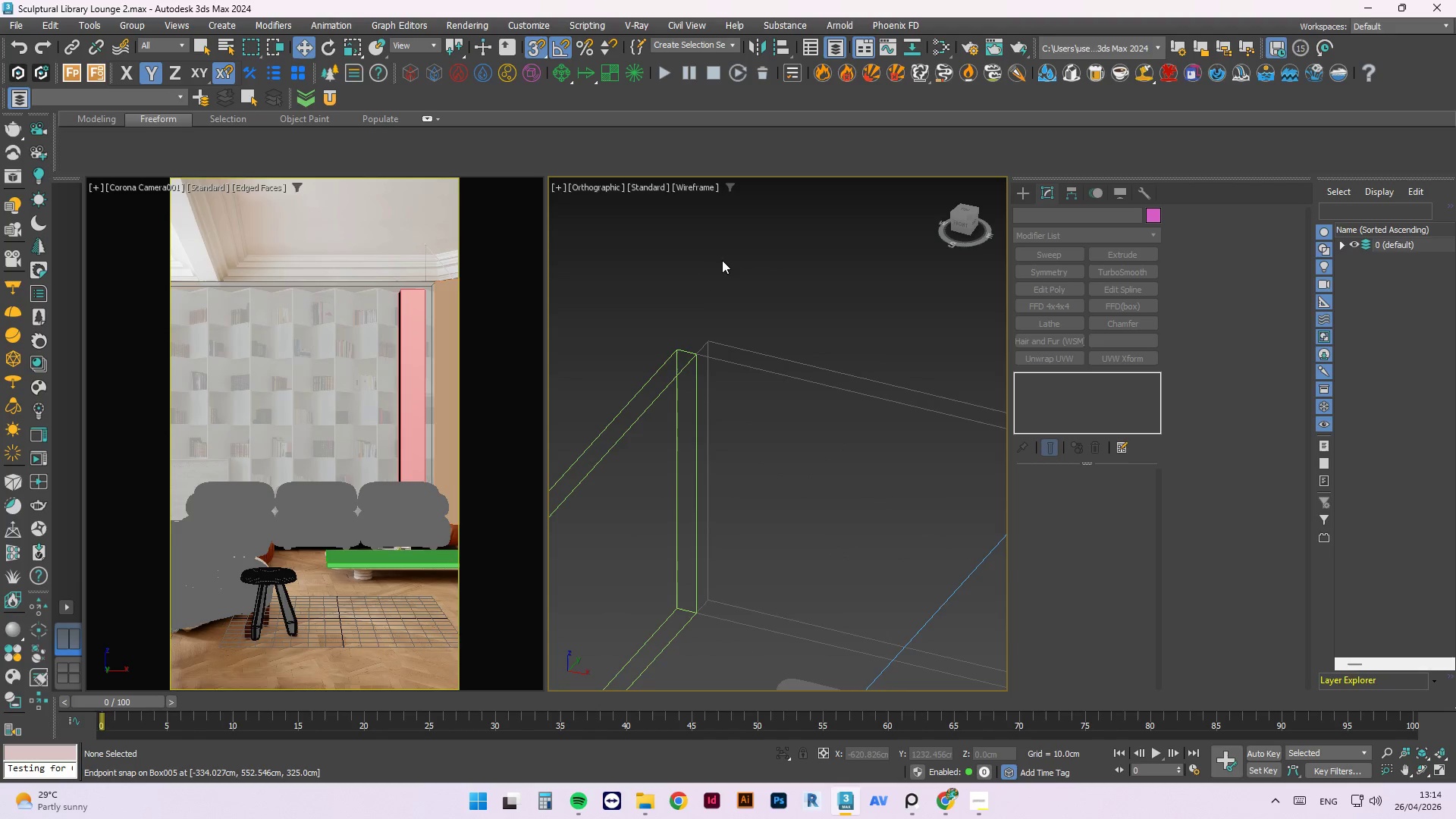 
scroll: coordinate [709, 268], scroll_direction: down, amount: 3.0
 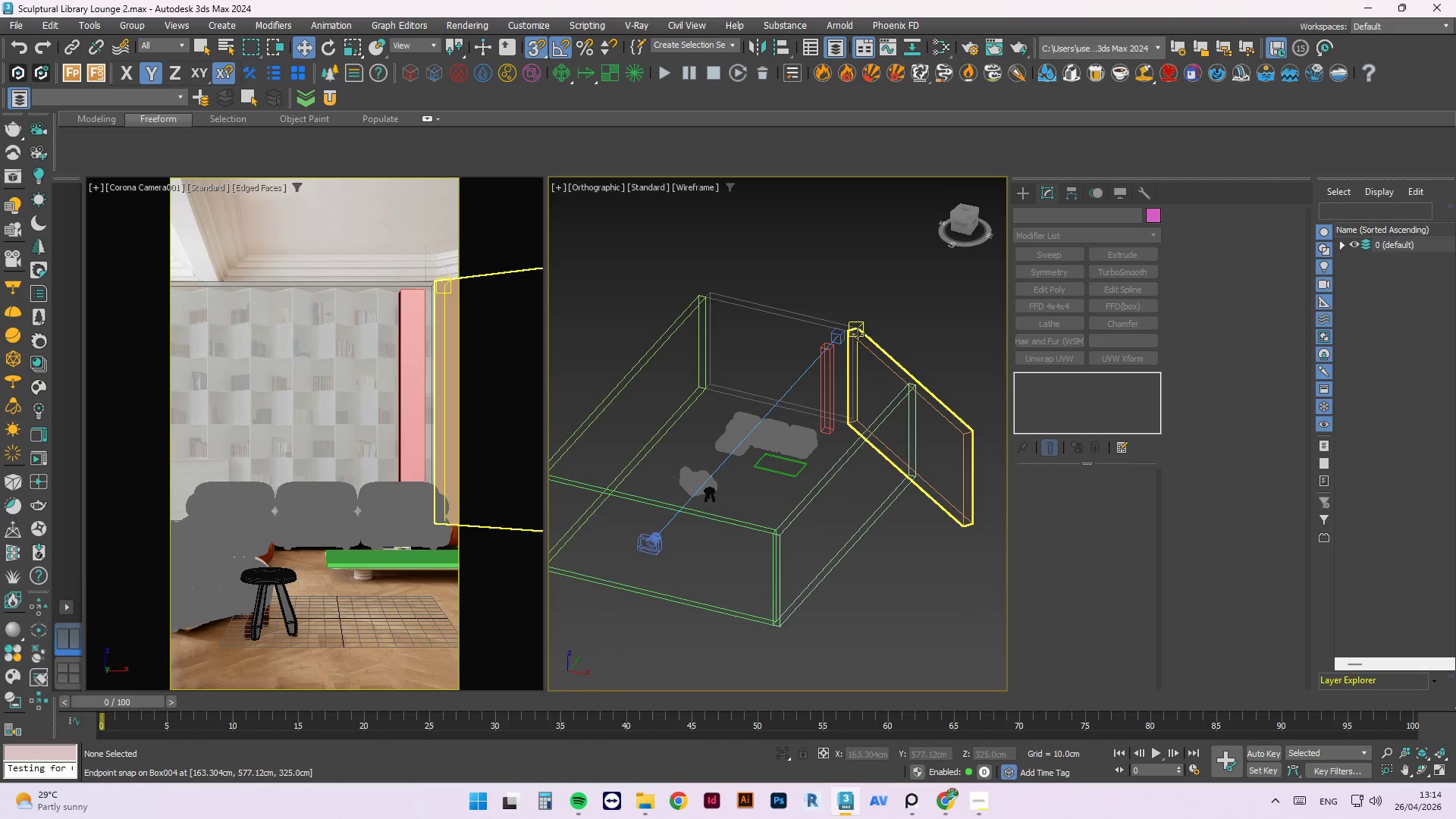 
scroll: coordinate [858, 334], scroll_direction: up, amount: 2.0
 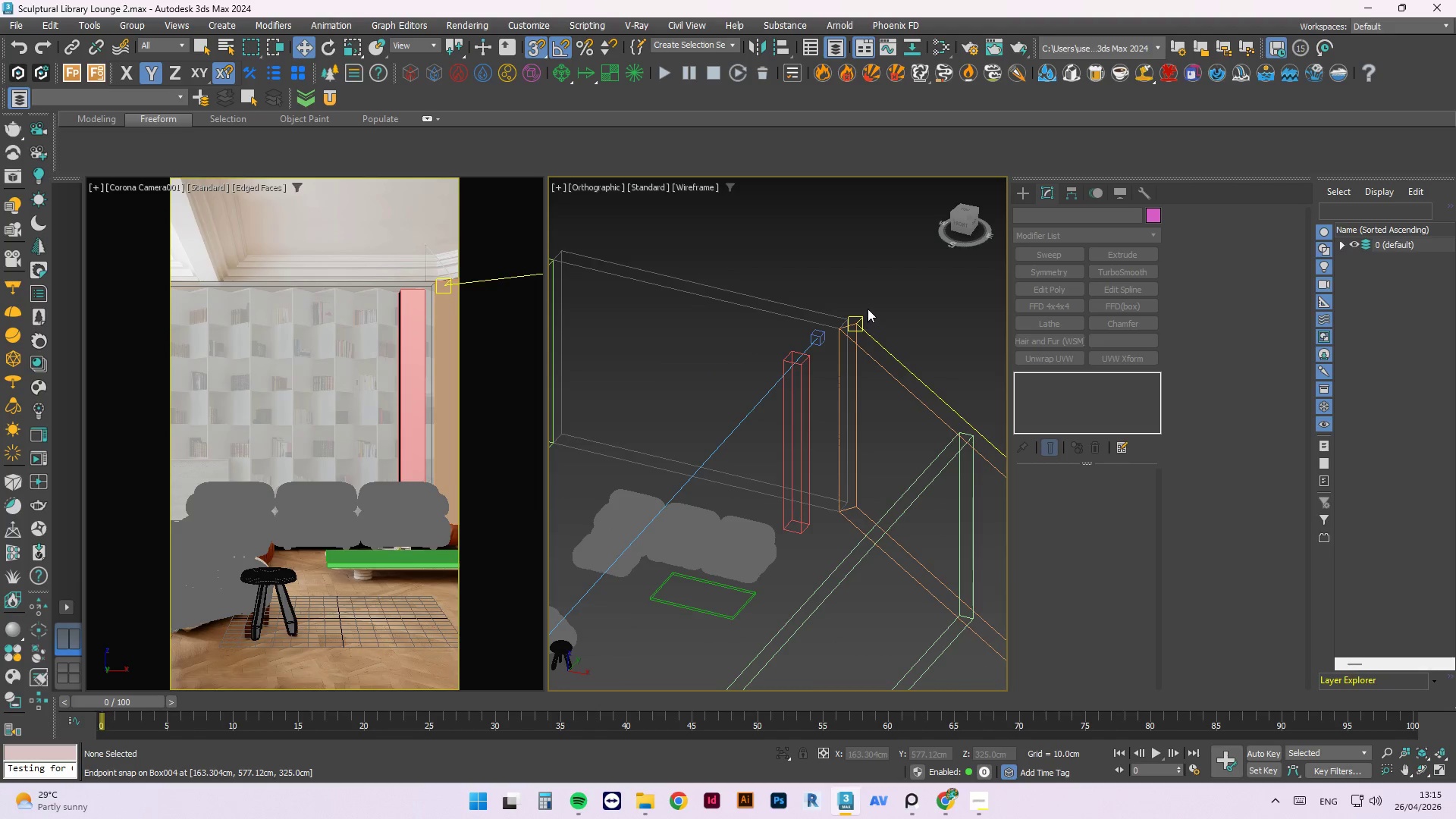 
scroll: coordinate [868, 302], scroll_direction: down, amount: 2.0
 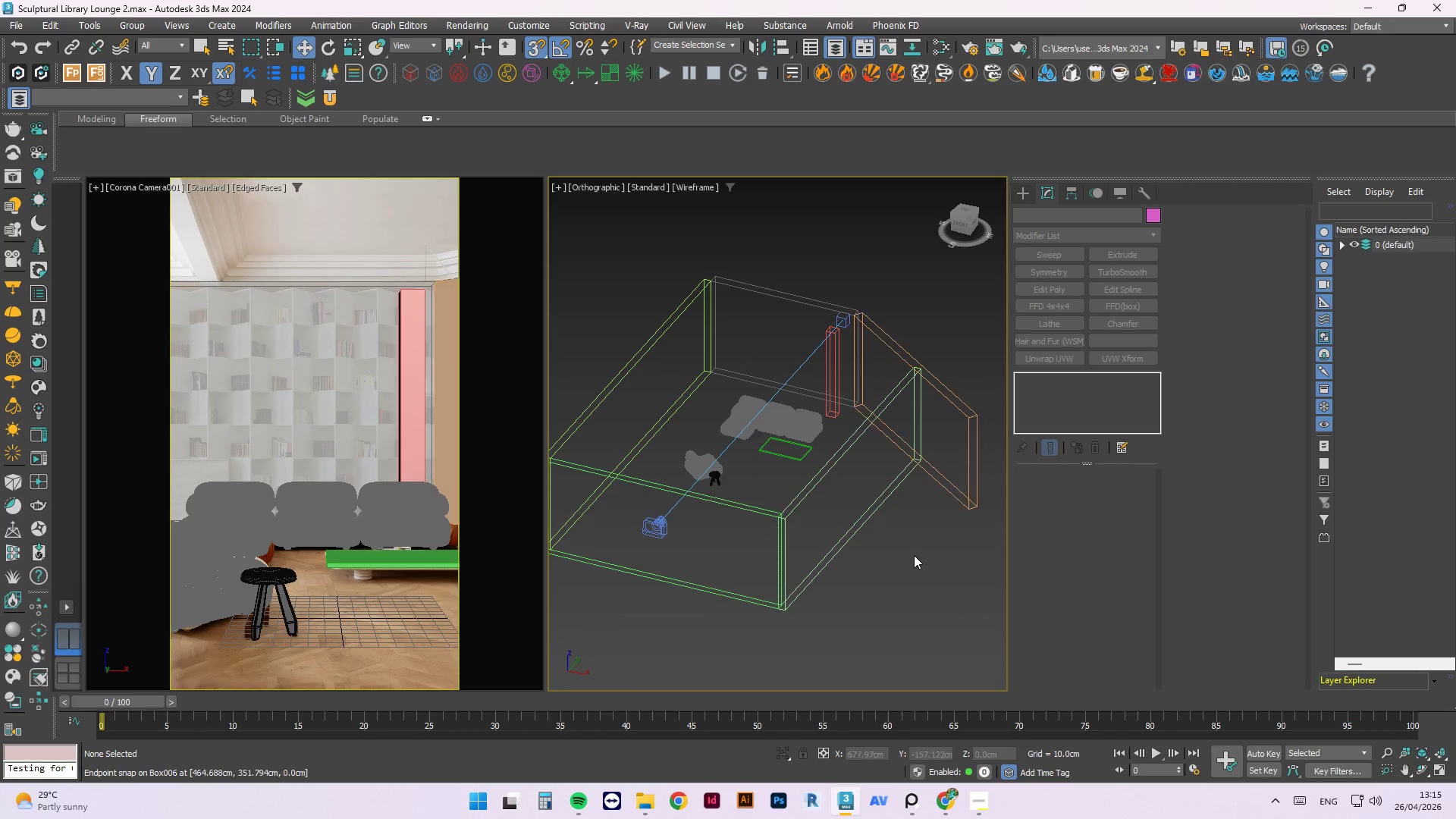 
left_click([918, 580])
 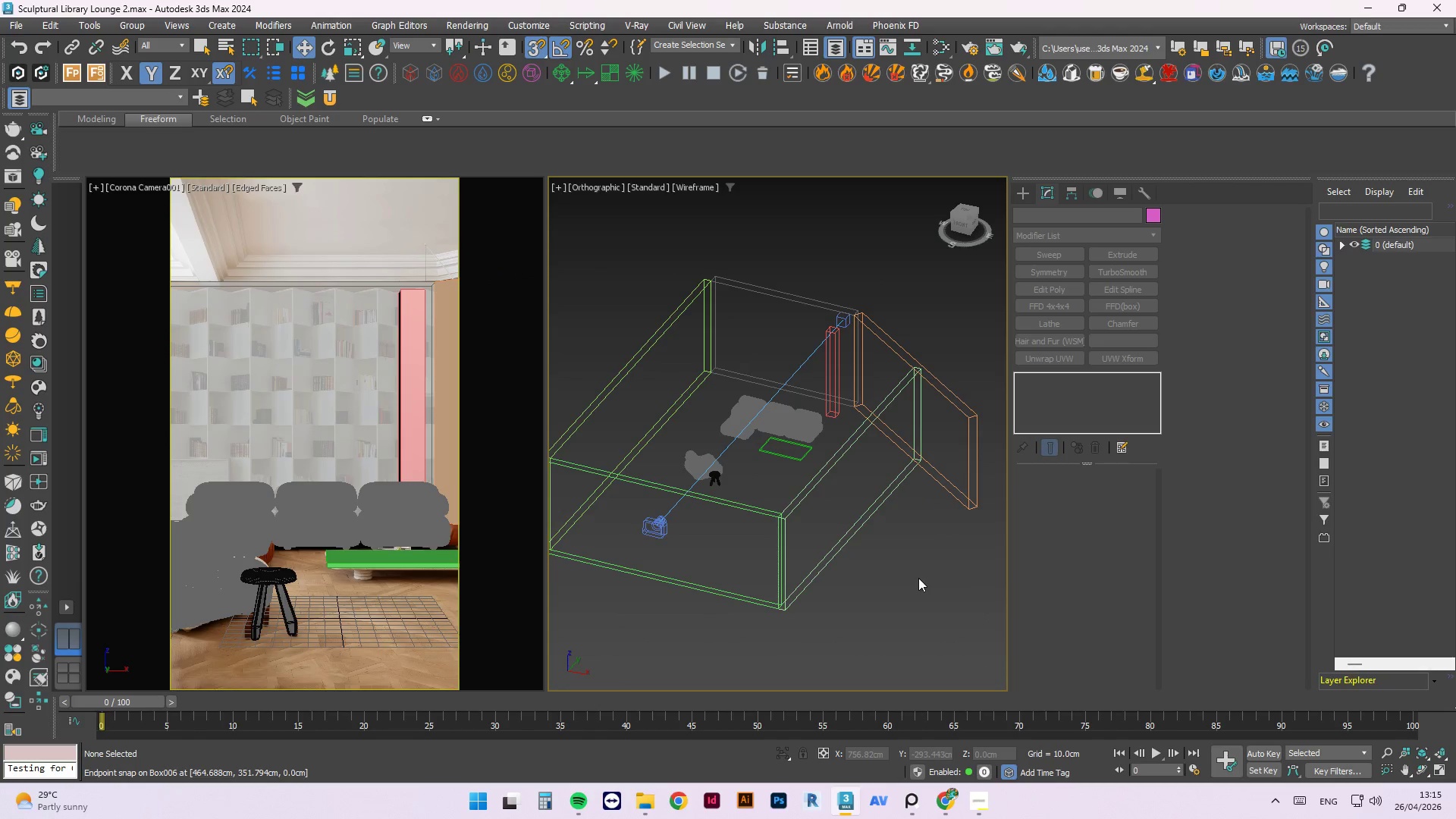 
hold_key(key=AltLeft, duration=4.67)
 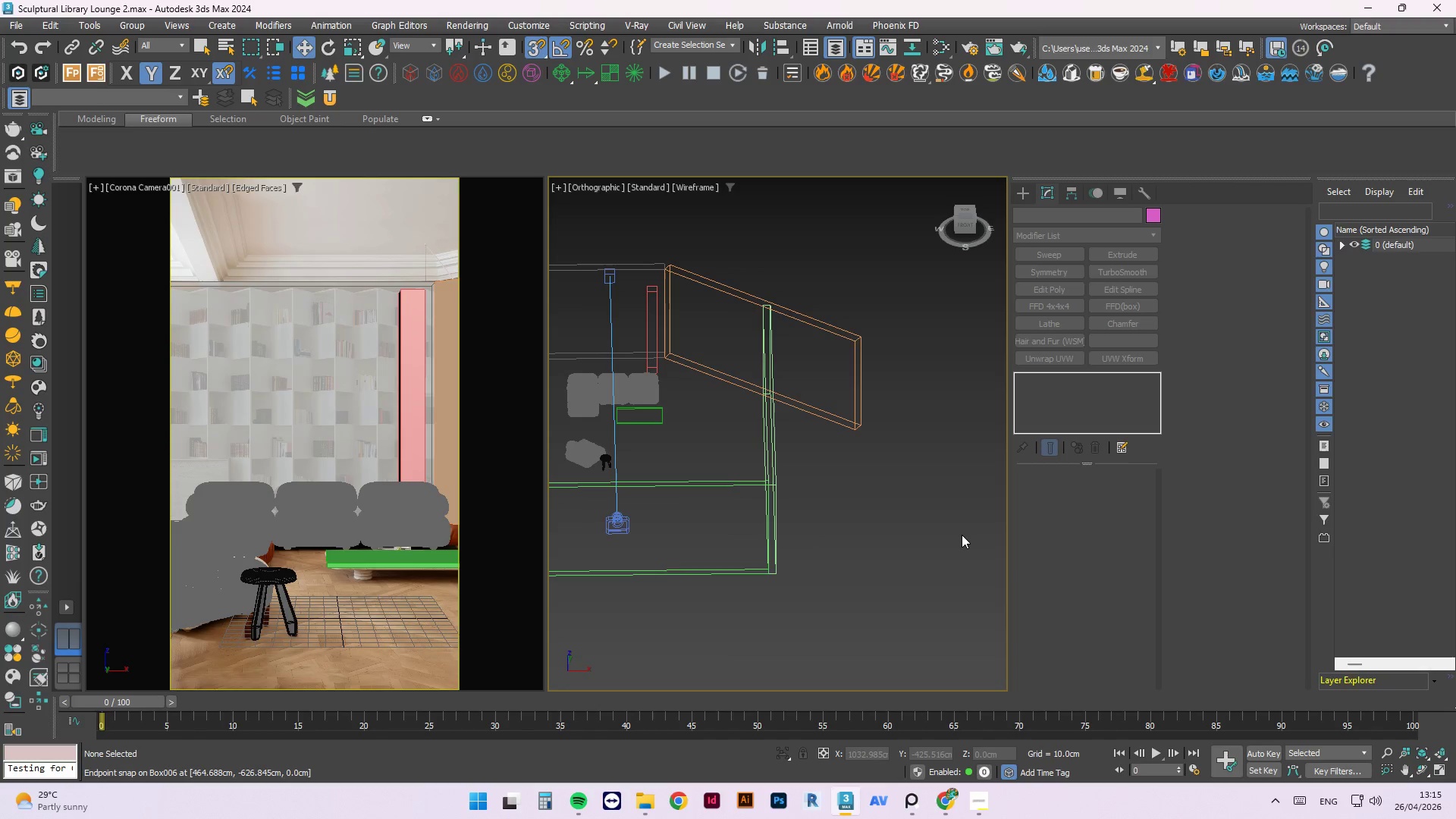 
key(T)
 